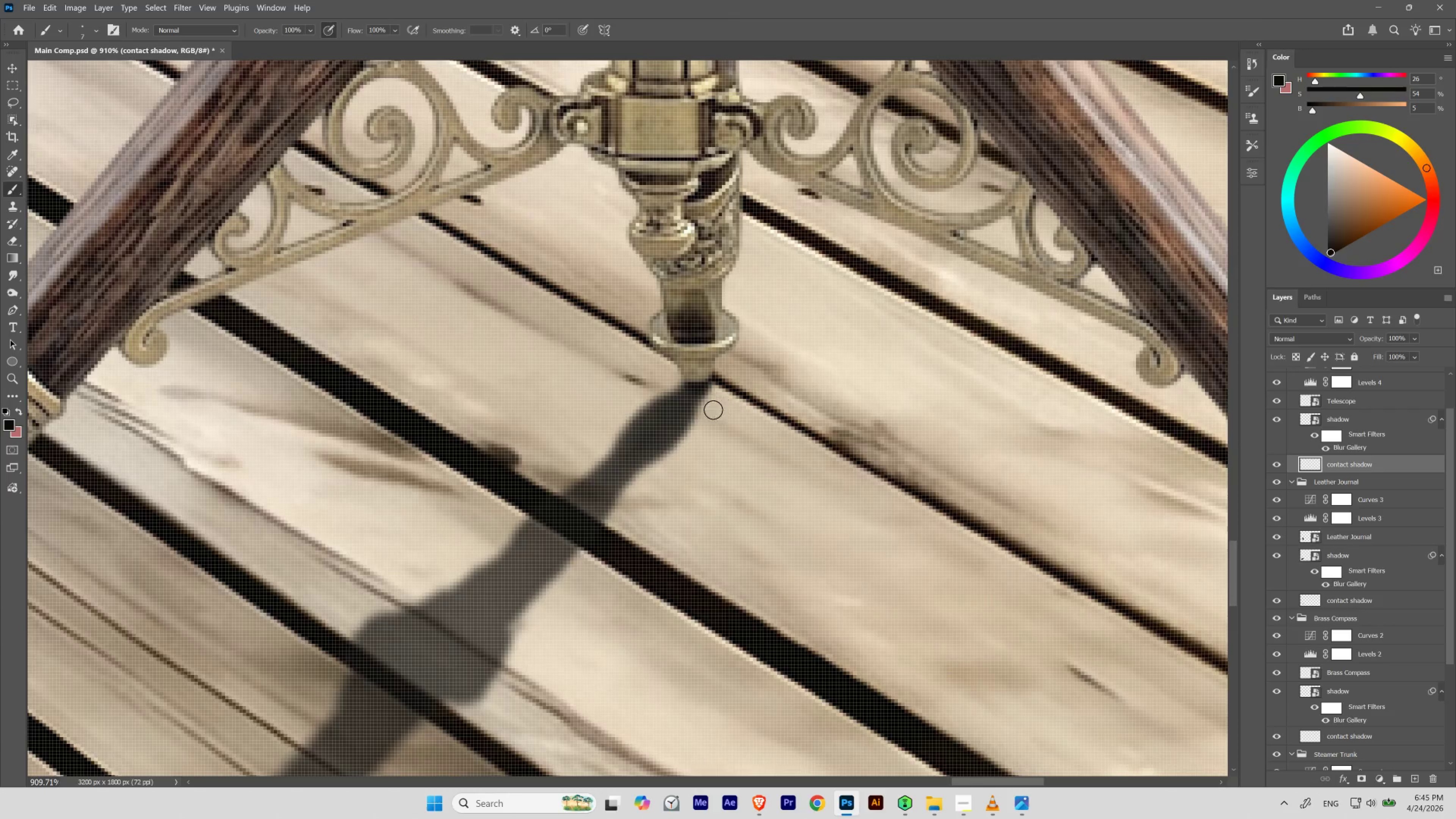 
hold_key(key=Space, duration=0.45)
 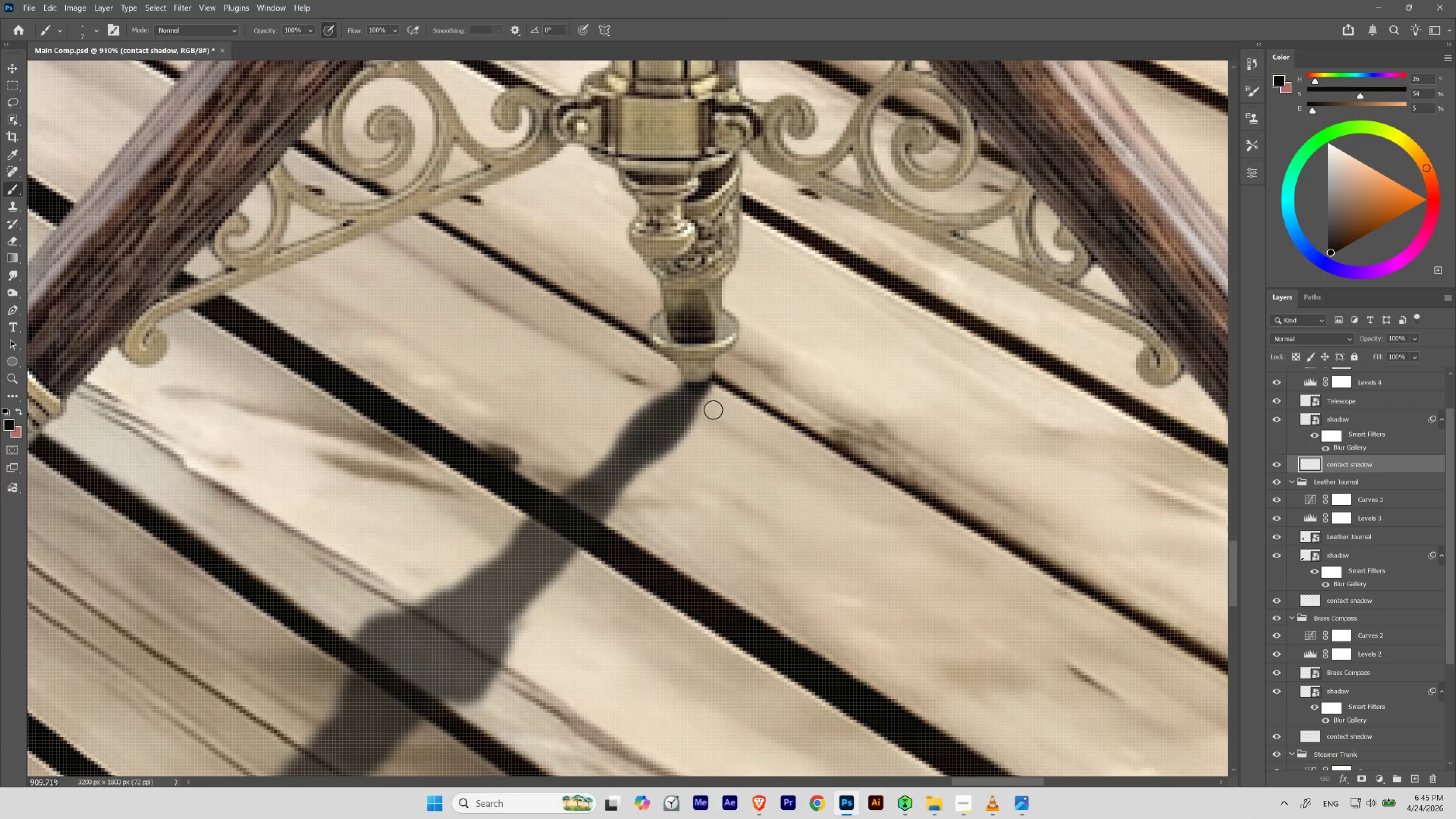 
left_click_drag(start_coordinate=[717, 385], to_coordinate=[729, 393])
 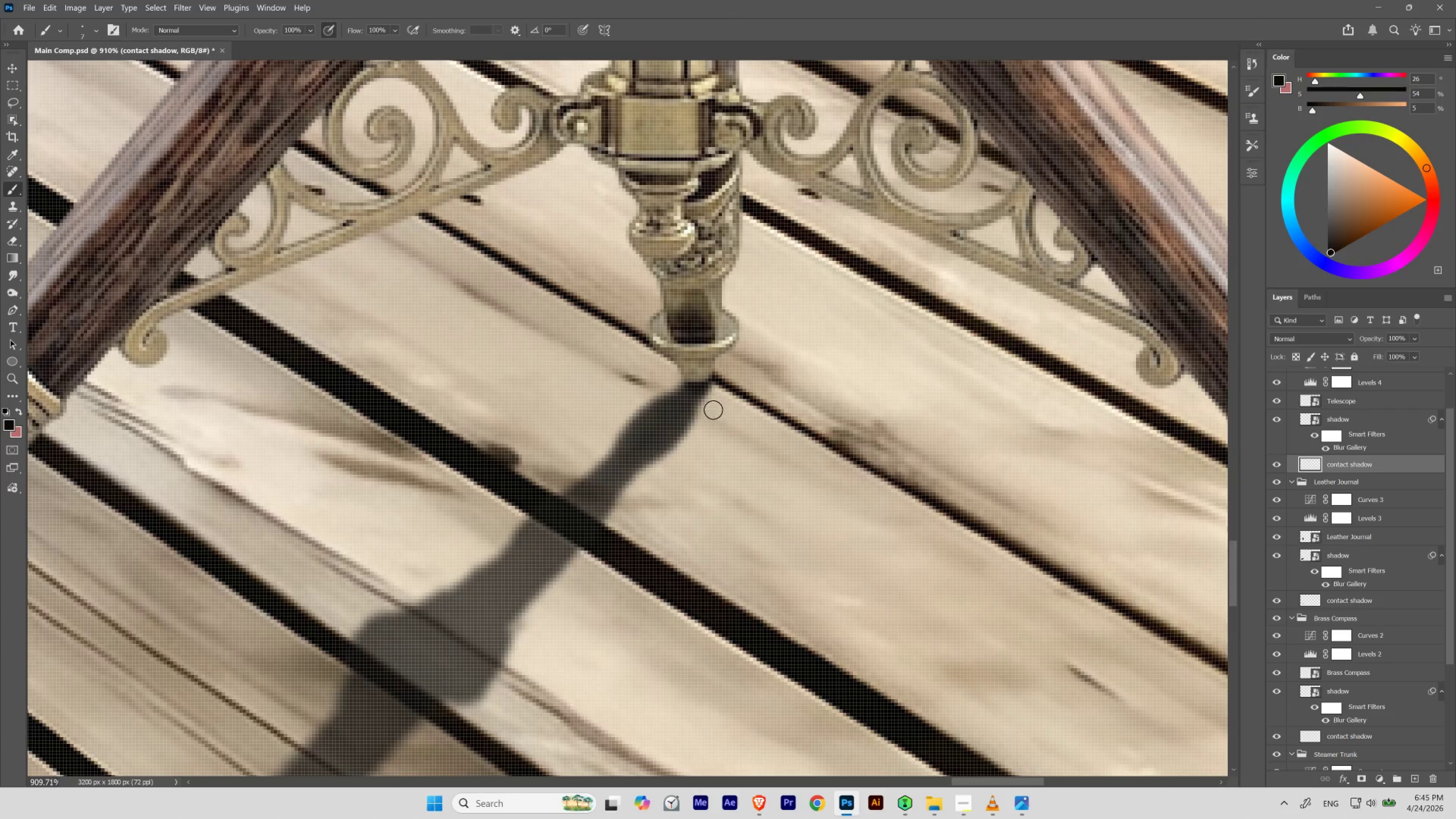 
hold_key(key=ControlLeft, duration=0.72)
 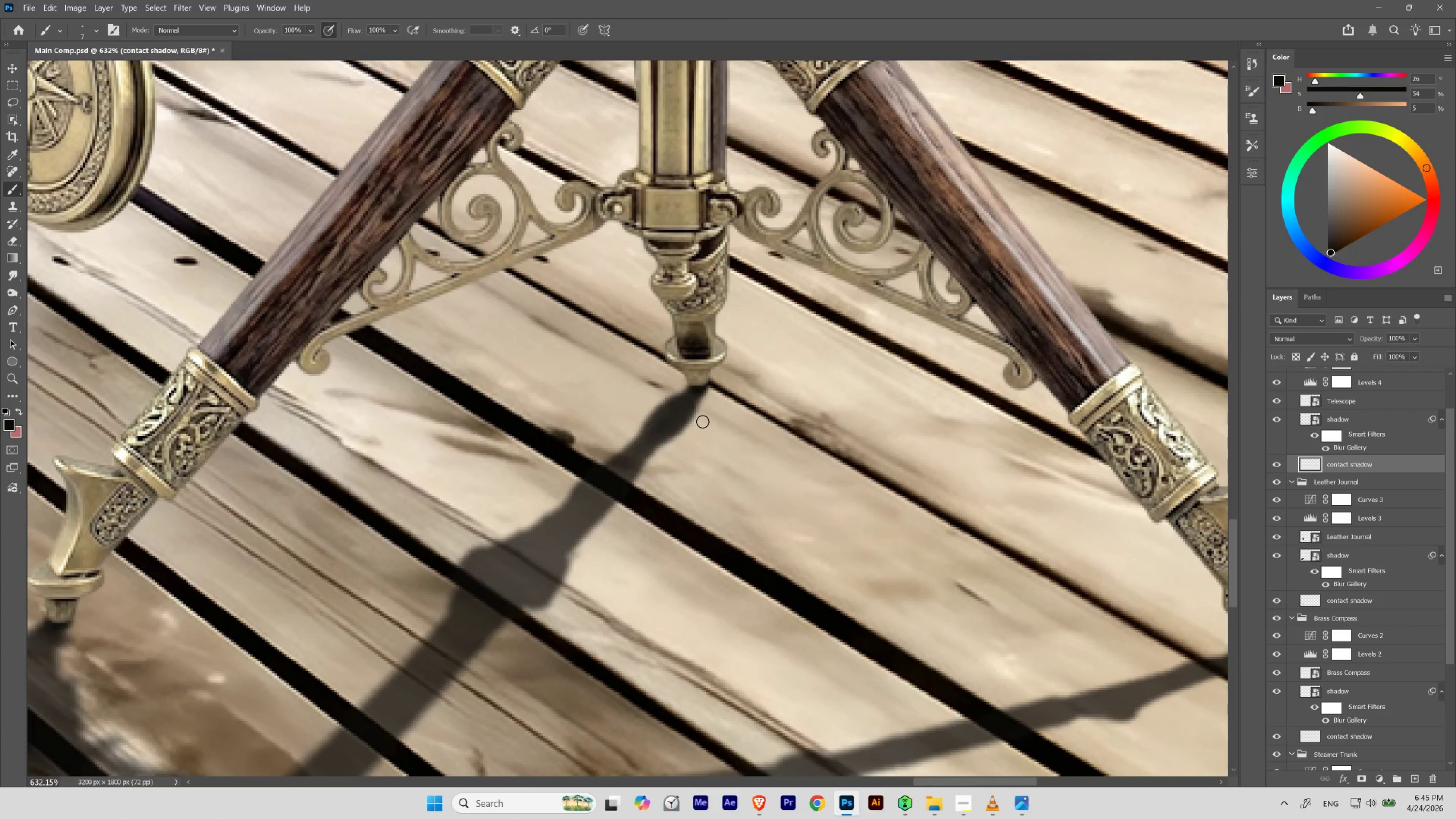 
hold_key(key=Space, duration=0.7)
 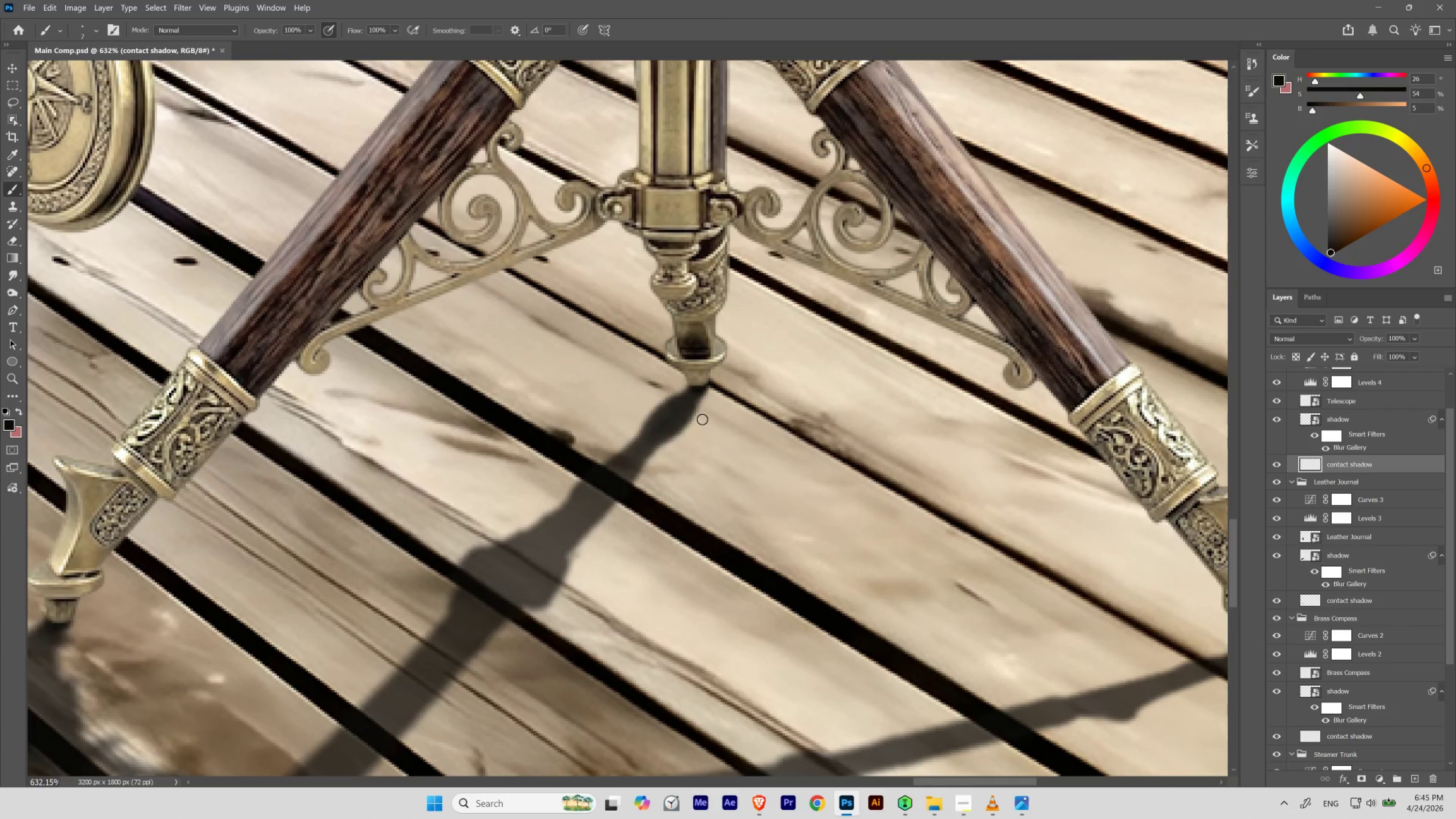 
left_click_drag(start_coordinate=[701, 395], to_coordinate=[688, 412])
 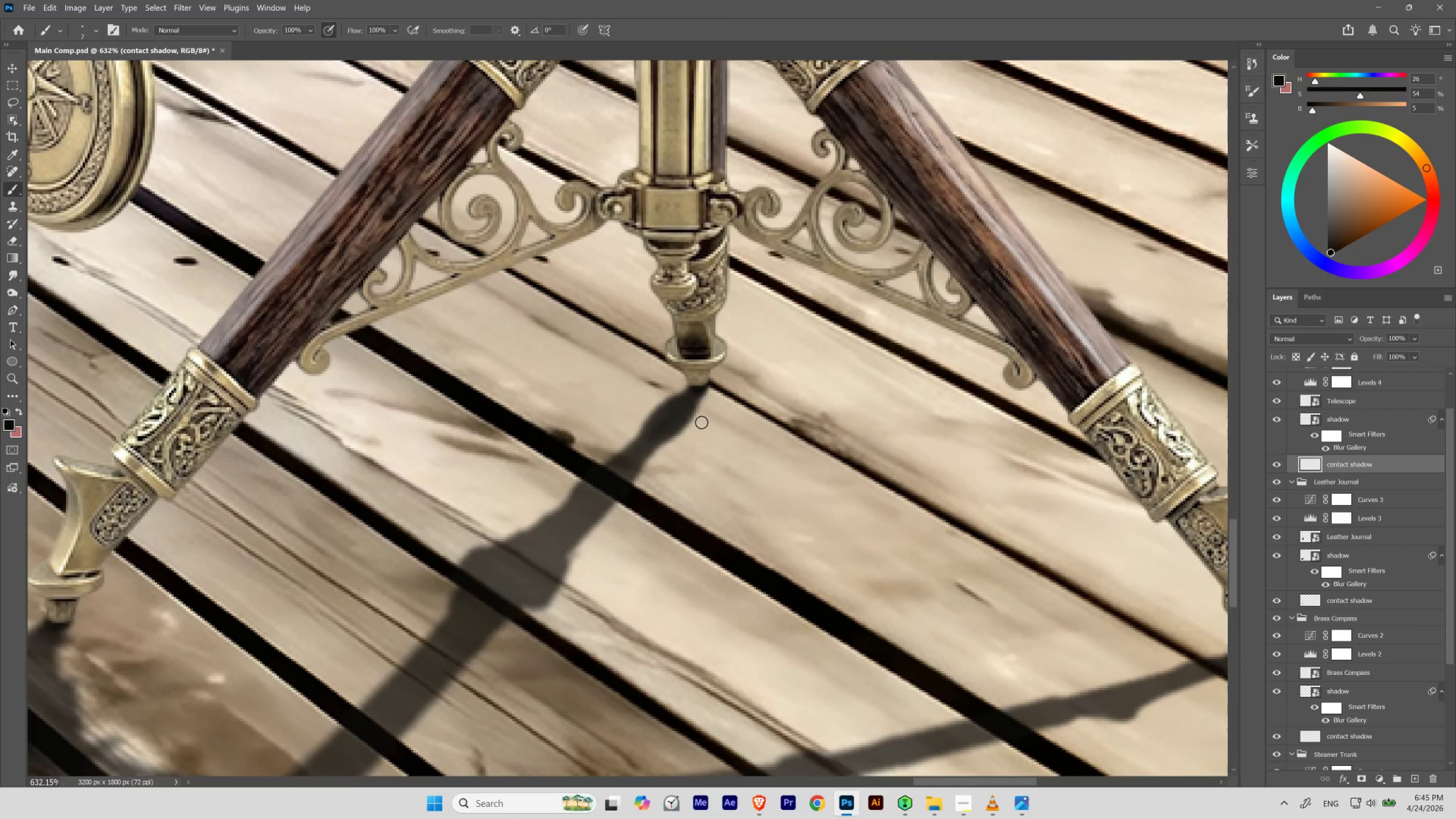 
key(BracketLeft)
 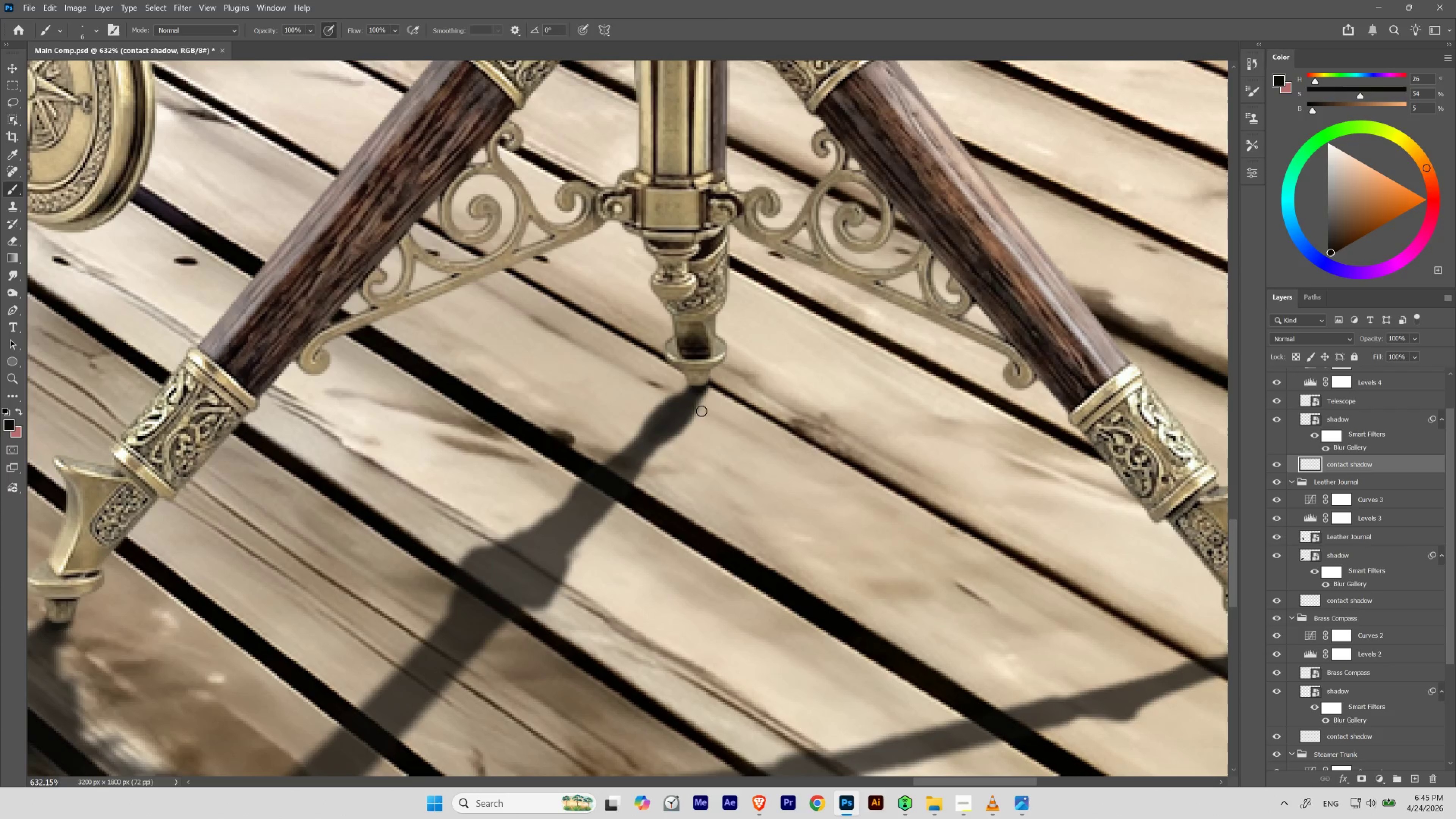 
key(BracketLeft)
 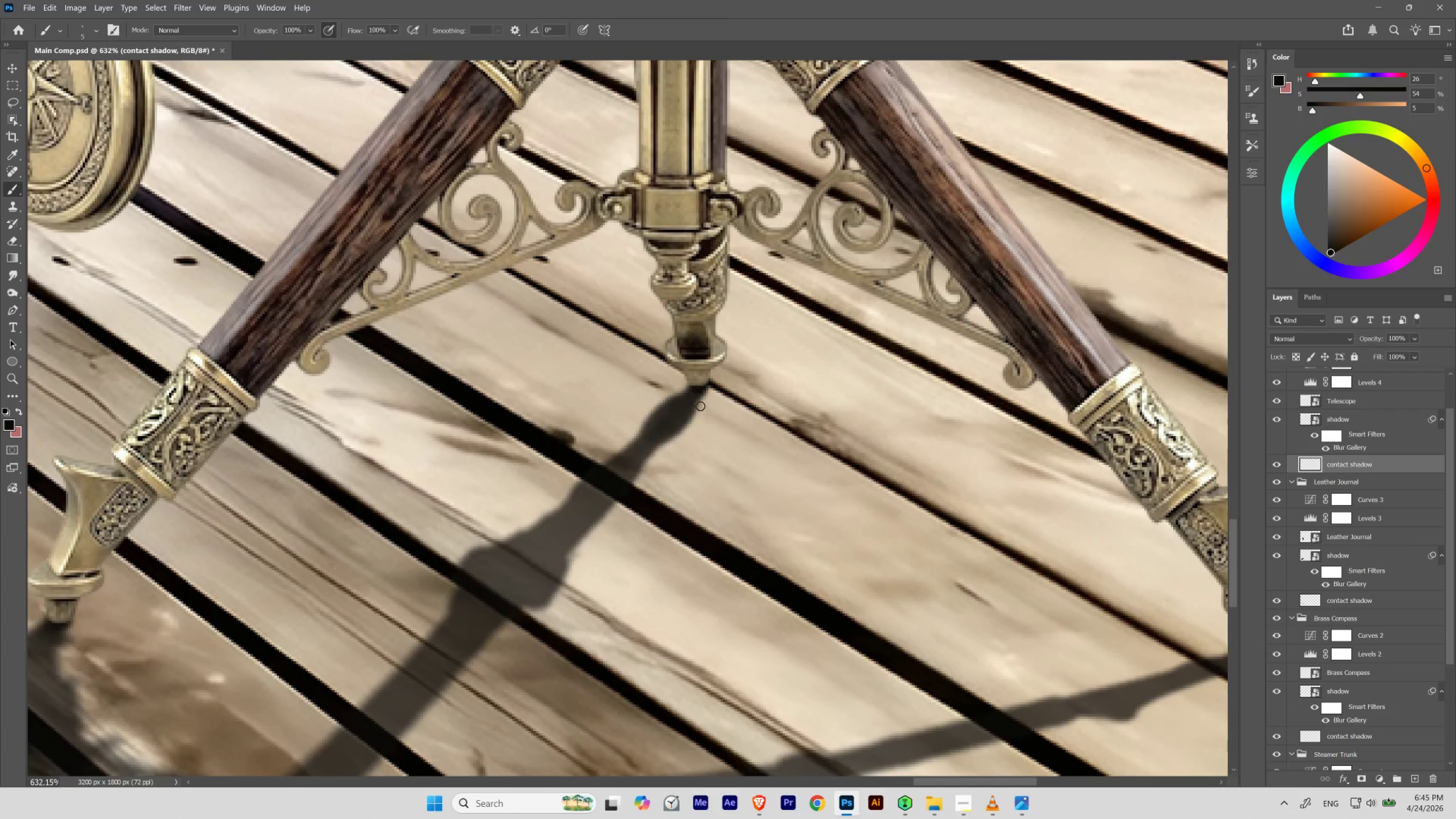 
key(BracketLeft)
 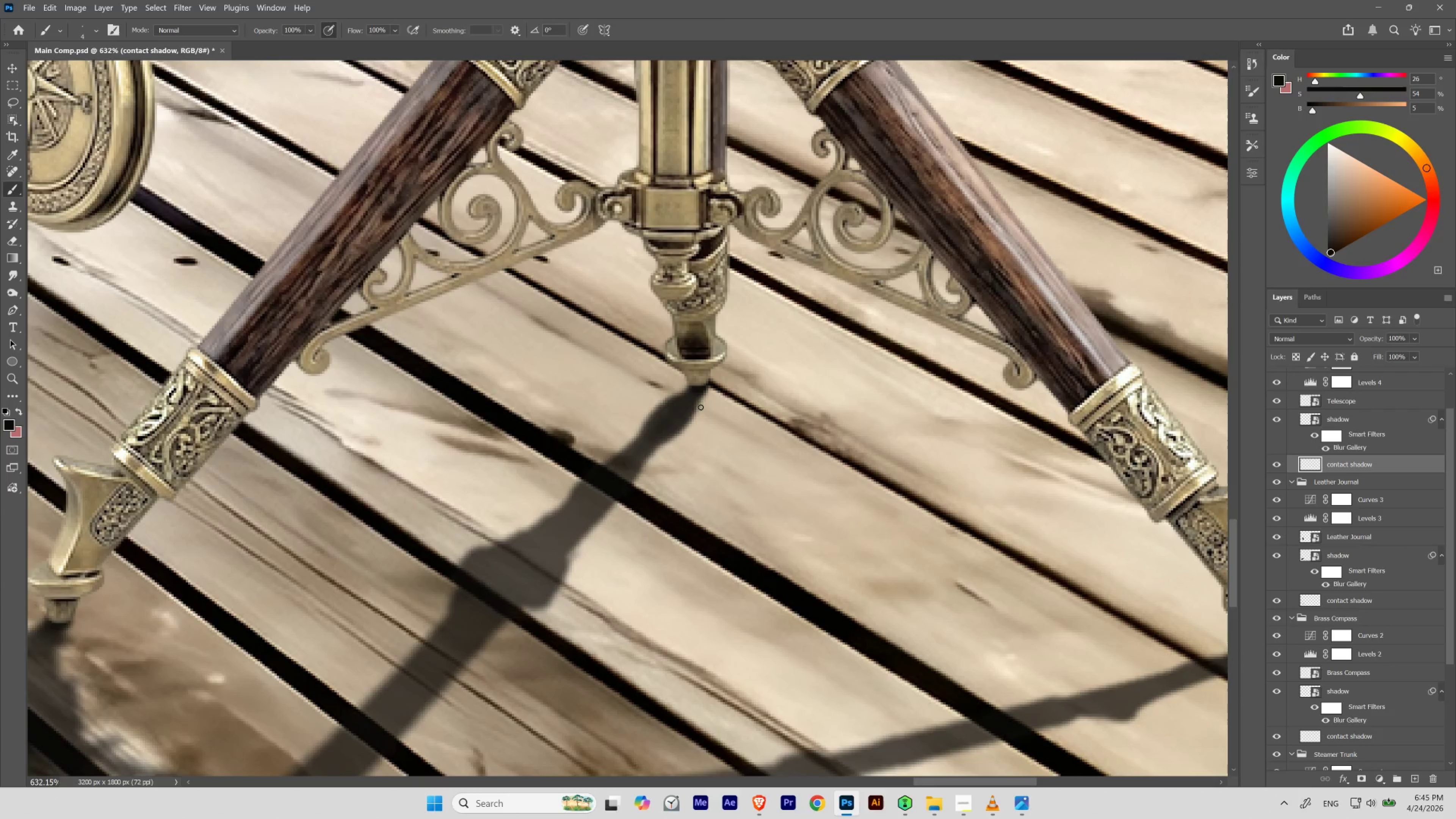 
key(BracketLeft)
 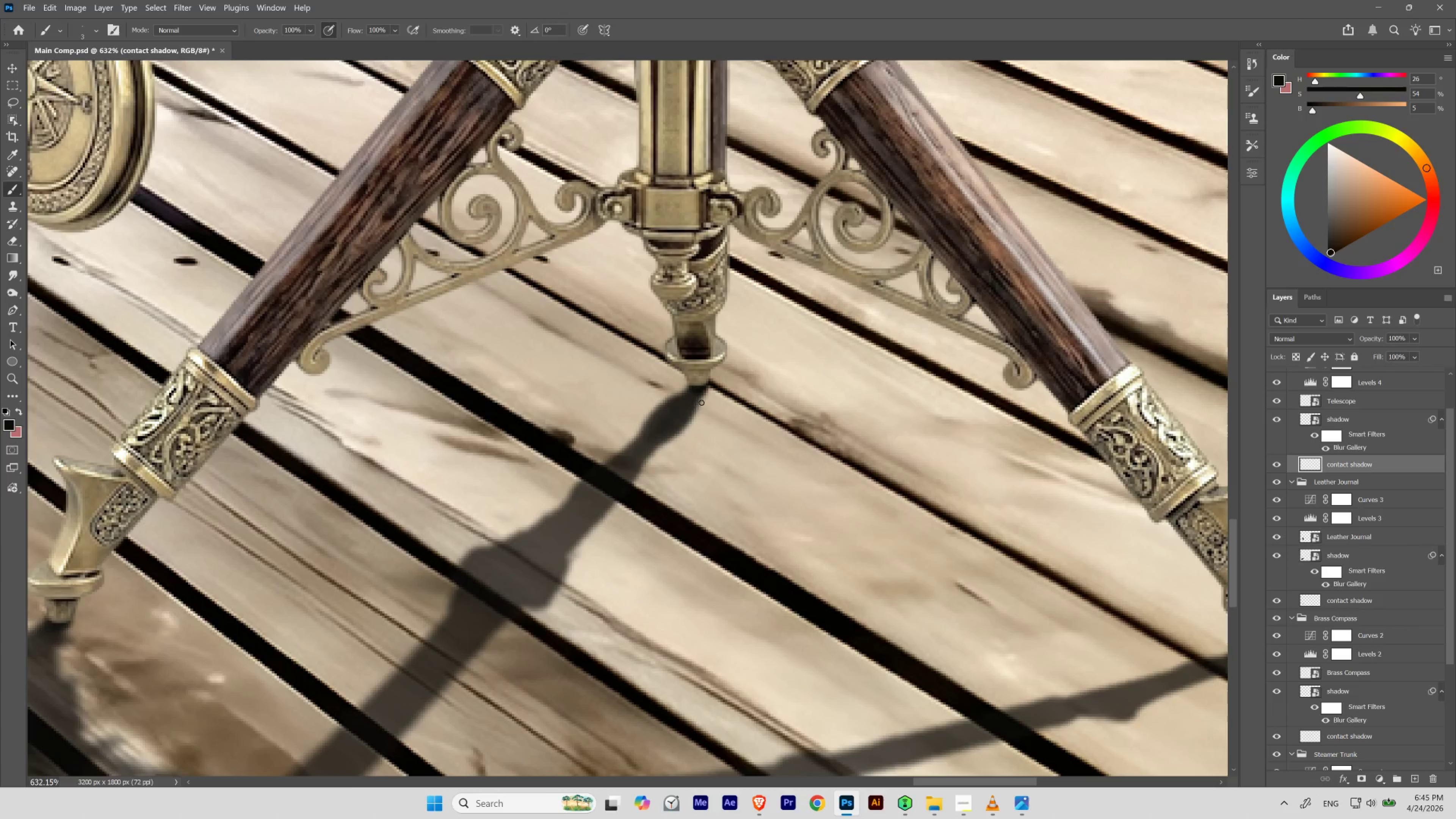 
hold_key(key=ControlLeft, duration=4.38)
 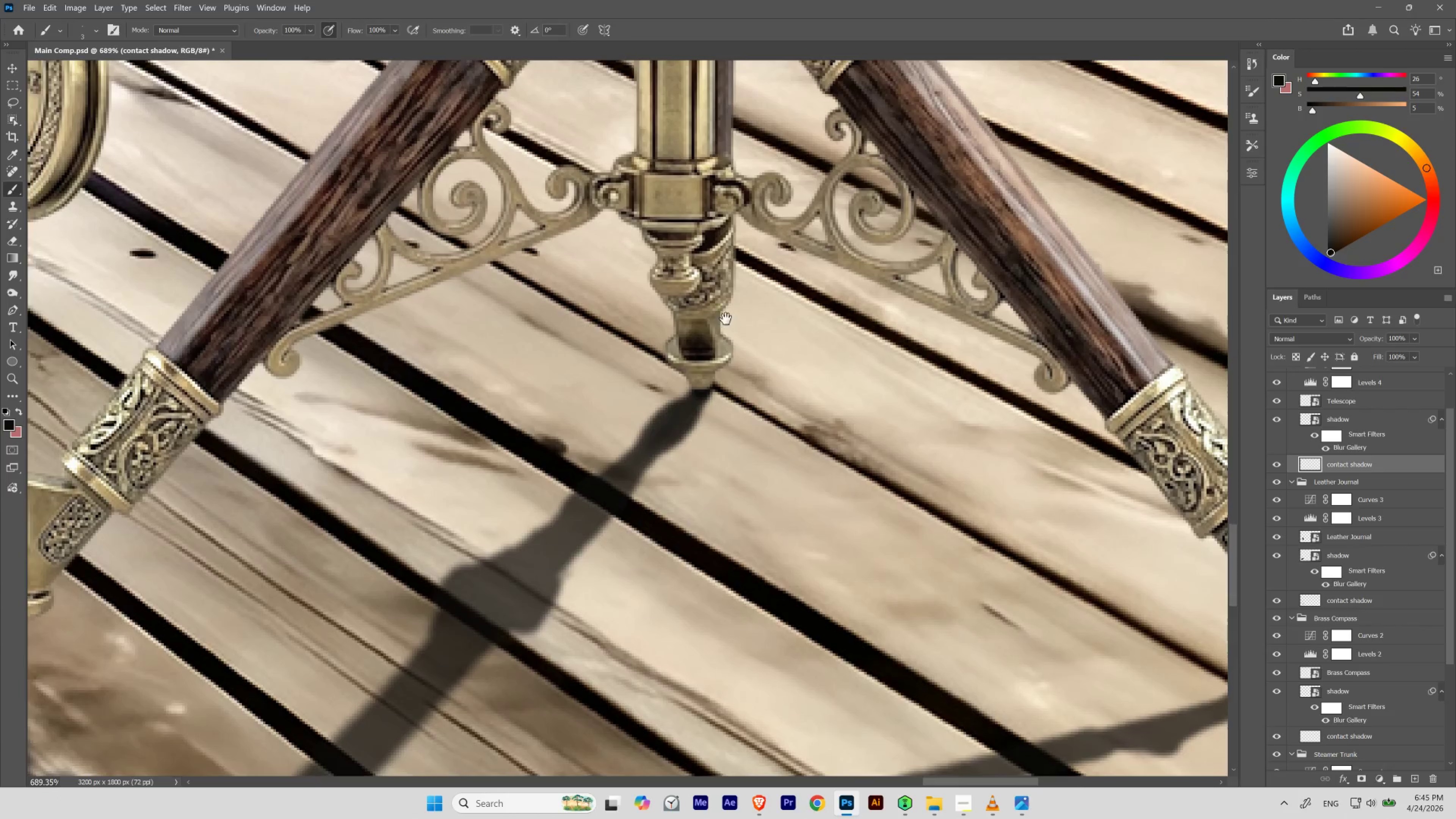 
hold_key(key=Space, duration=1.53)
 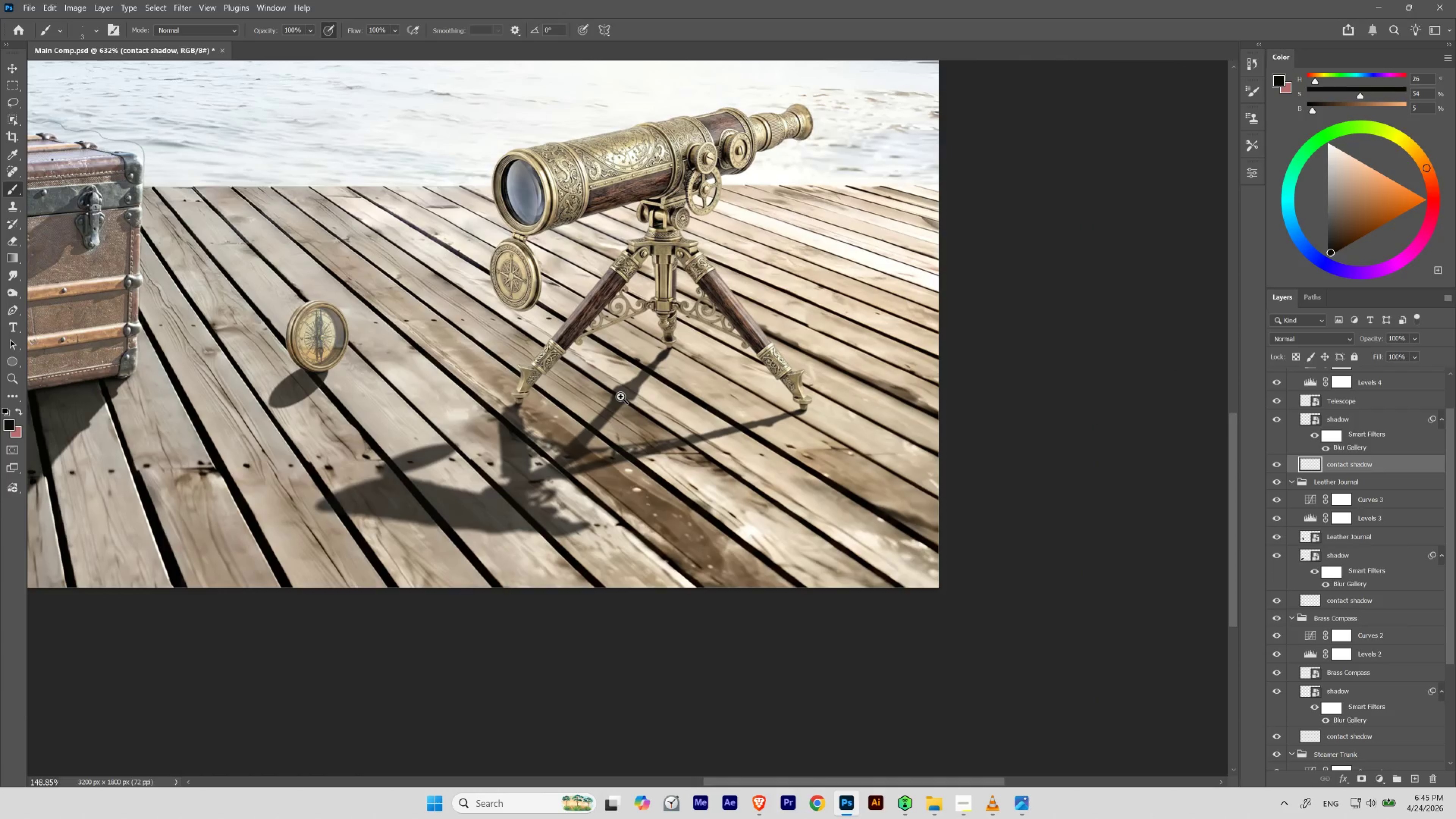 
left_click_drag(start_coordinate=[660, 336], to_coordinate=[663, 426])
 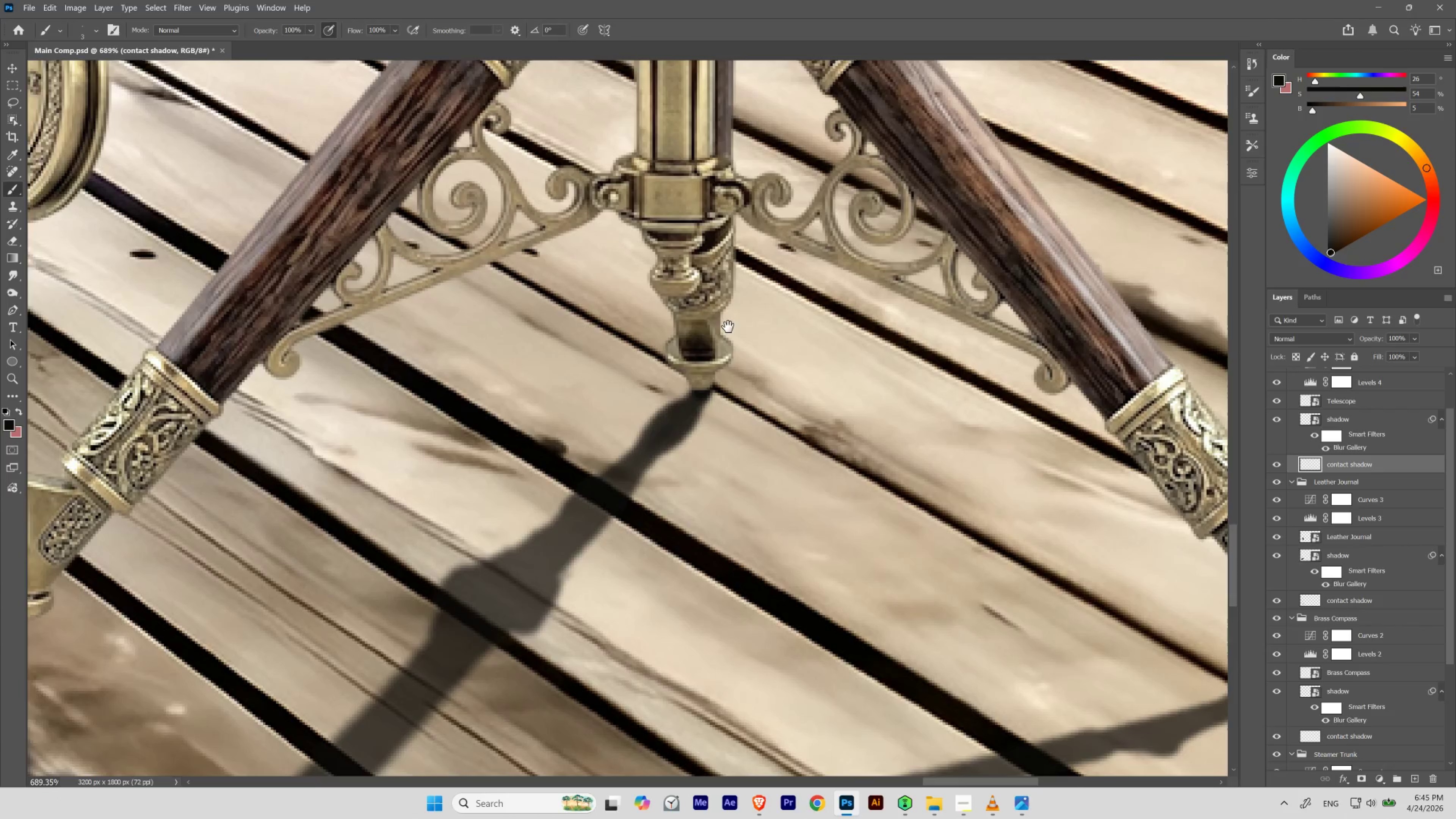 
hold_key(key=Space, duration=1.51)
 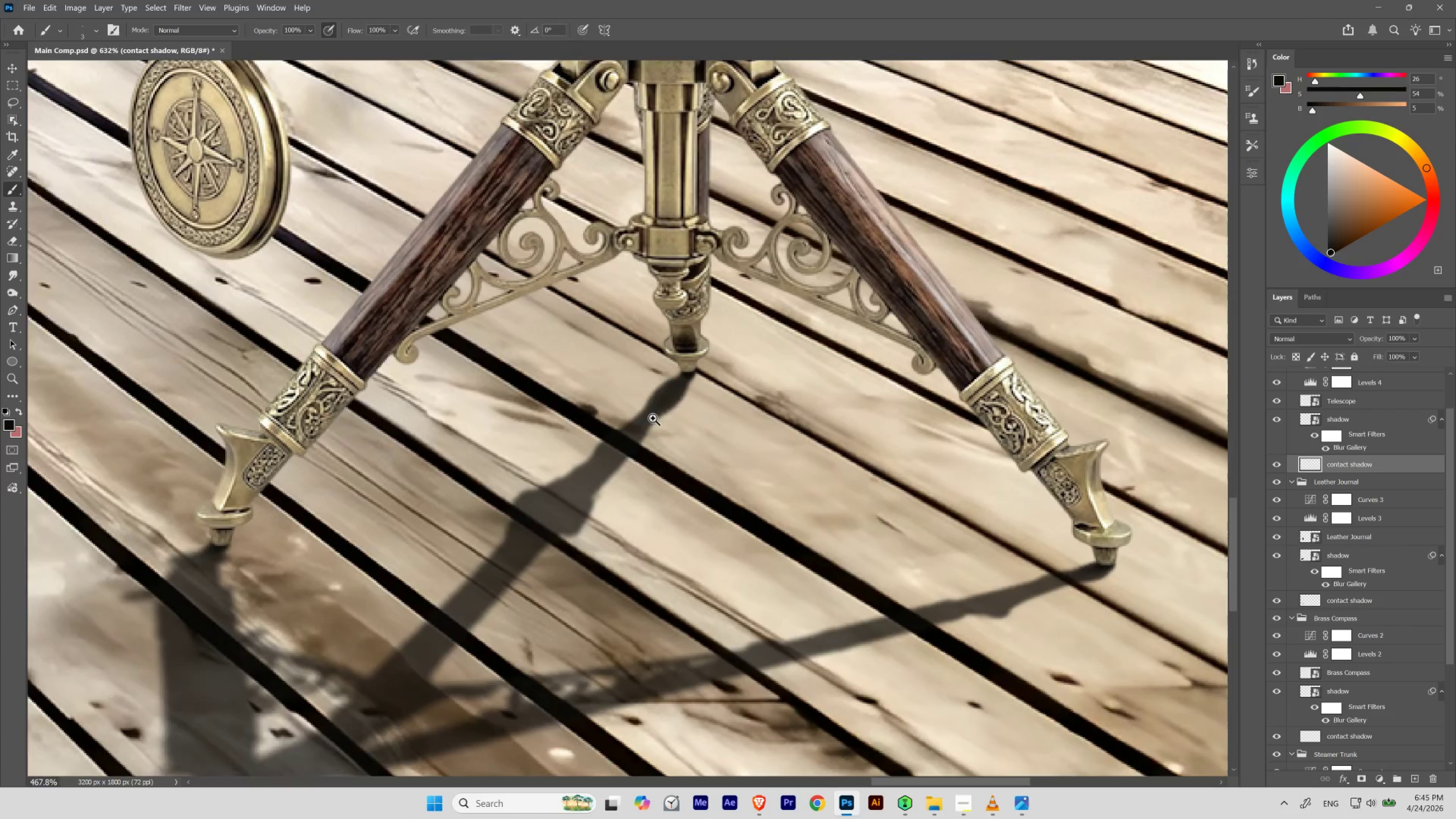 
hold_key(key=Space, duration=1.34)
 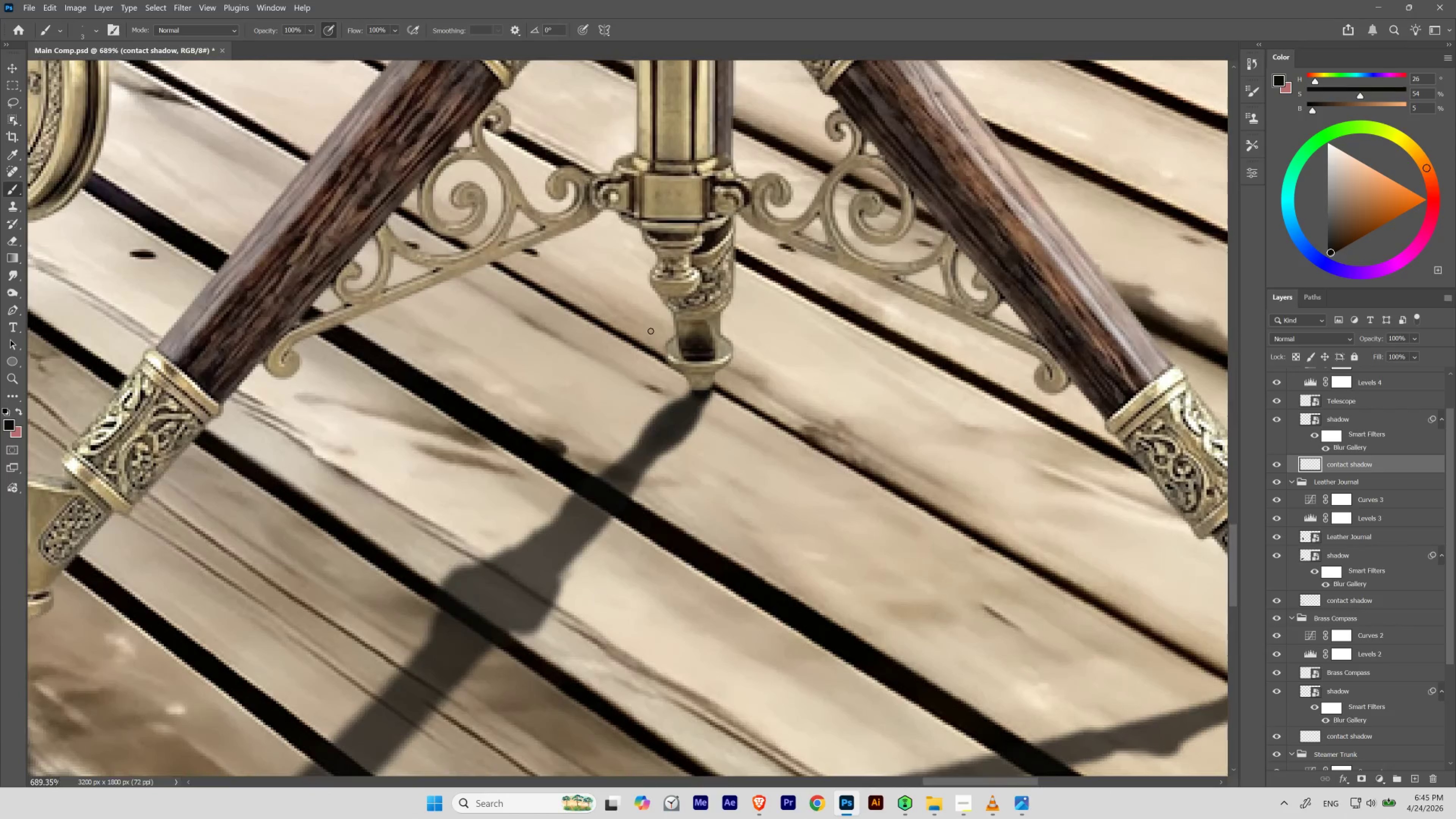 
hold_key(key=Space, duration=0.73)
 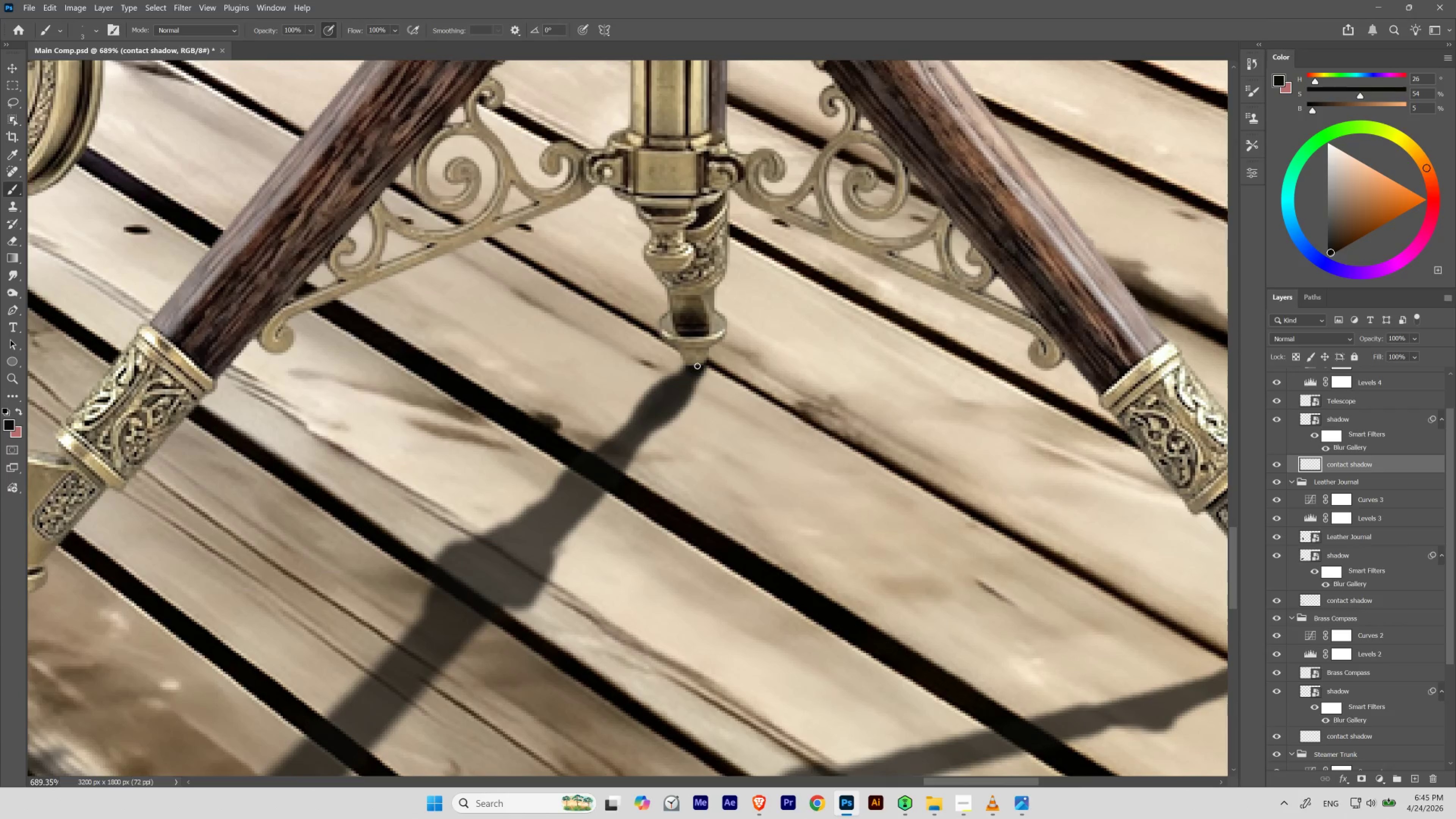 
left_click_drag(start_coordinate=[728, 325], to_coordinate=[722, 301])
 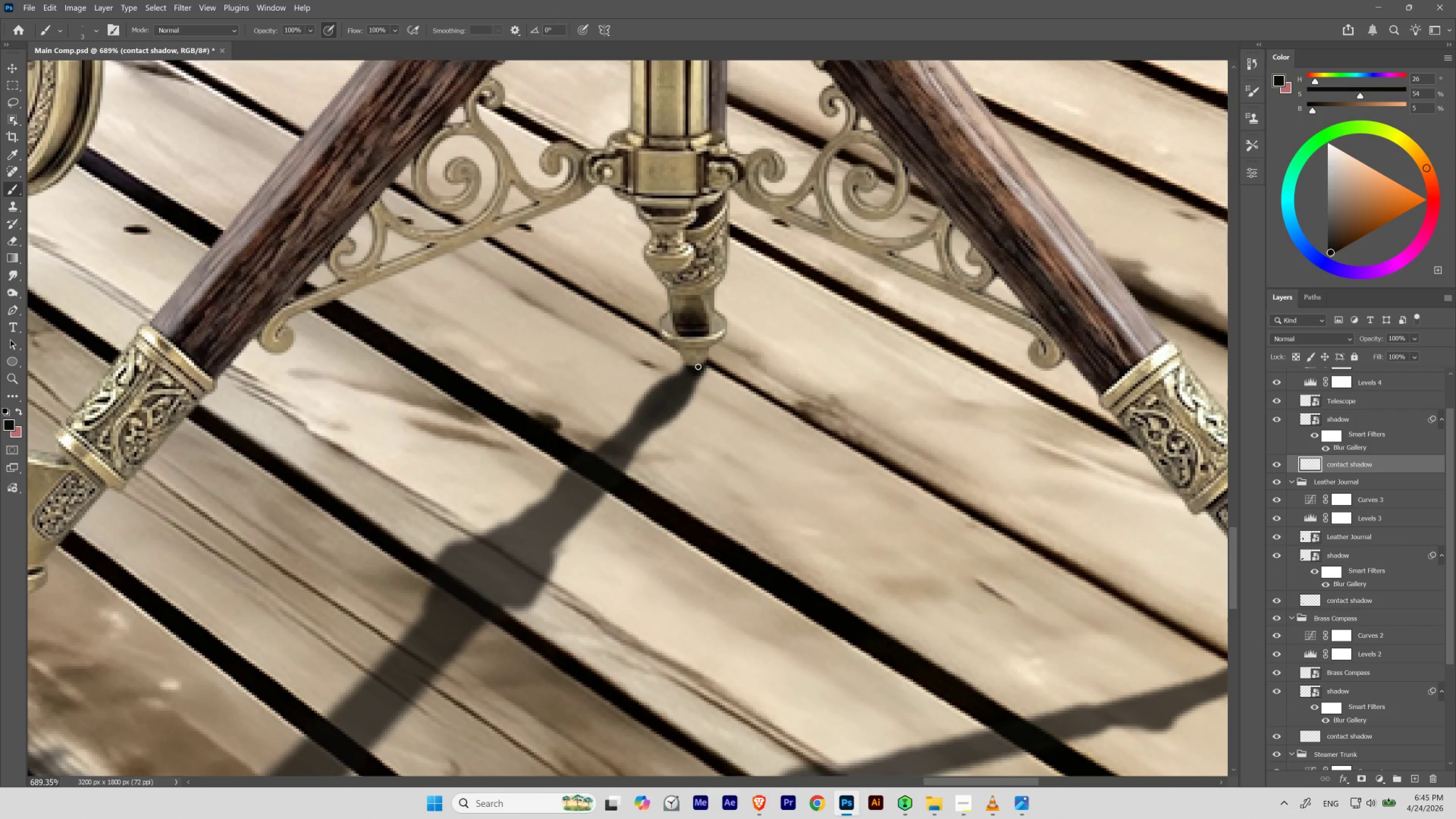 
key(E)
 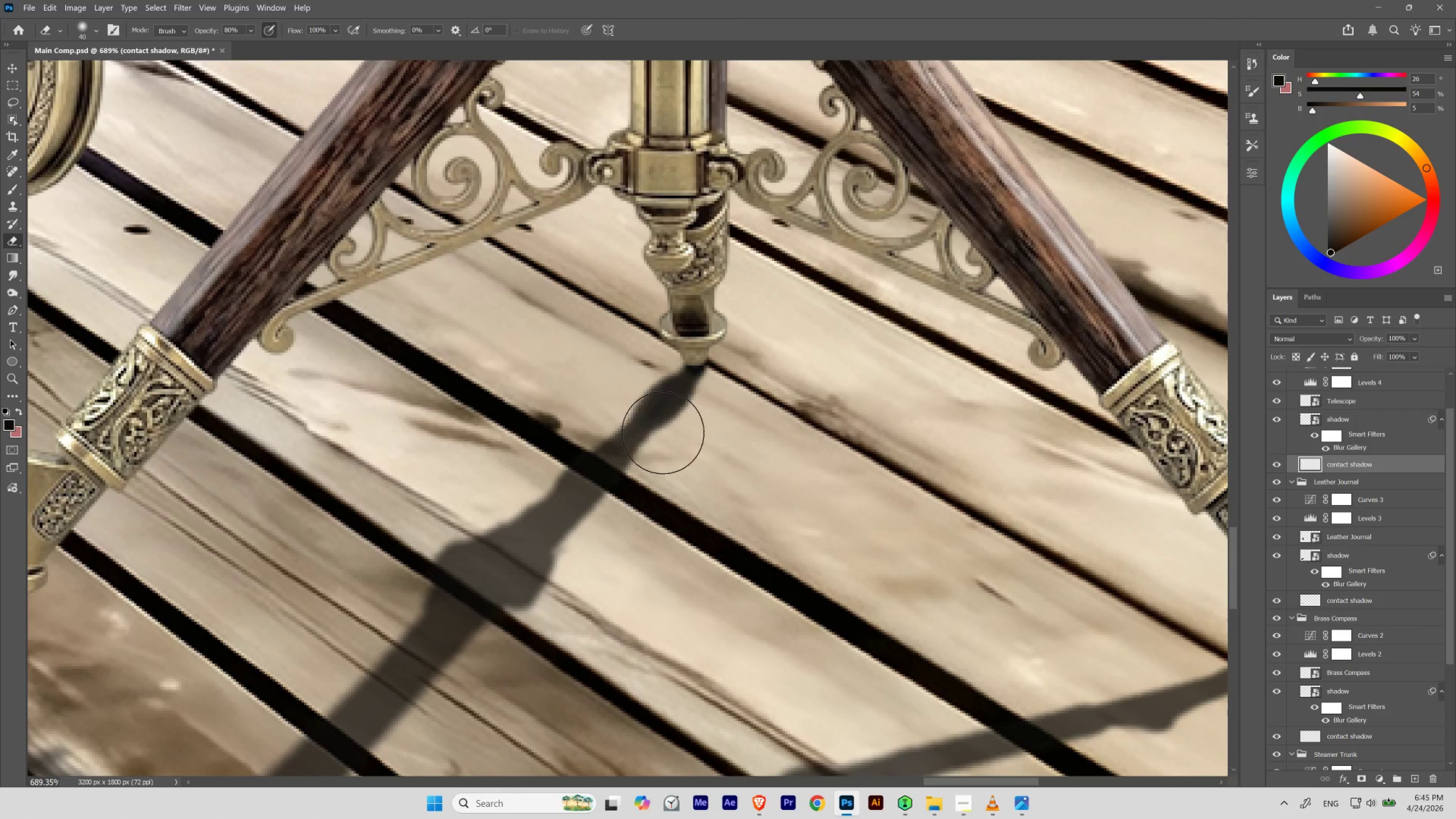 
key(BracketLeft)
 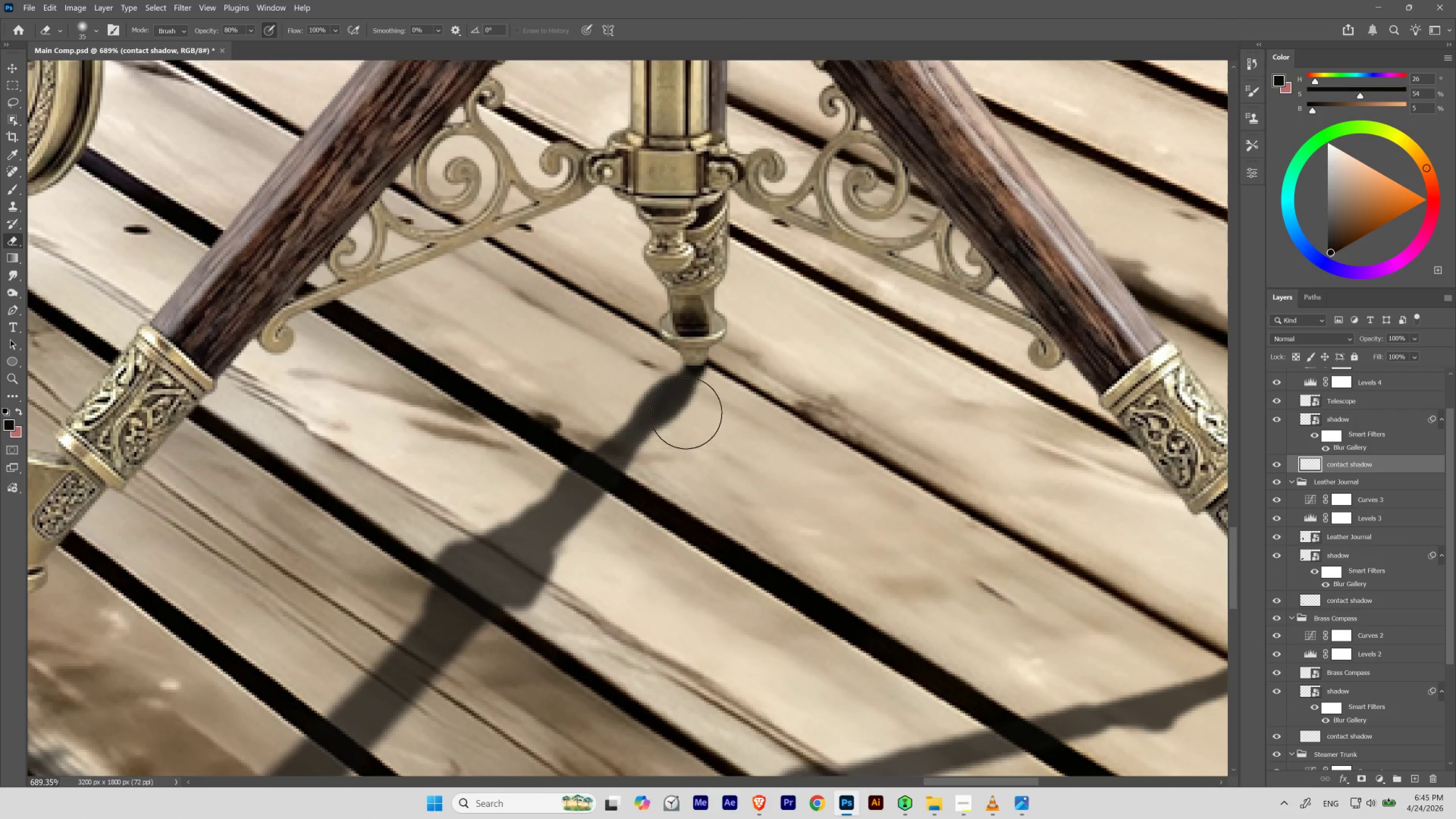 
key(BracketLeft)
 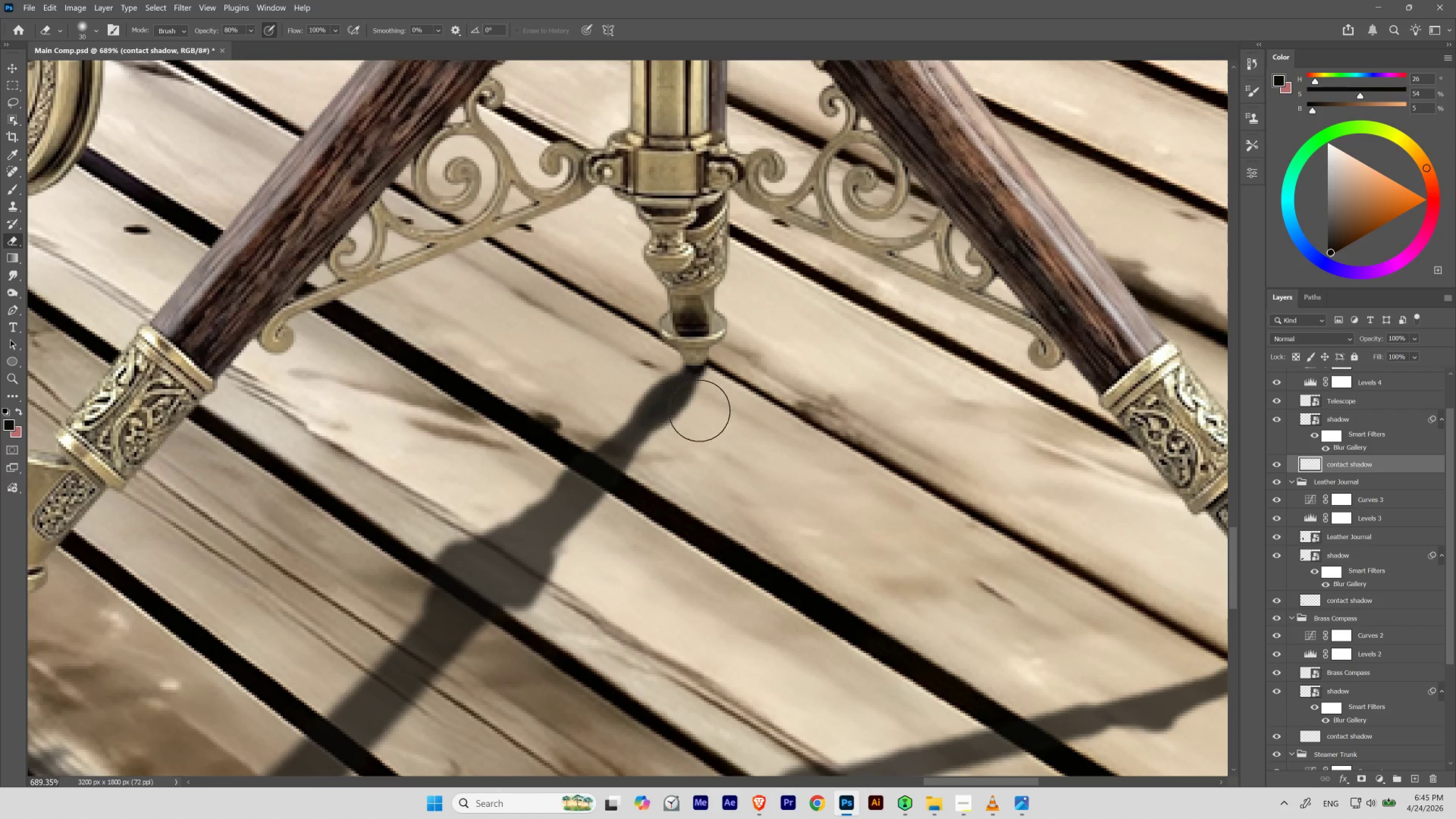 
key(BracketLeft)
 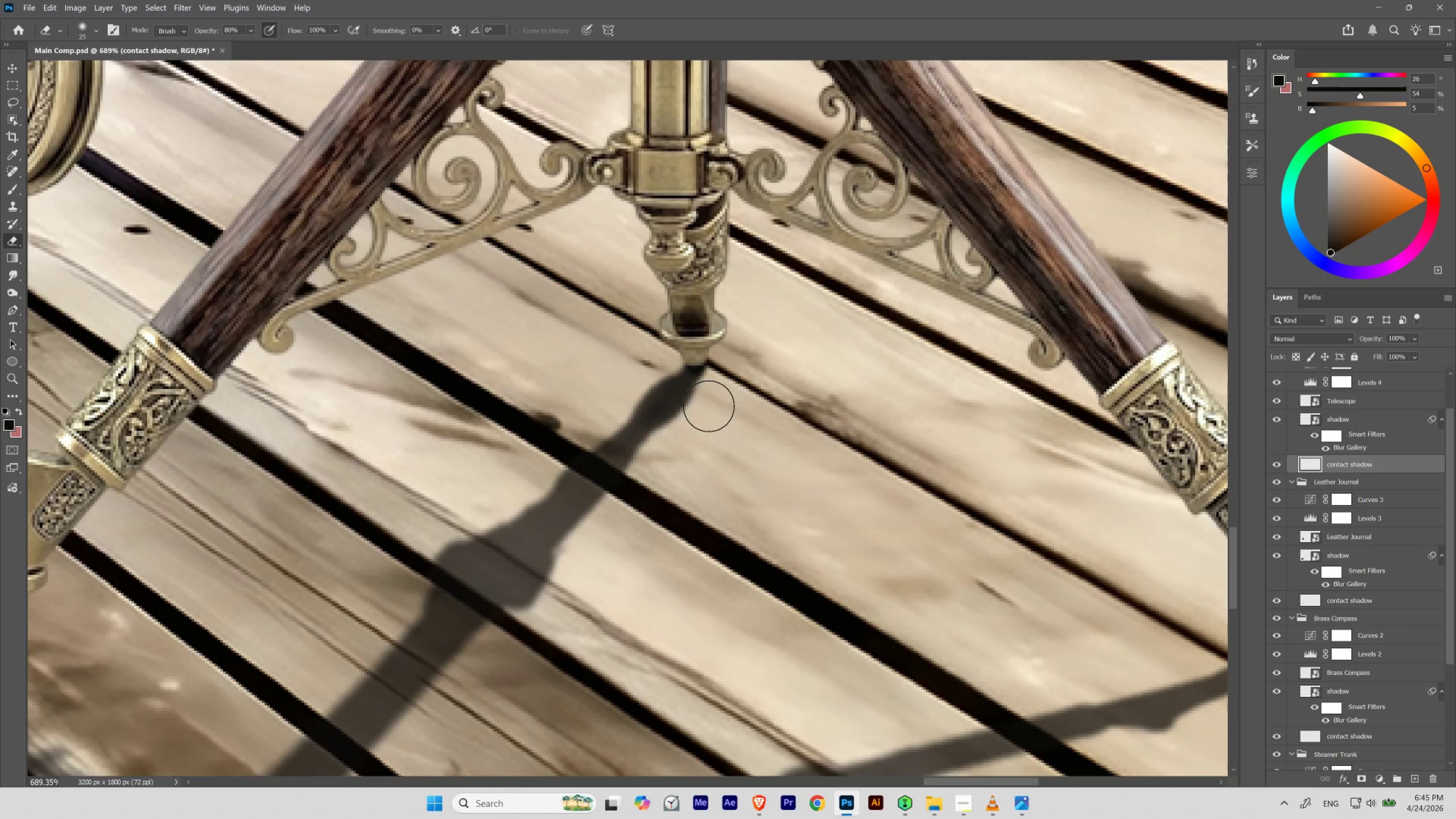 
key(BracketLeft)
 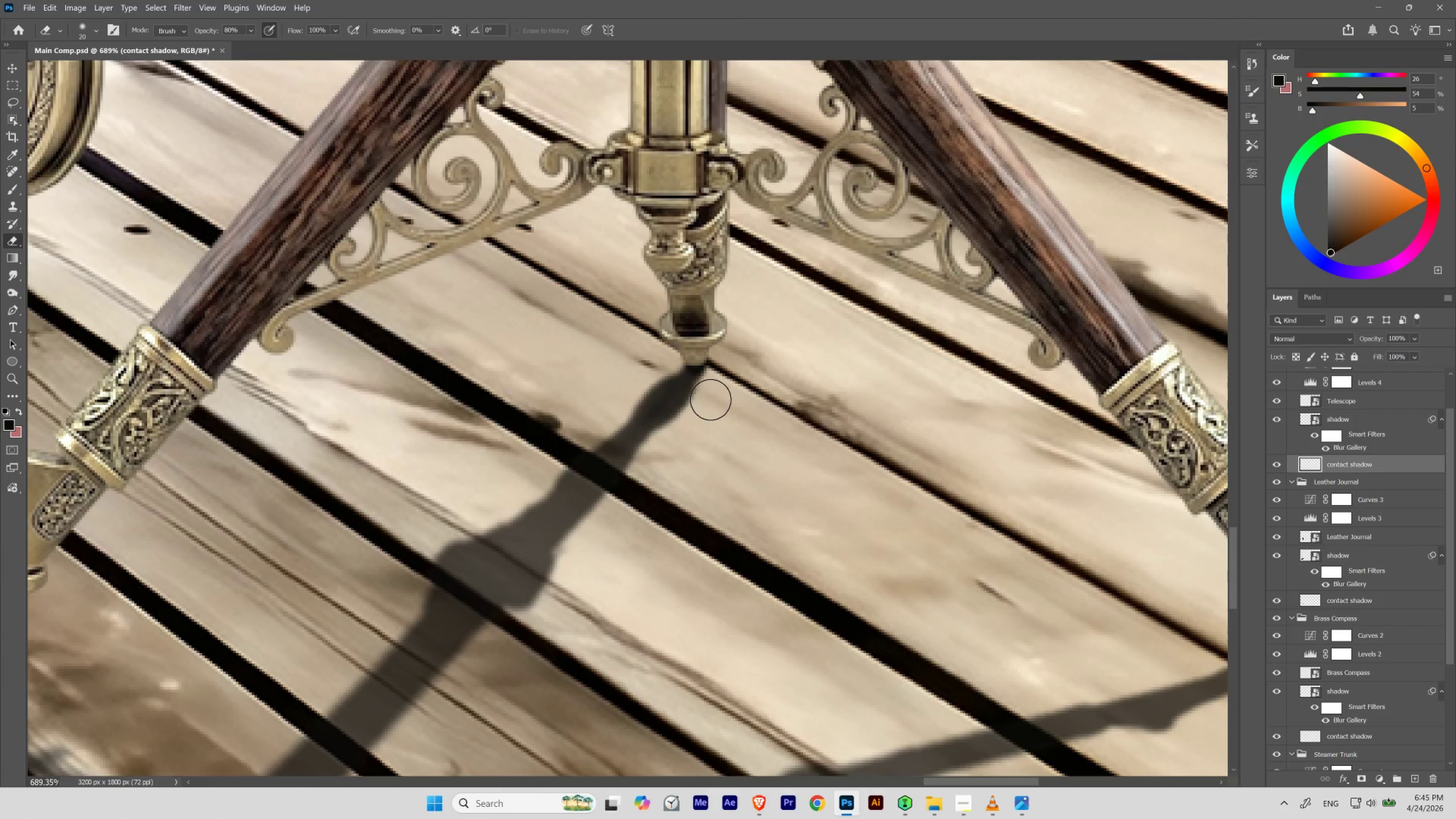 
key(BracketLeft)
 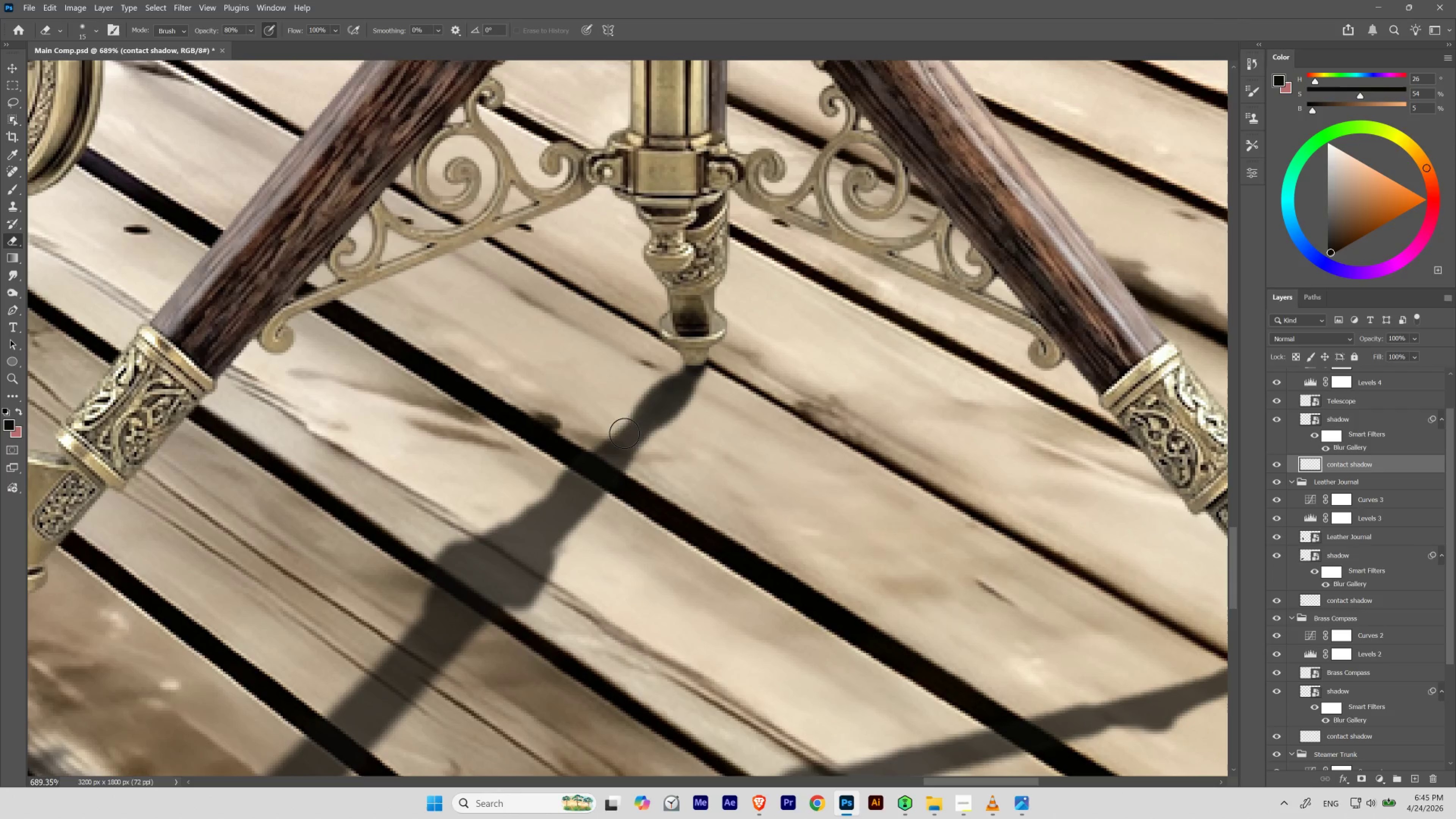 
wait(7.56)
 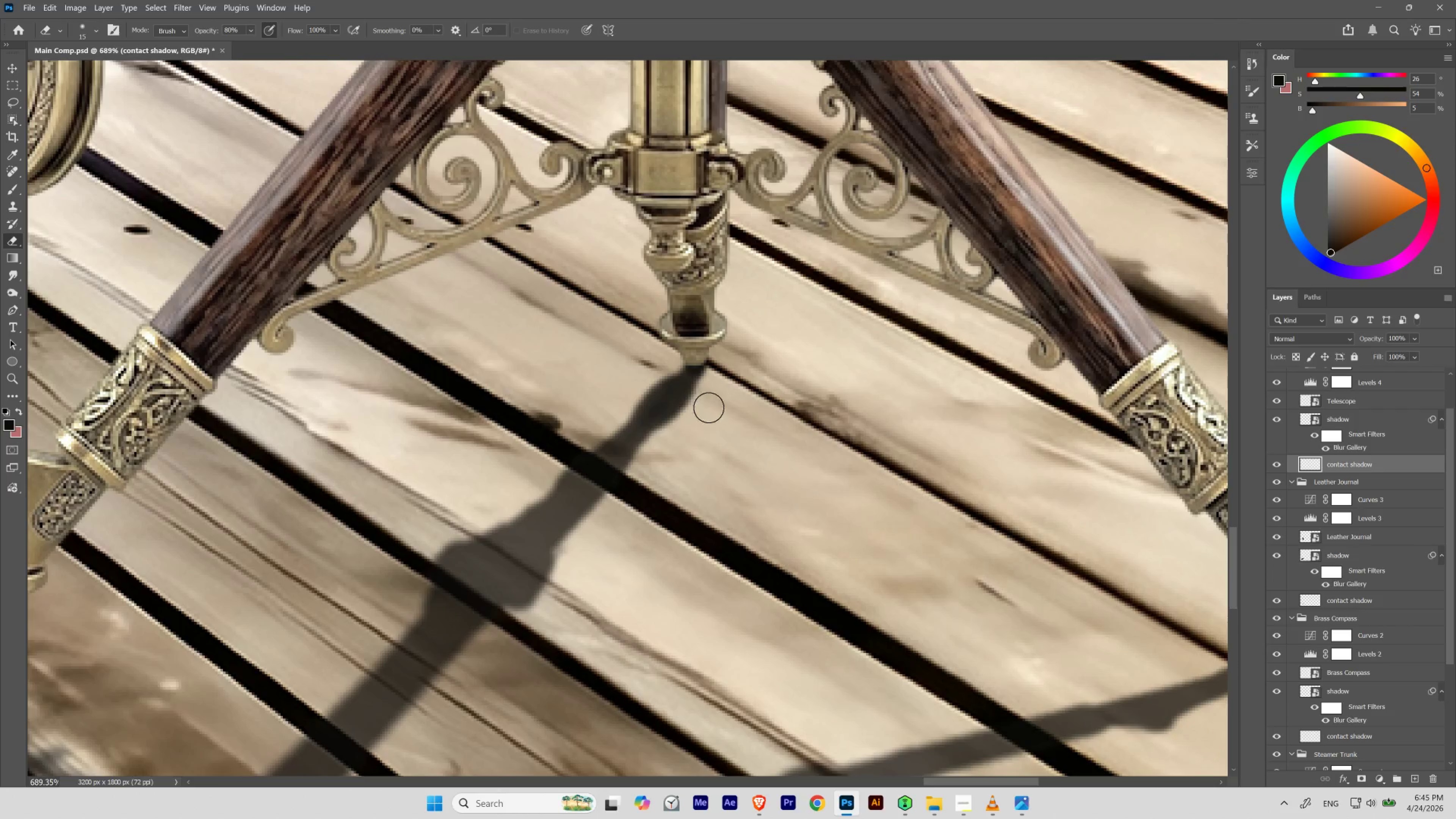 
hold_key(key=ControlLeft, duration=2.36)
 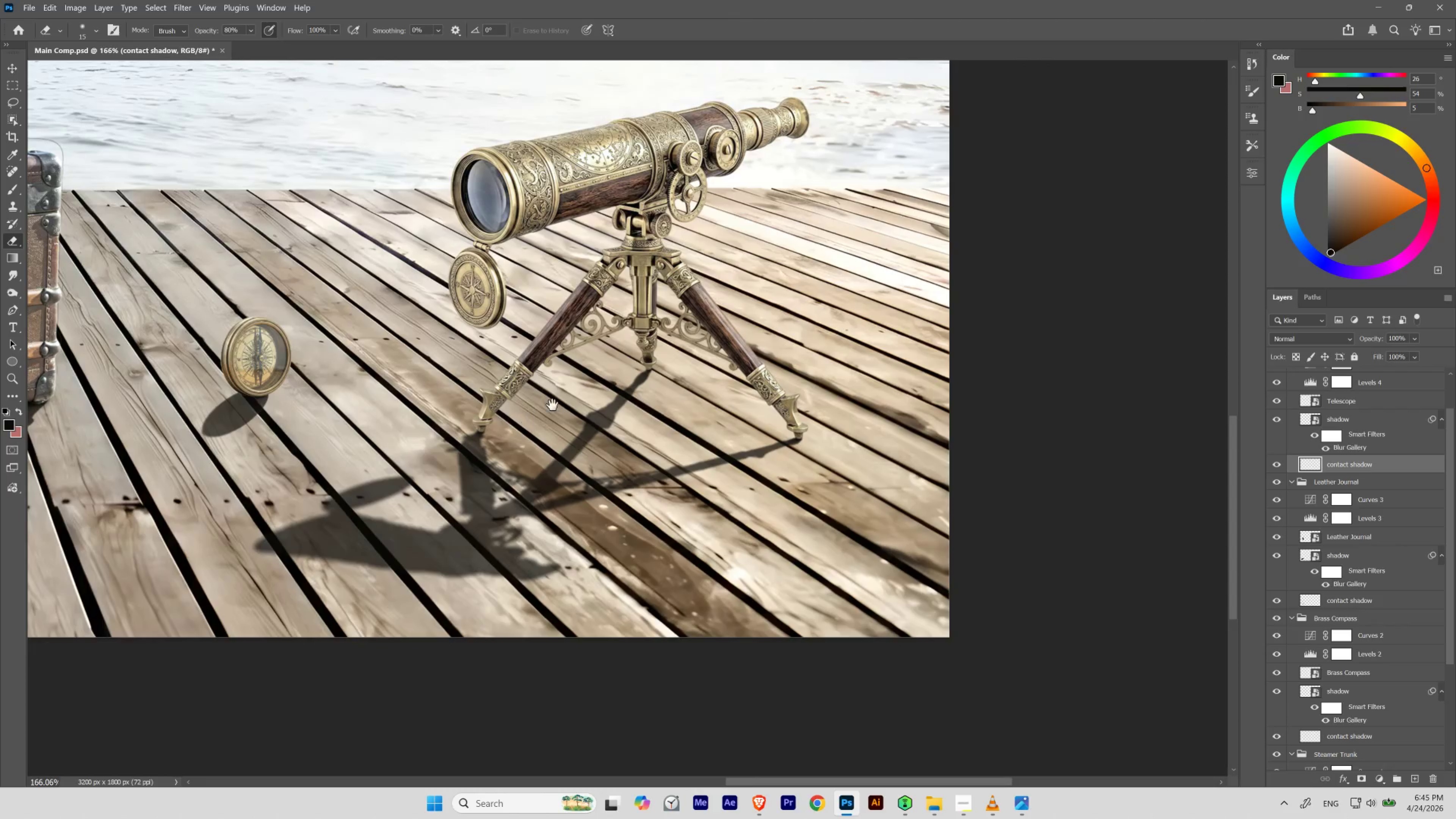 
hold_key(key=Space, duration=1.52)
 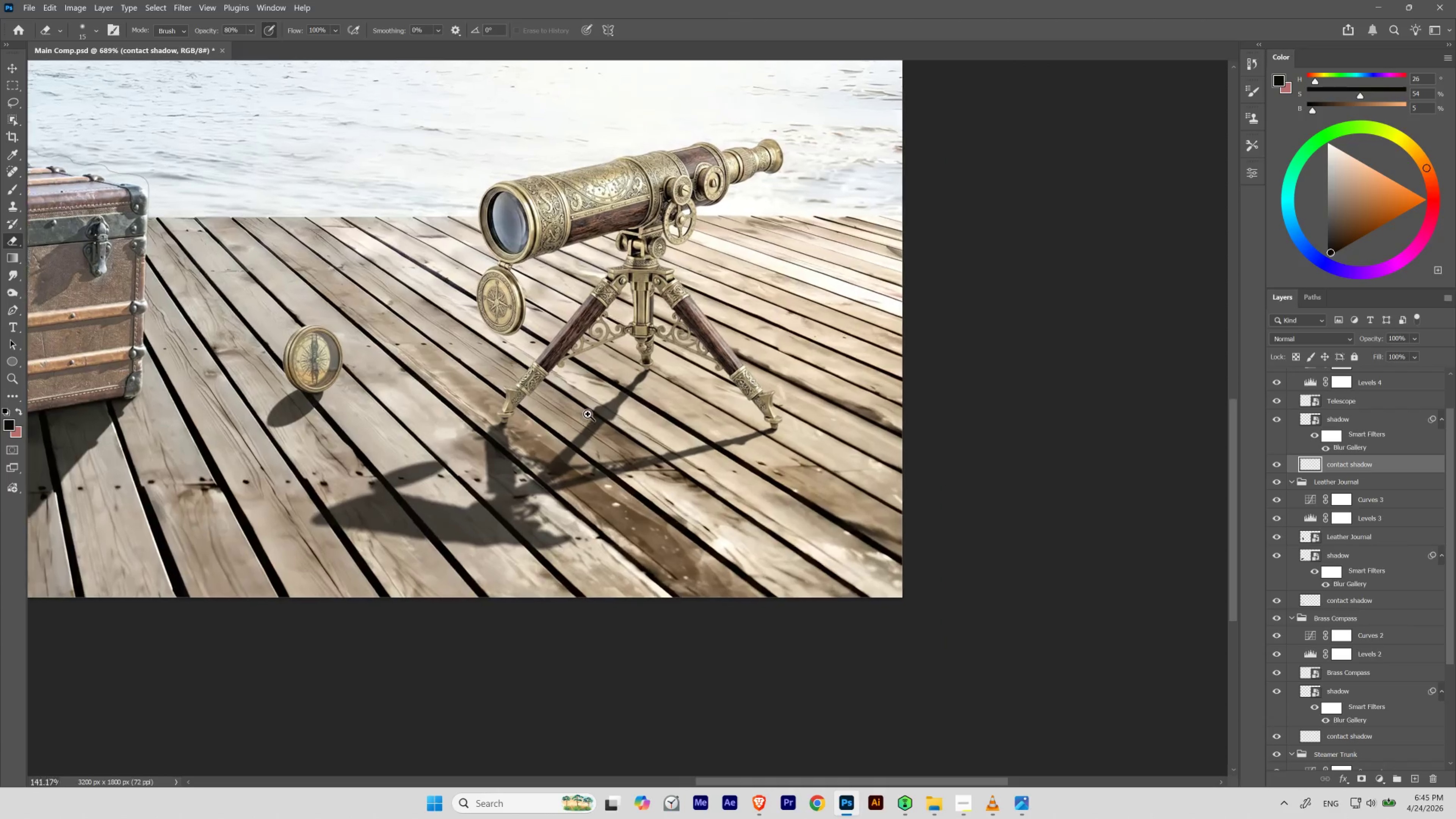 
left_click_drag(start_coordinate=[634, 371], to_coordinate=[591, 415])
 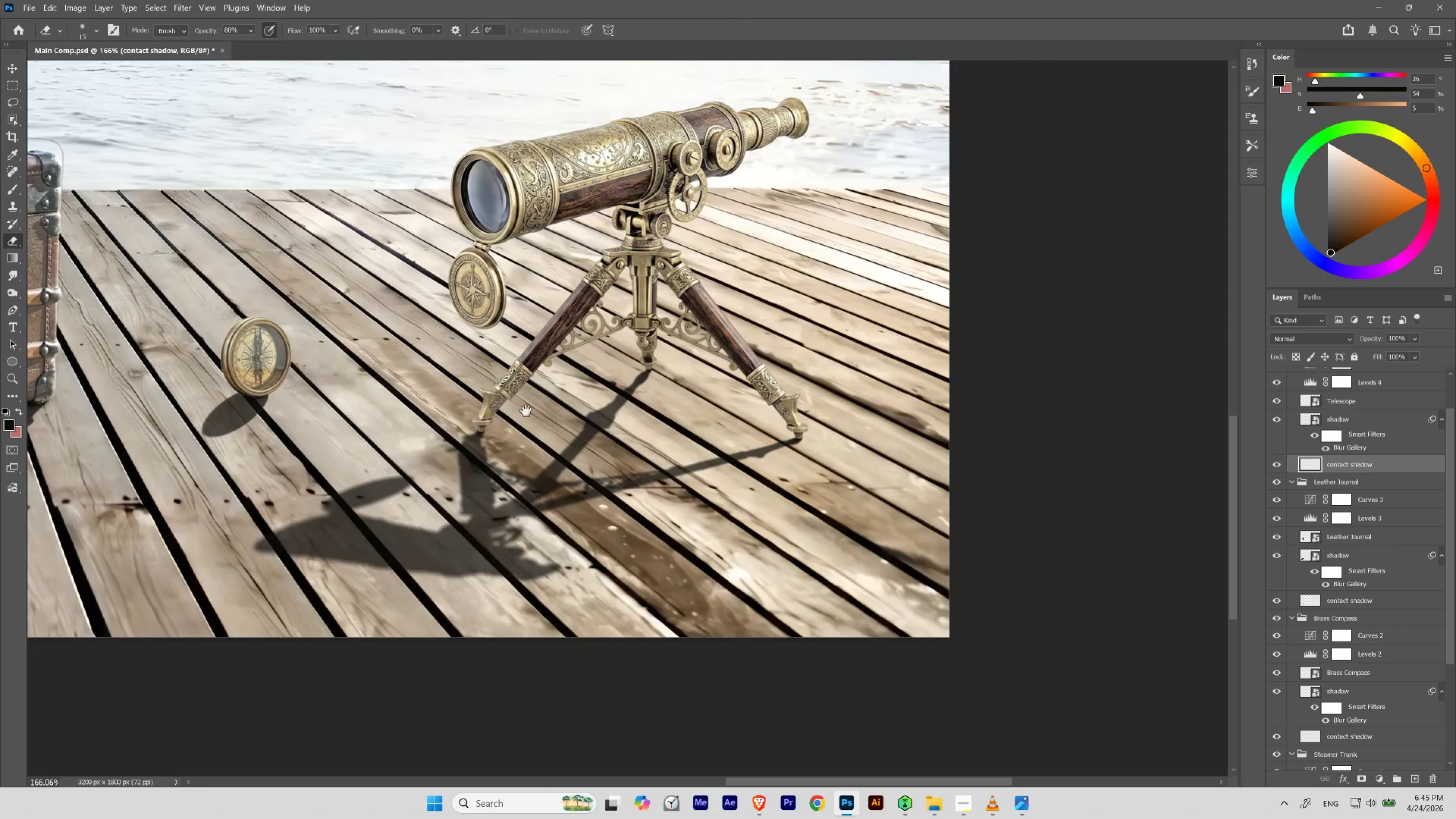 
hold_key(key=Space, duration=1.51)
 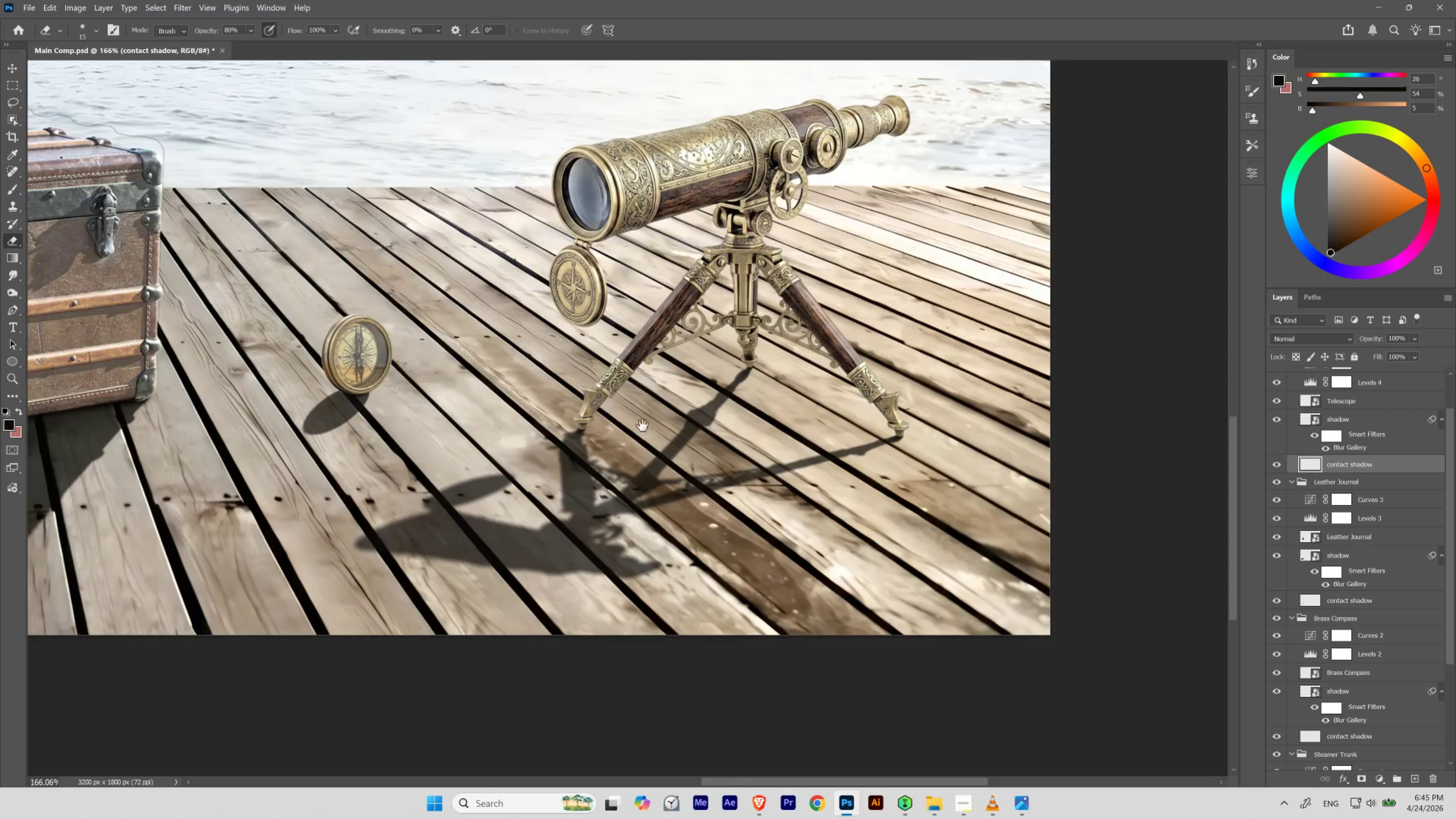 
left_click_drag(start_coordinate=[551, 405], to_coordinate=[652, 402])
 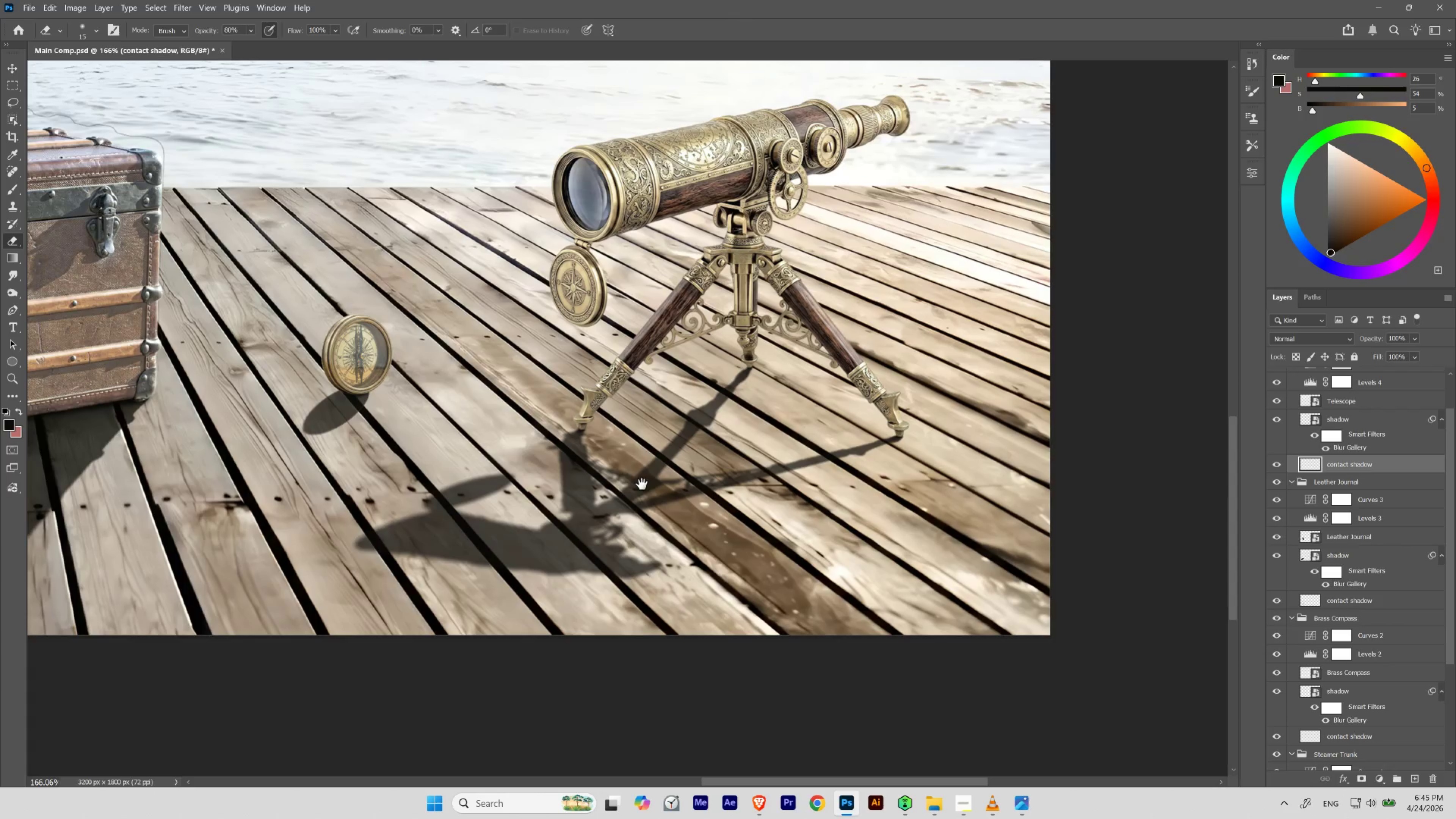 
hold_key(key=Space, duration=3.31)
 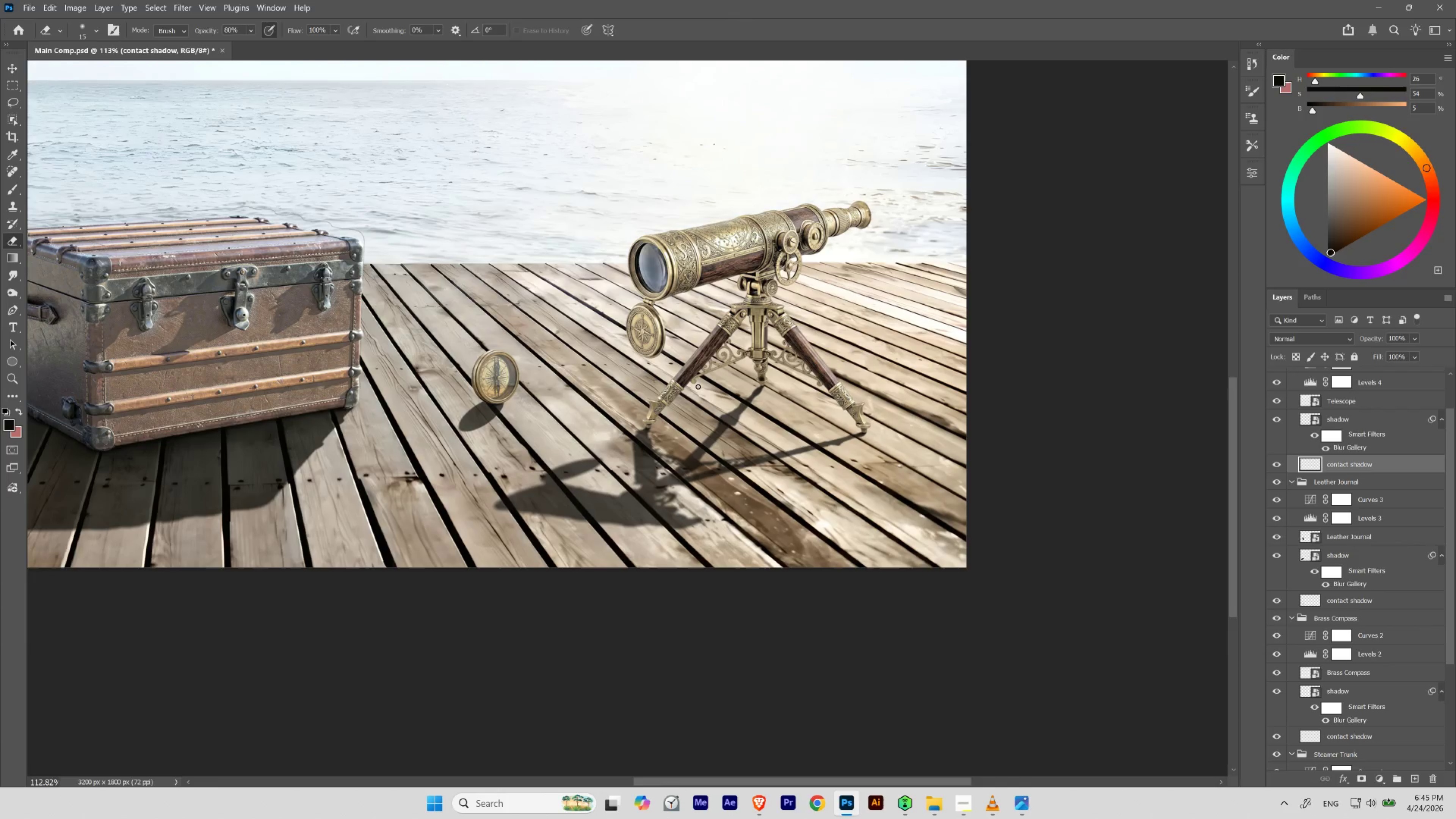 
hold_key(key=ControlLeft, duration=0.46)
left_click_drag(start_coordinate=[710, 396], to_coordinate=[695, 409])
 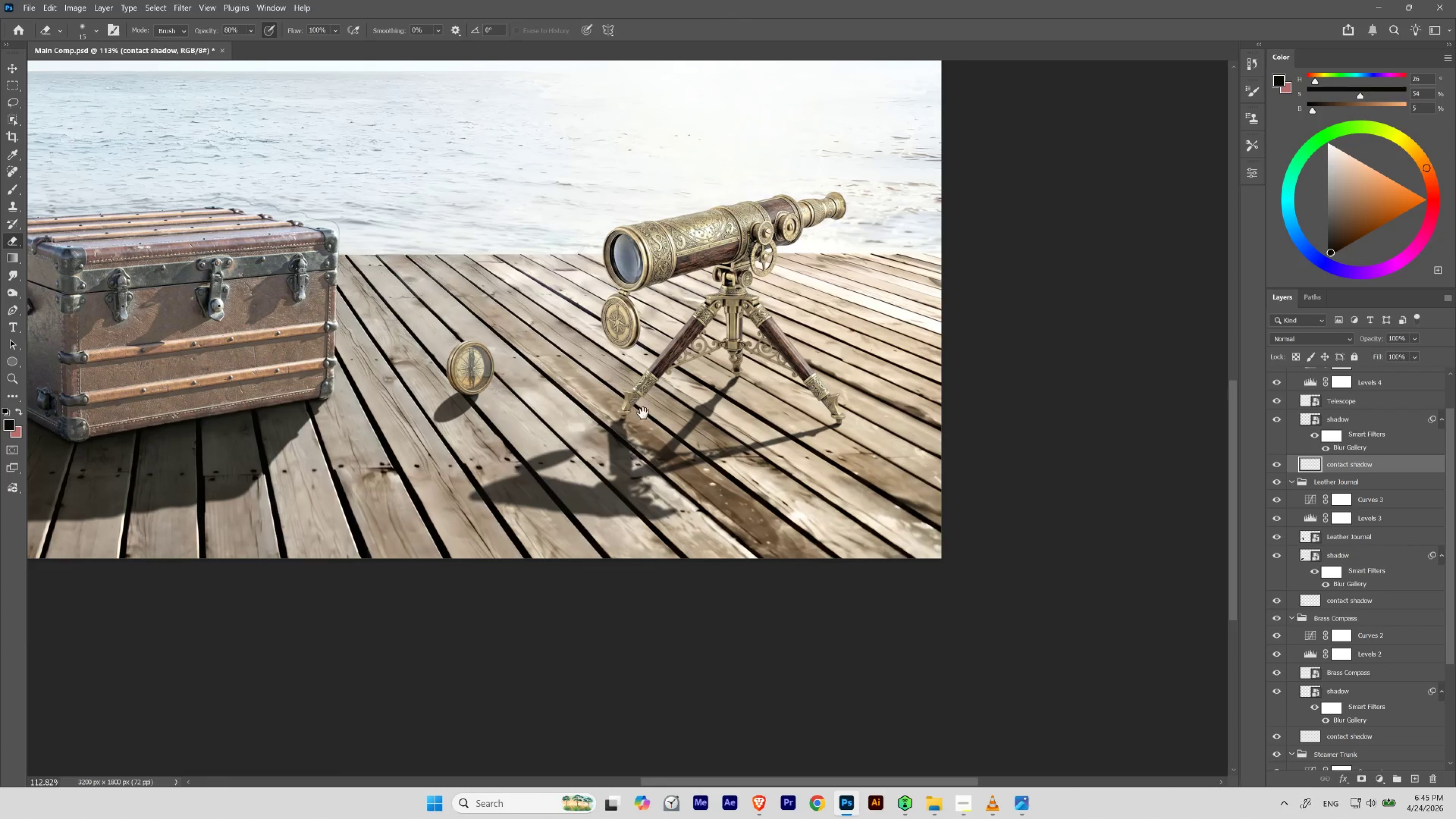 
left_click_drag(start_coordinate=[671, 422], to_coordinate=[696, 431])
 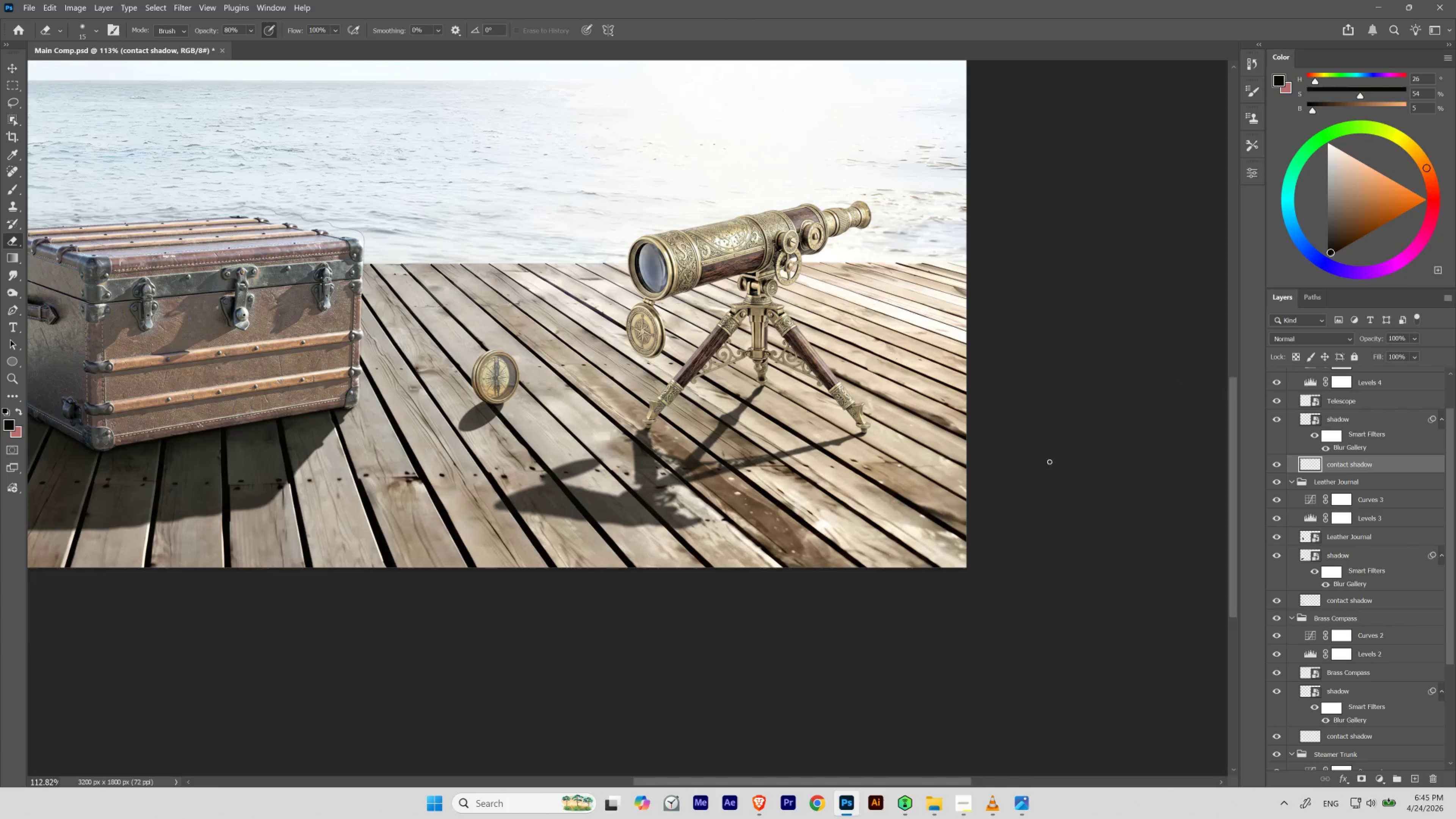 
hold_key(key=Space, duration=1.46)
 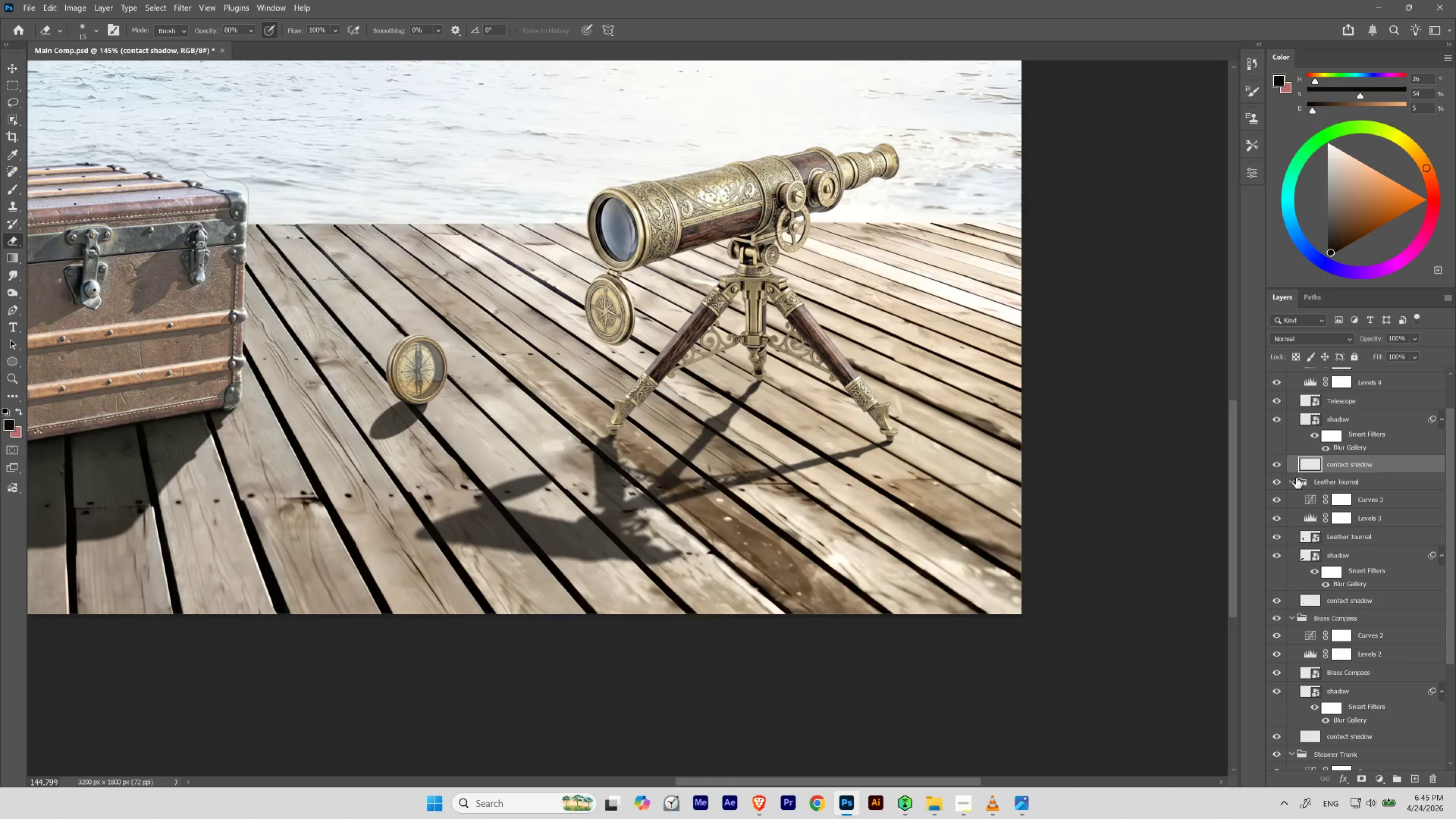 
hold_key(key=ControlLeft, duration=0.72)
left_click_drag(start_coordinate=[759, 432], to_coordinate=[771, 441])
 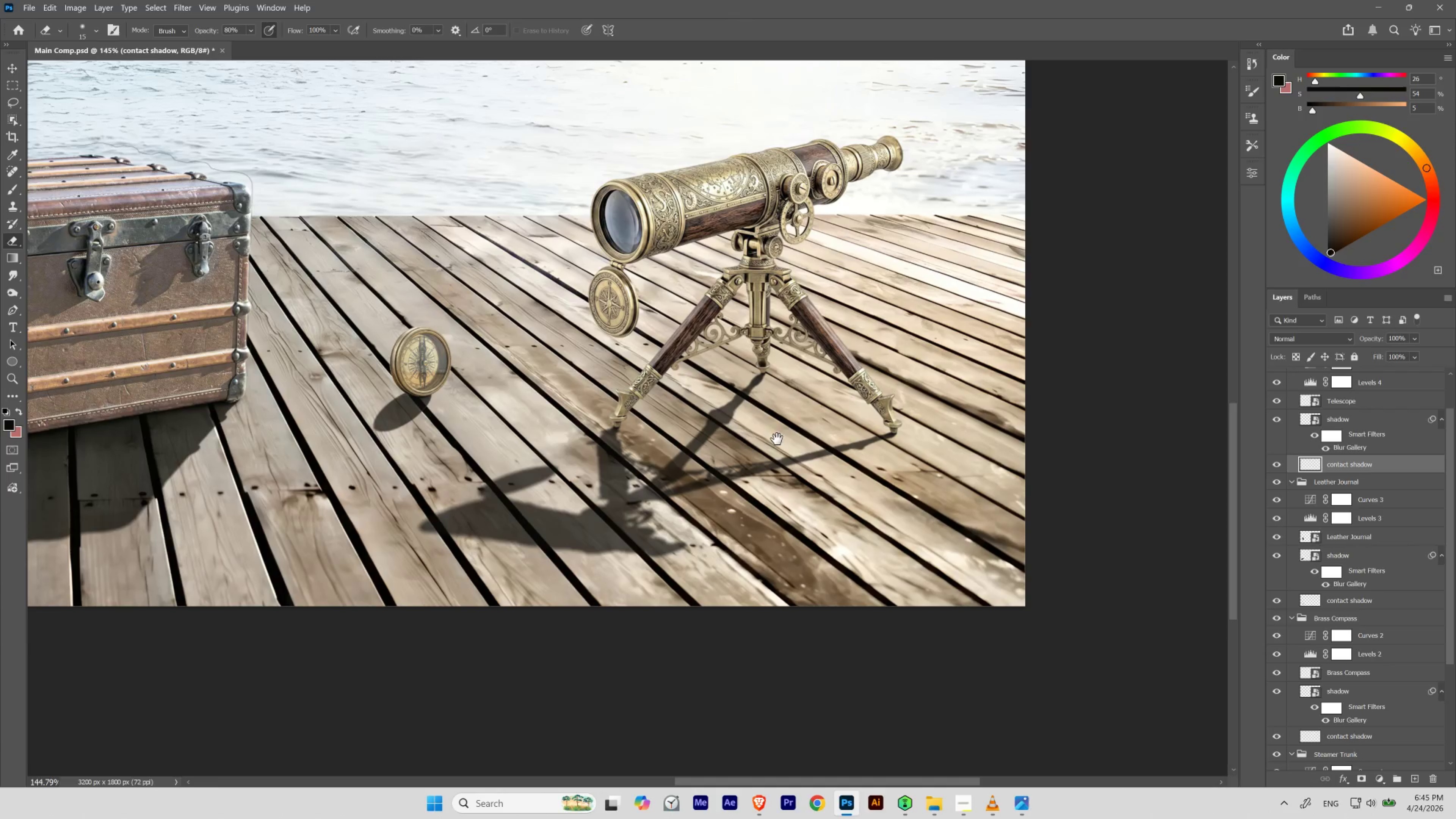 
left_click_drag(start_coordinate=[777, 439], to_coordinate=[773, 447])
 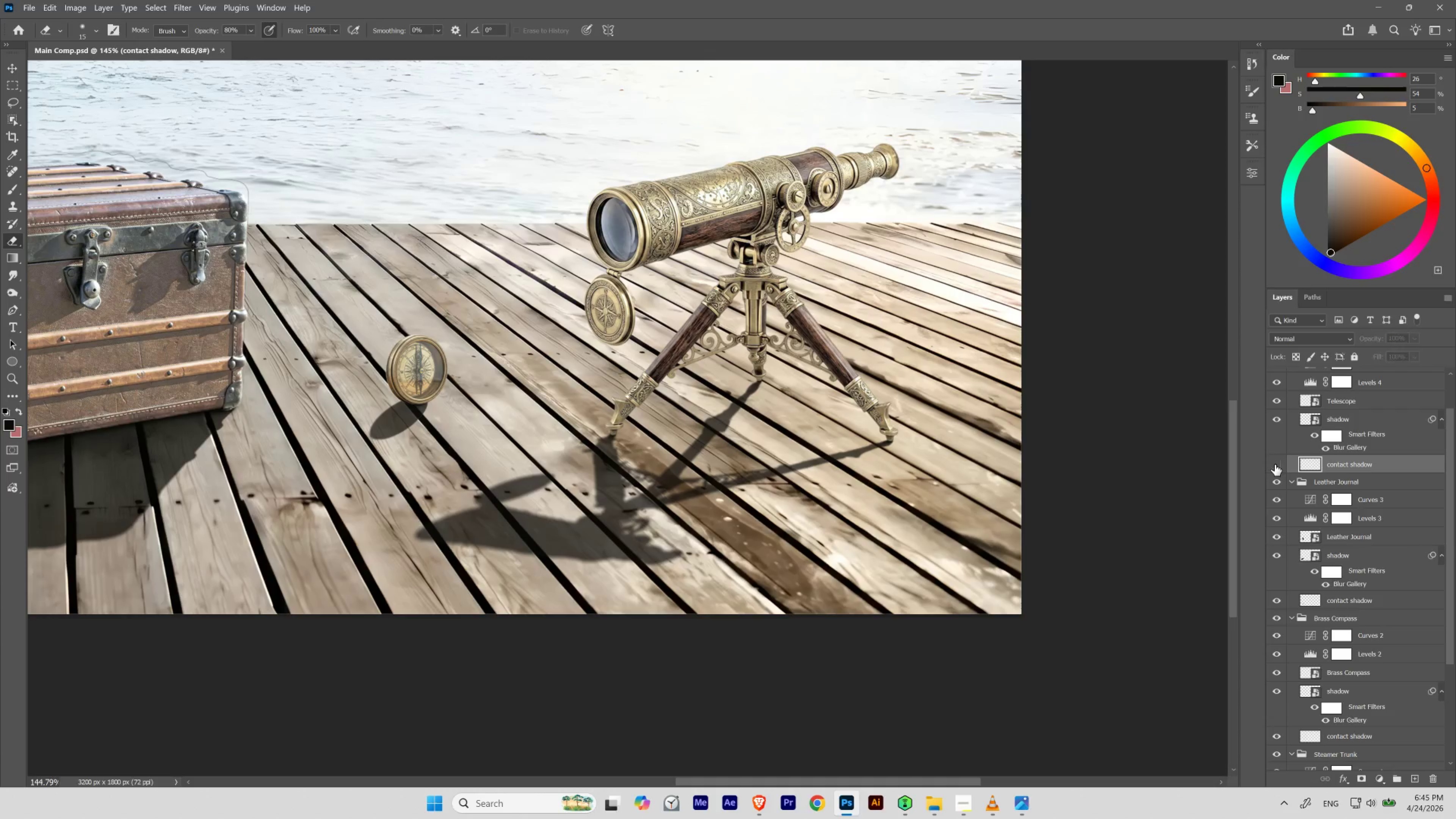 
double_click([1274, 464])
 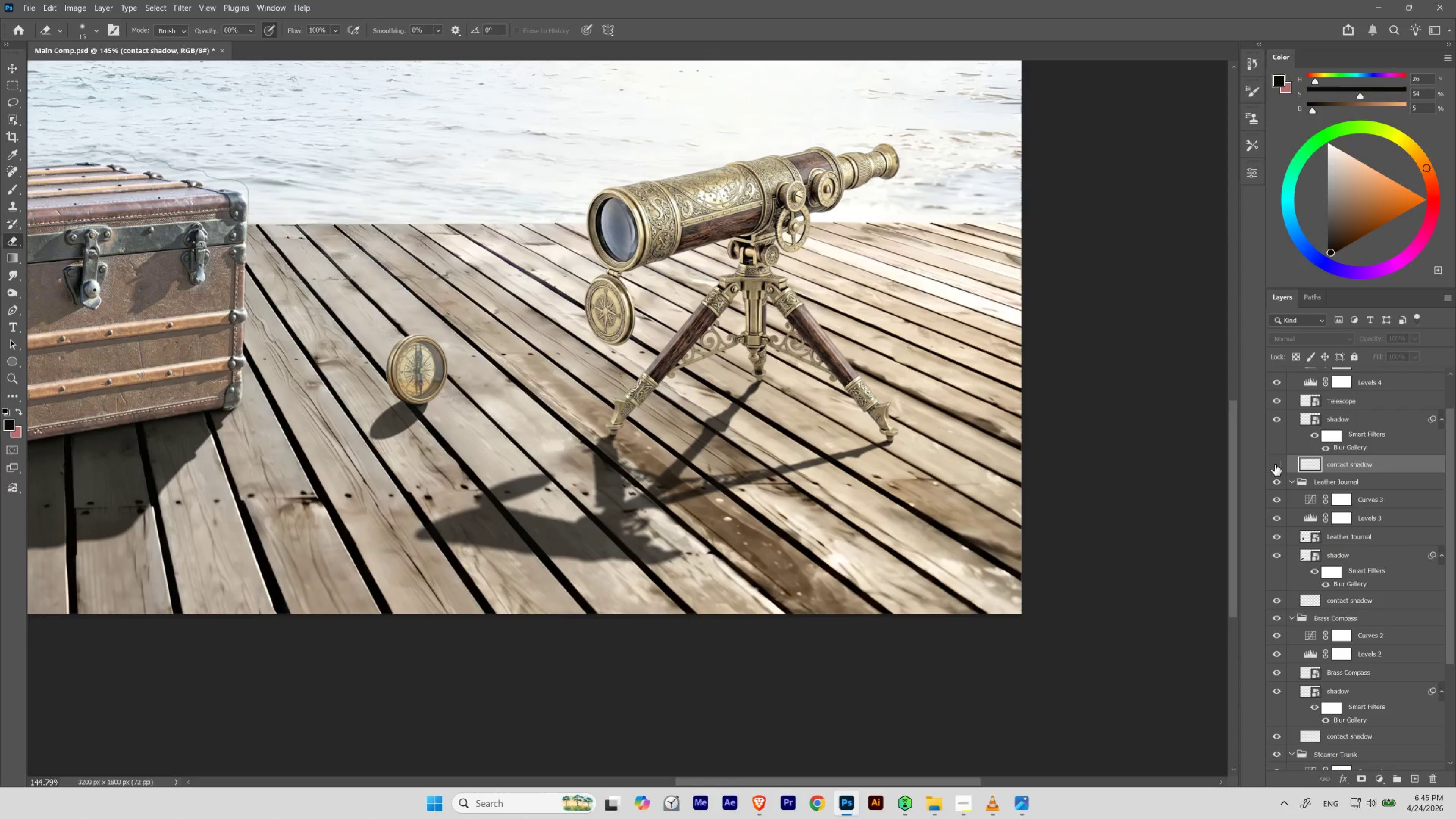 
double_click([1274, 464])
 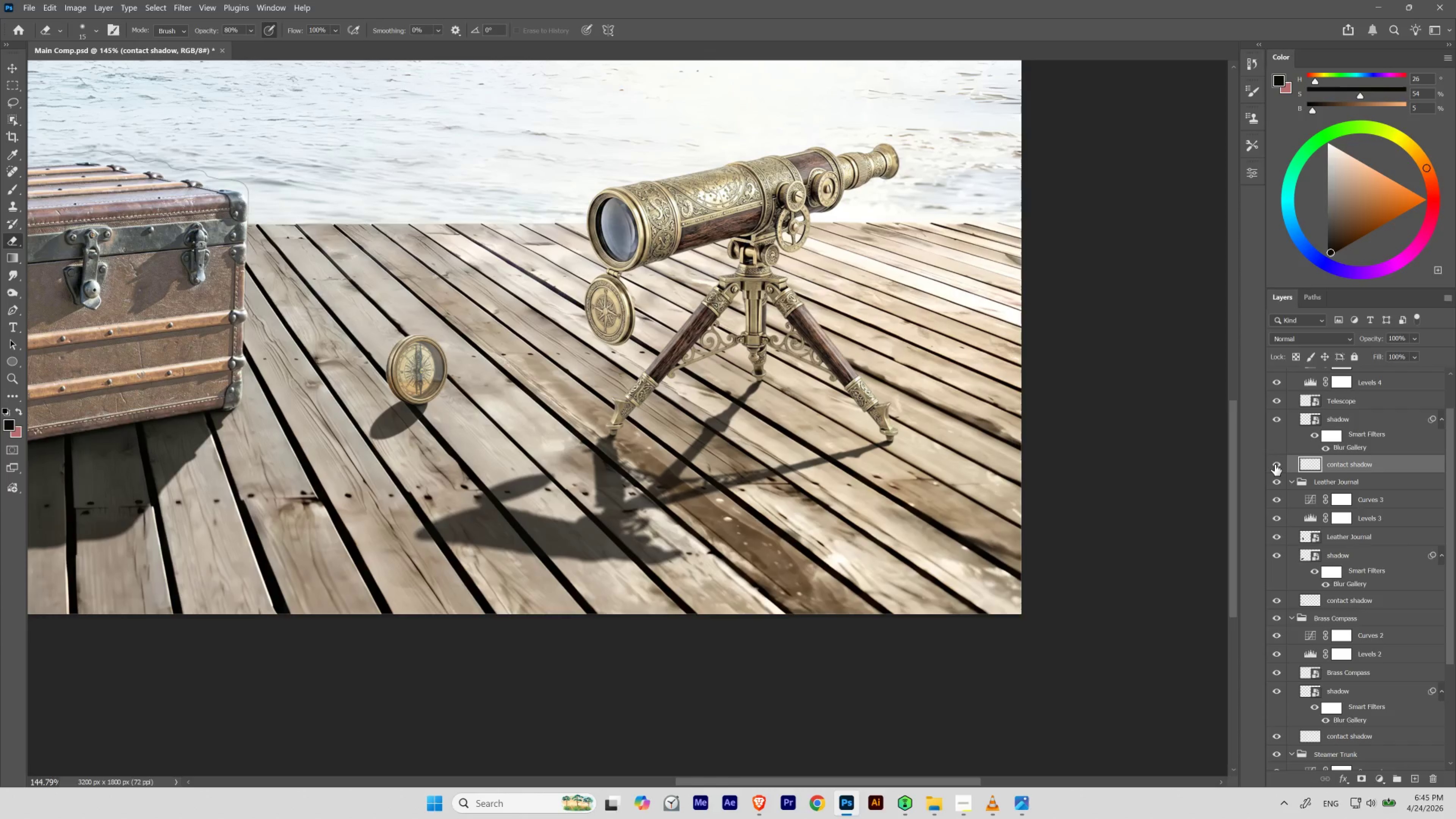 
double_click([1274, 464])
 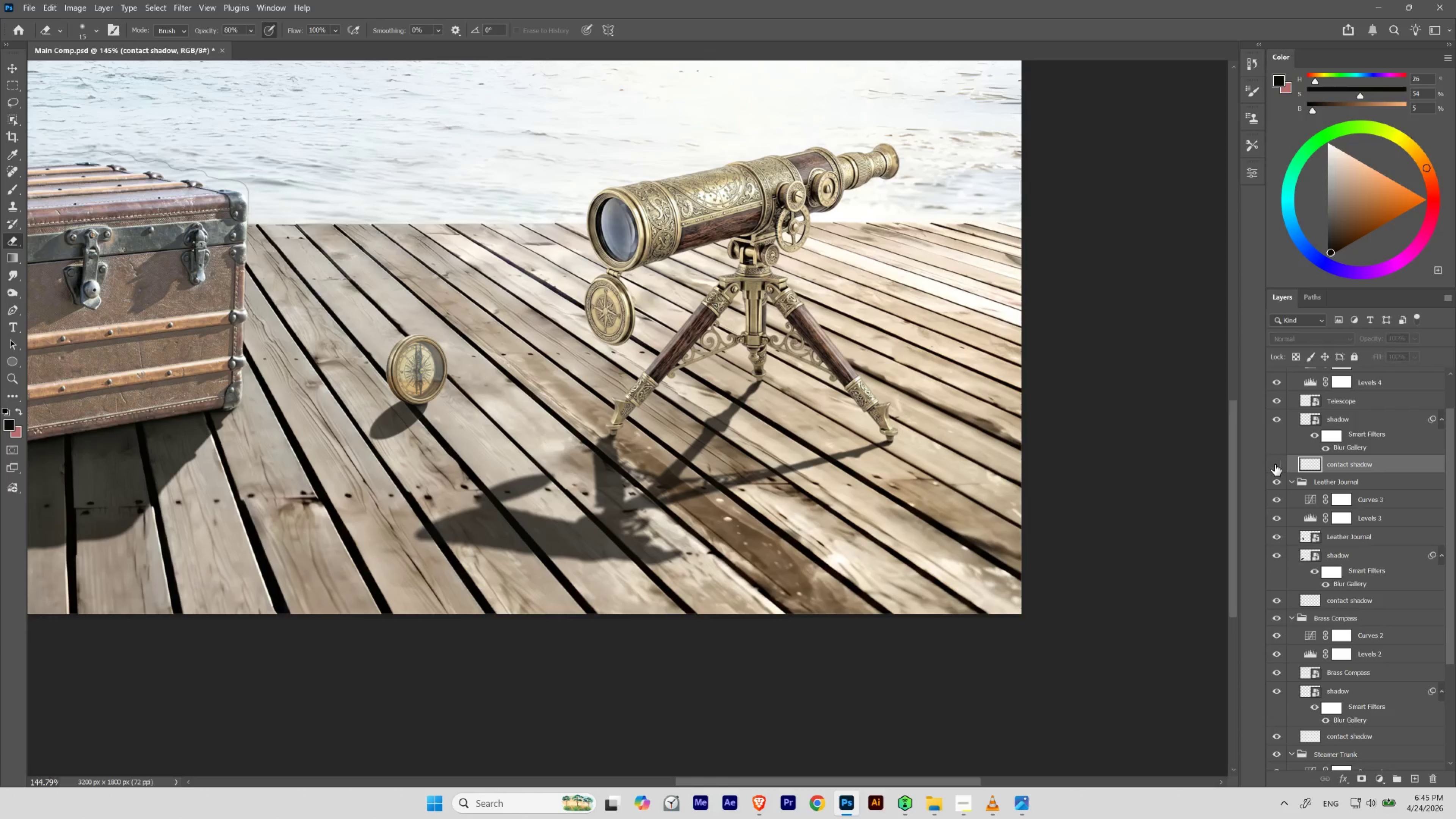 
double_click([1274, 464])
 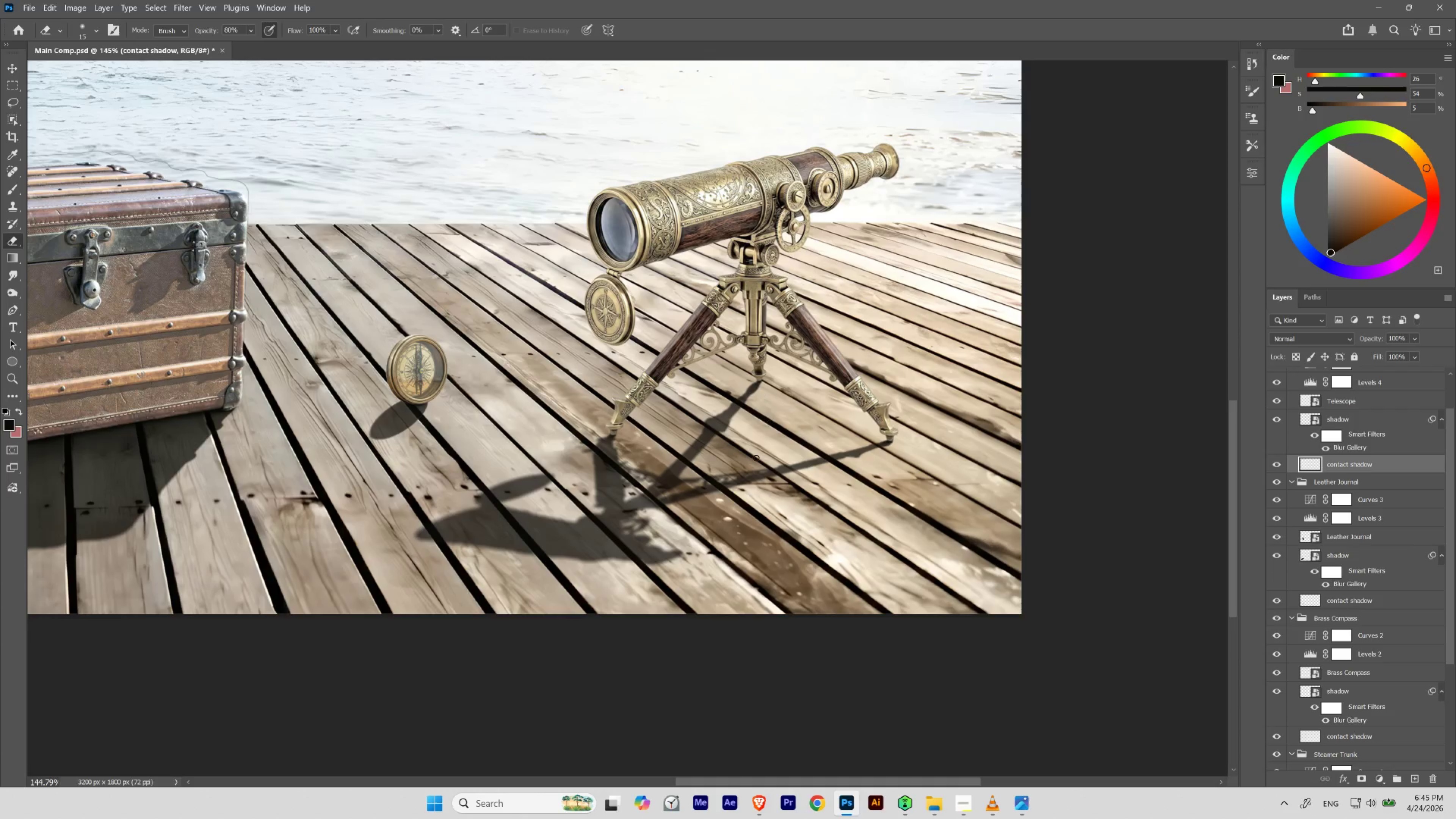 
hold_key(key=Space, duration=1.02)
 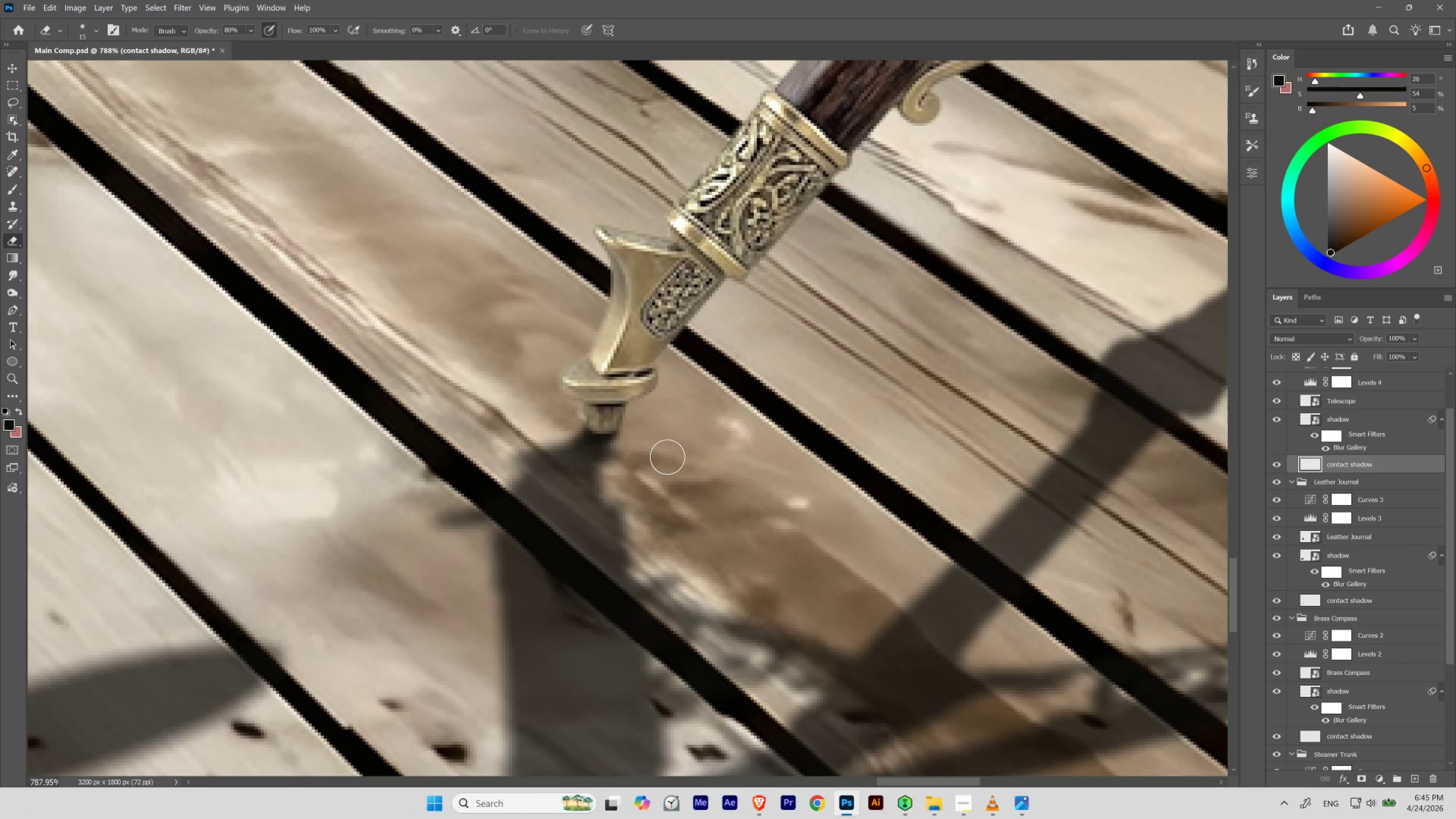 
hold_key(key=ControlLeft, duration=0.96)
left_click_drag(start_coordinate=[615, 435], to_coordinate=[666, 456])
 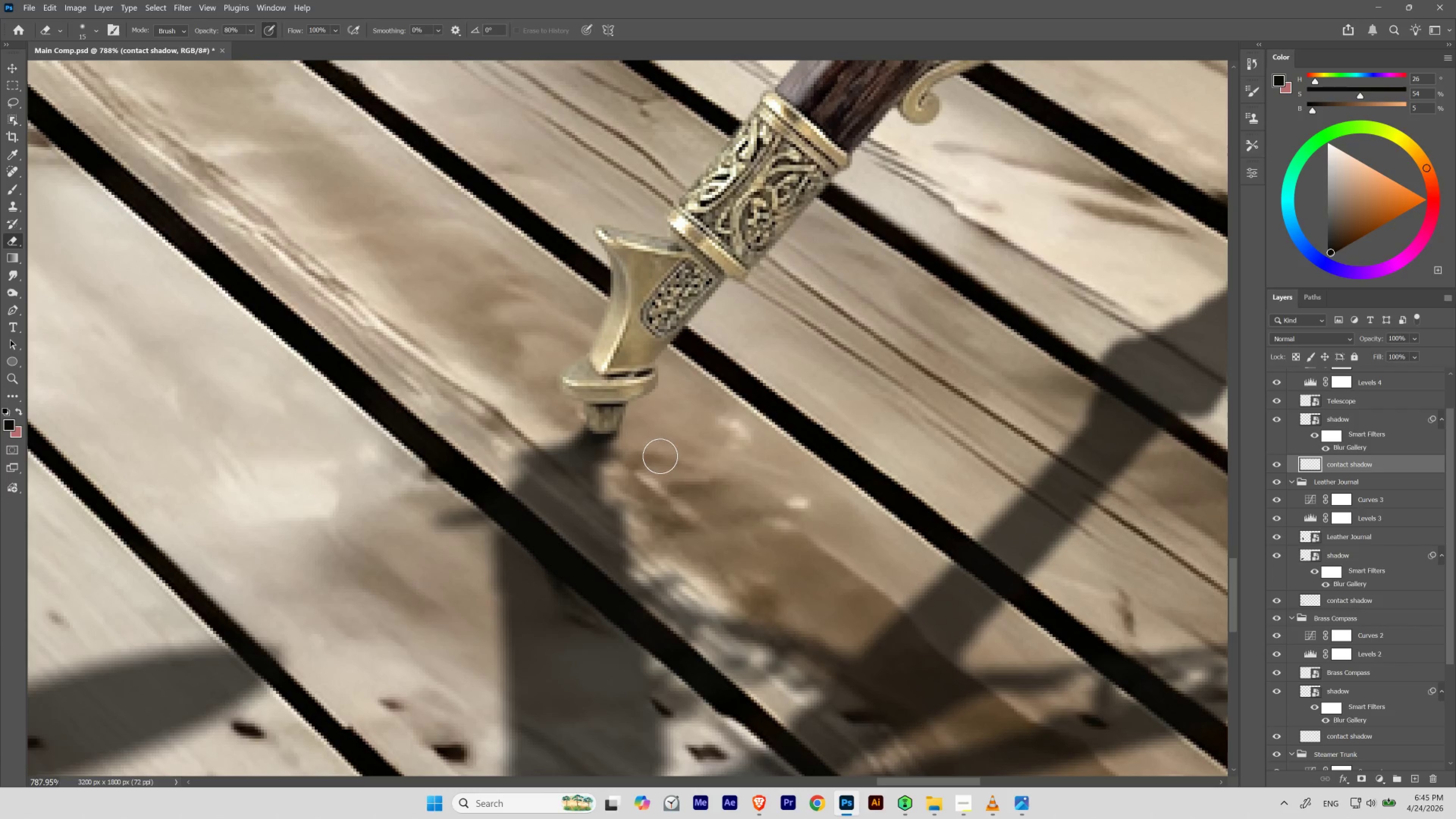 
key(BracketLeft)
 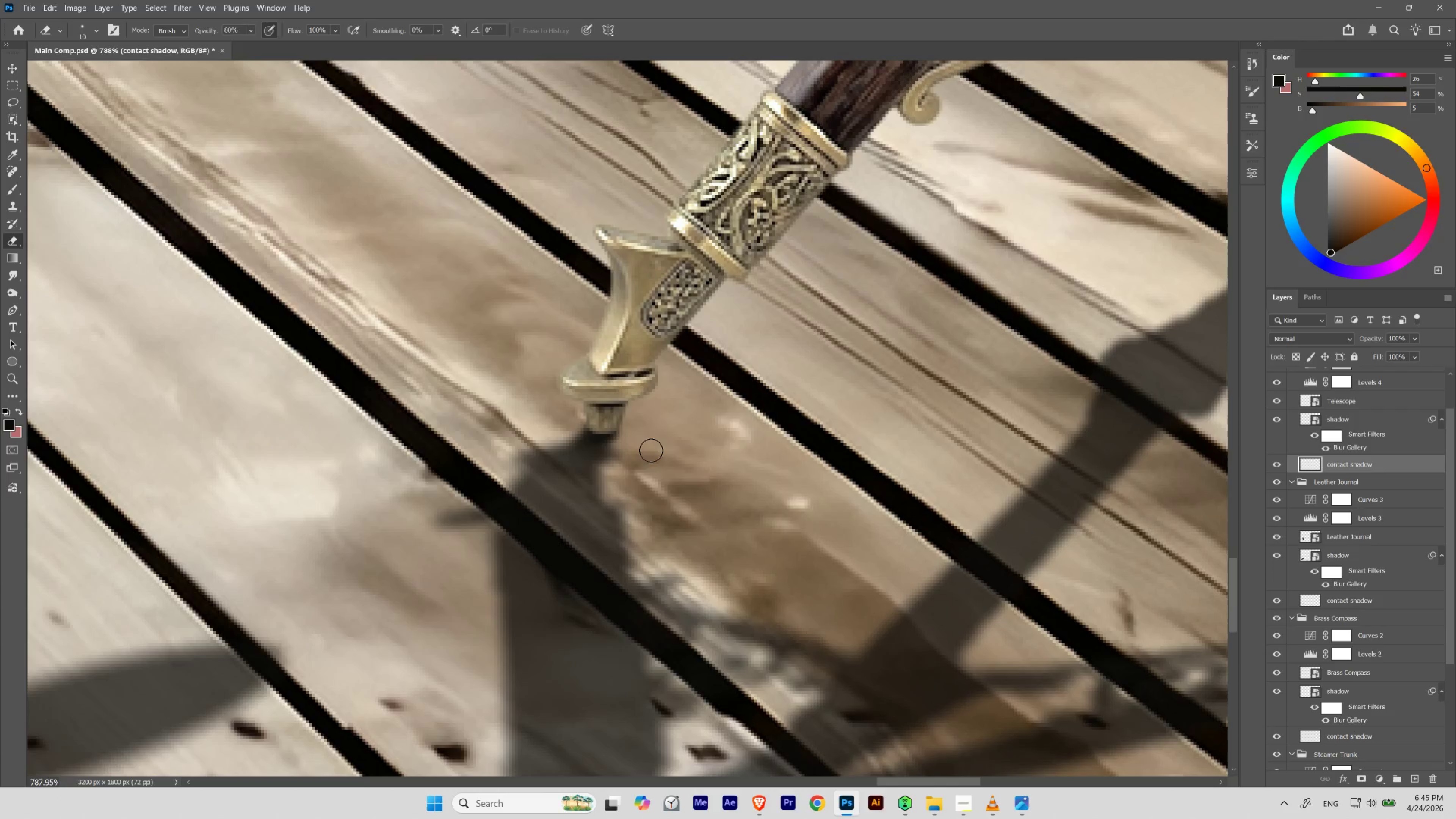 
key(BracketLeft)
 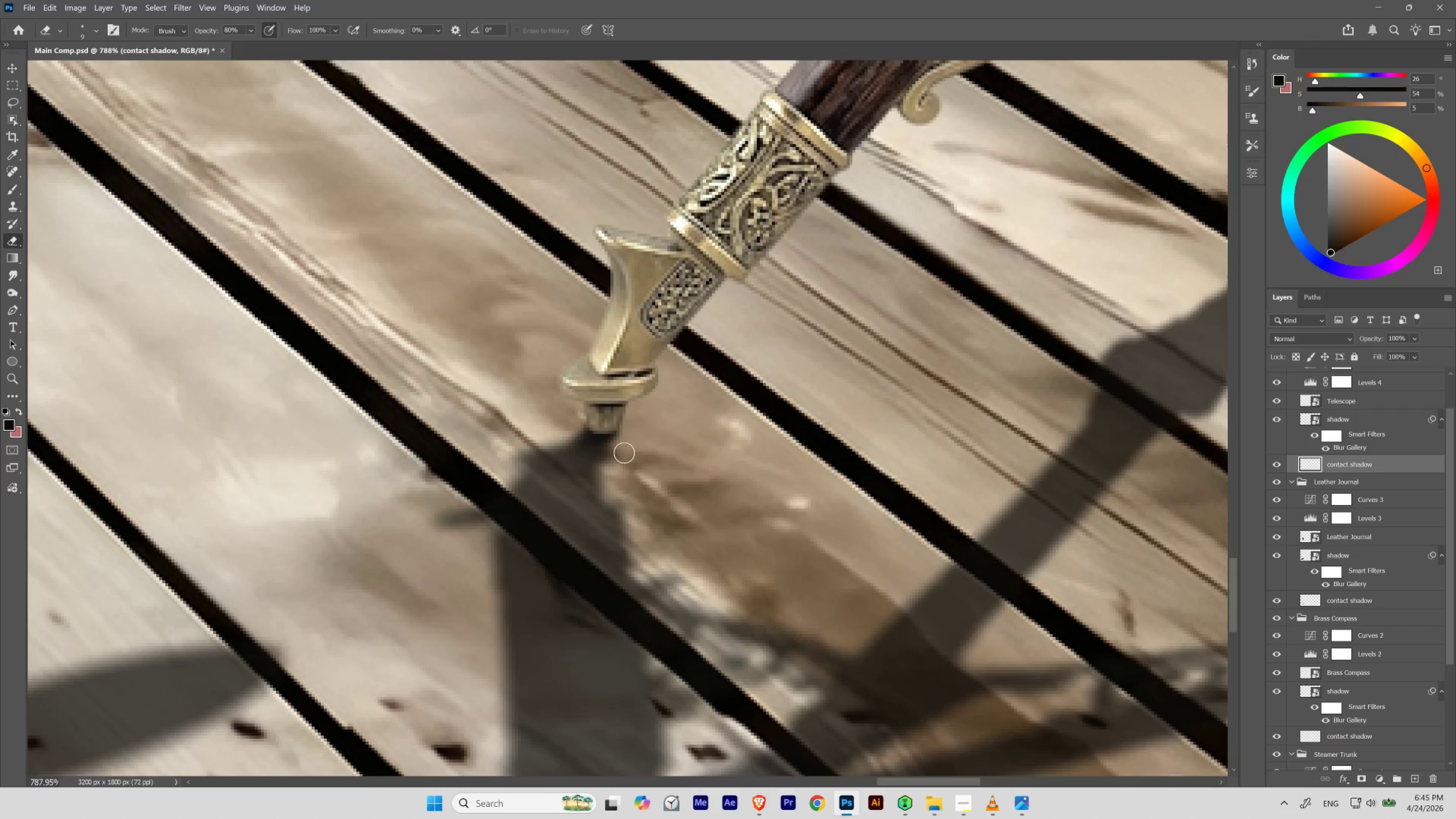 
key(BracketLeft)
 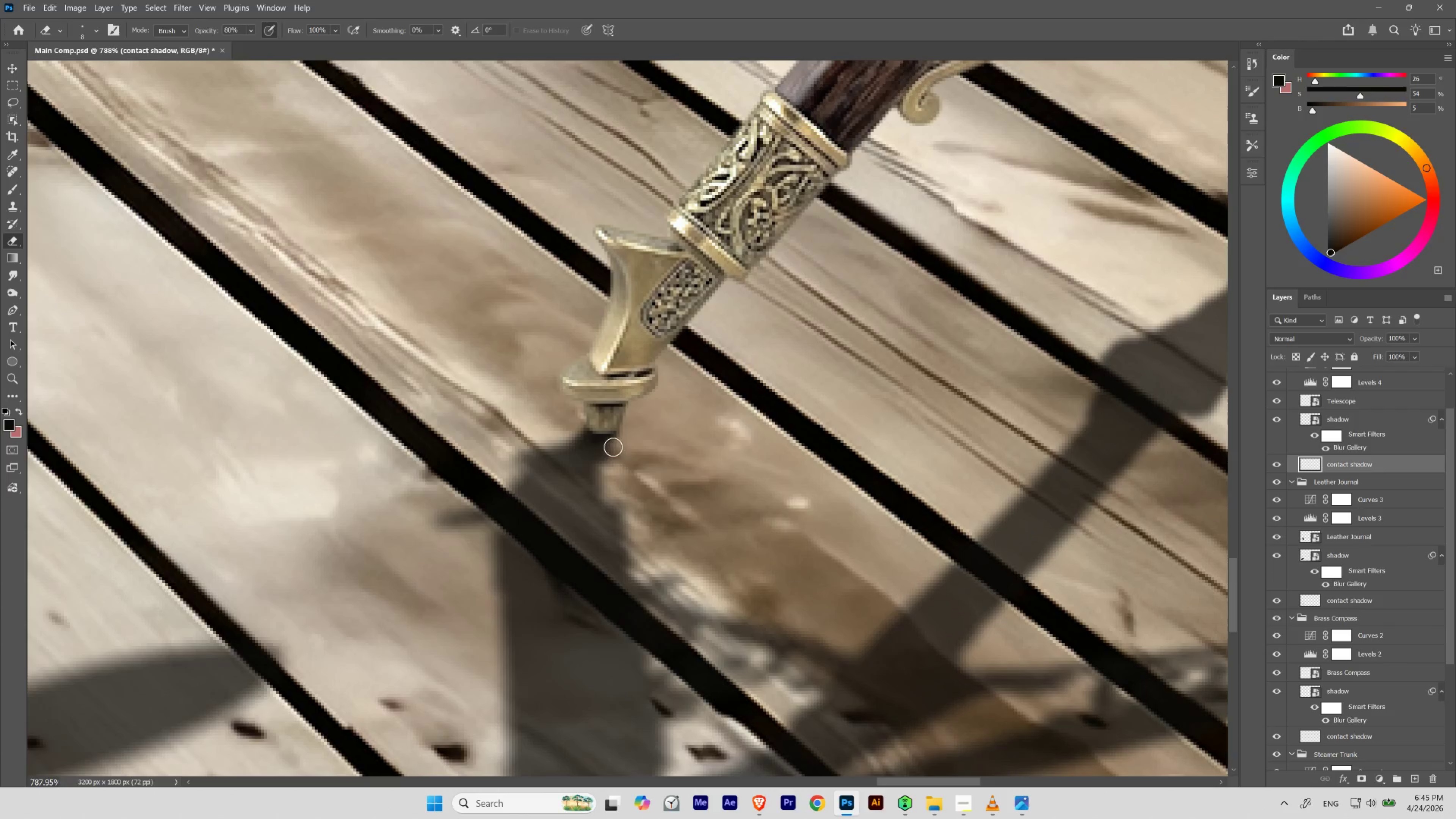 
key(BracketLeft)
 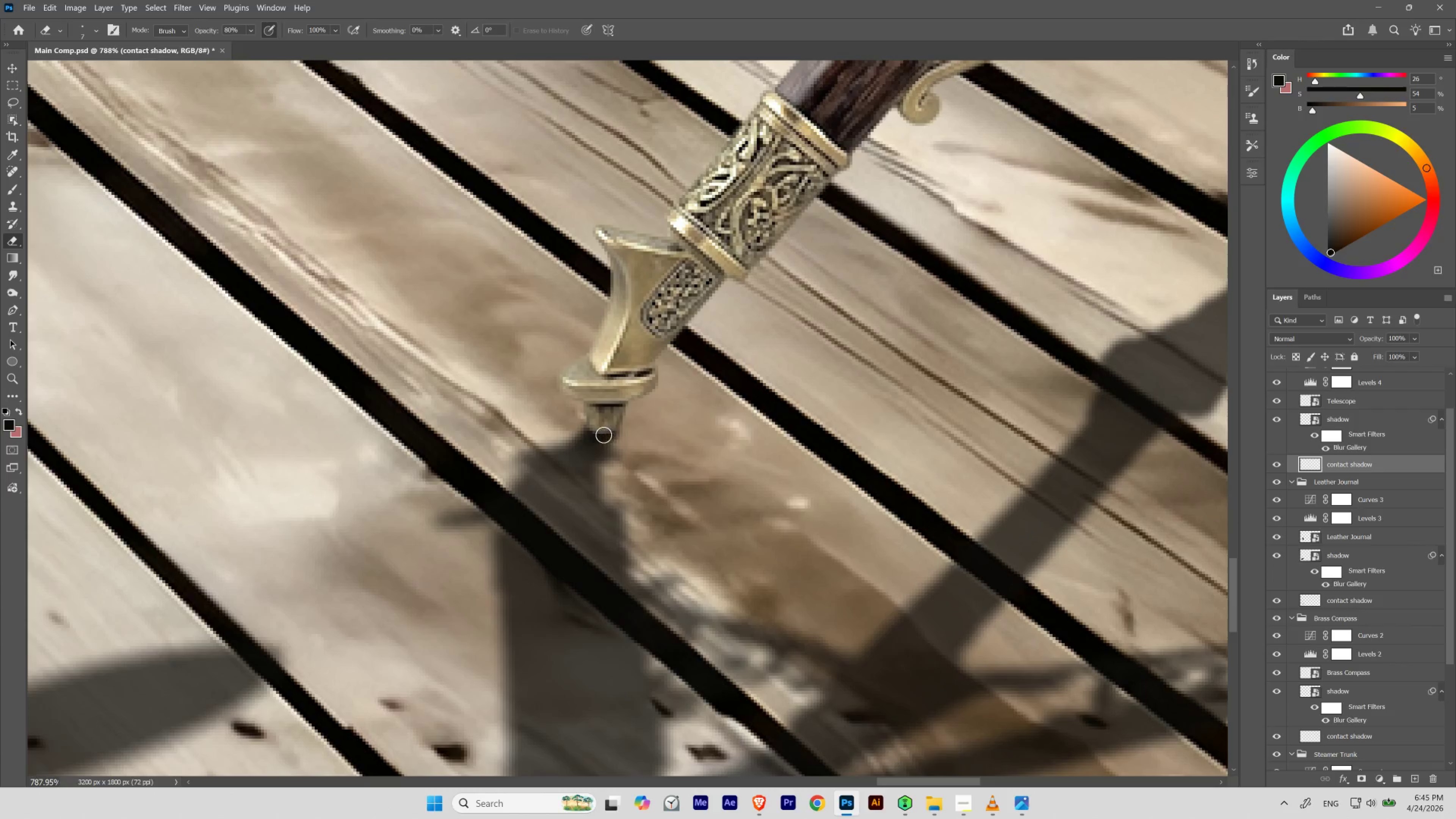 
key(BracketLeft)
 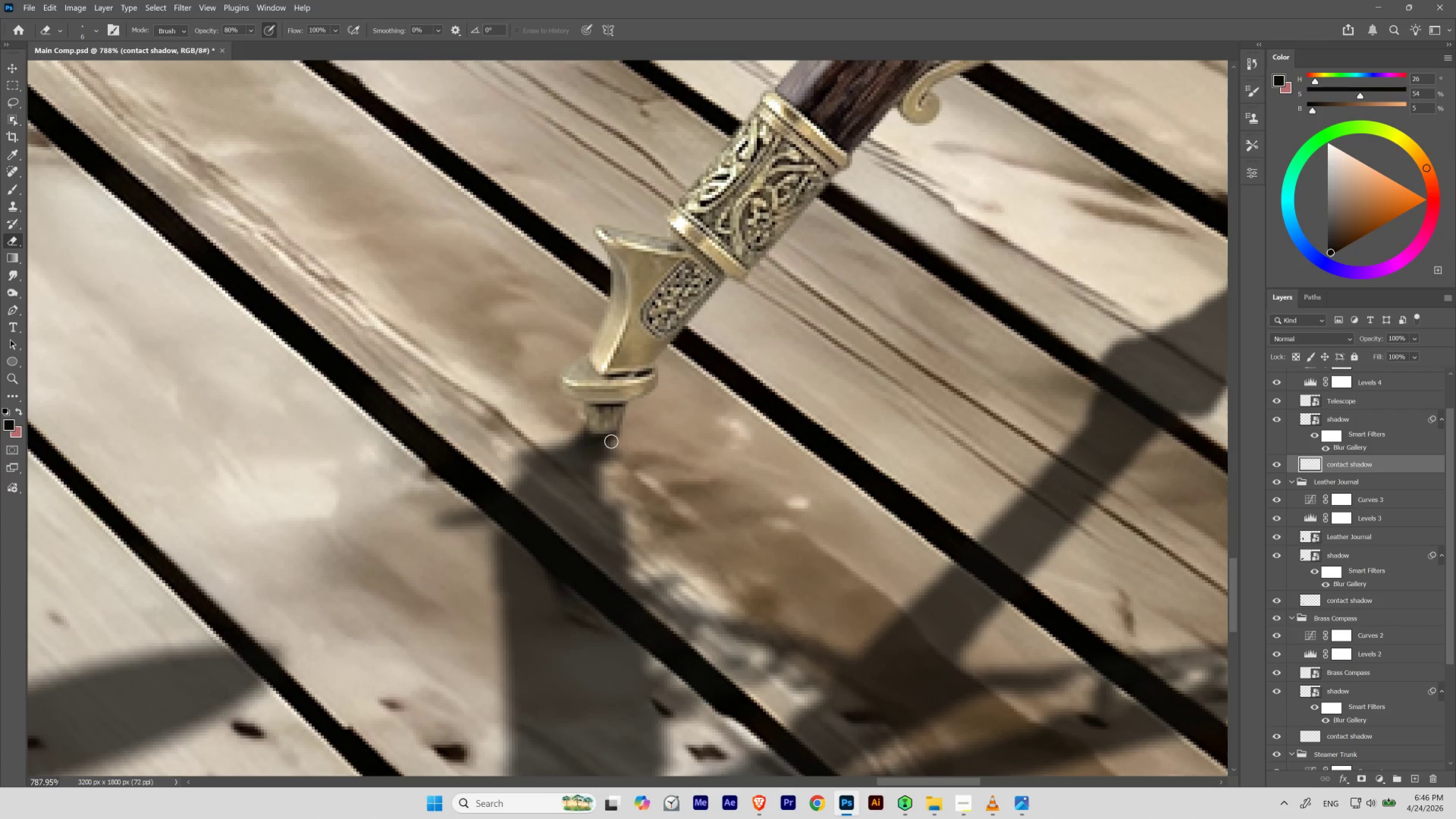 
key(Control+Z)
 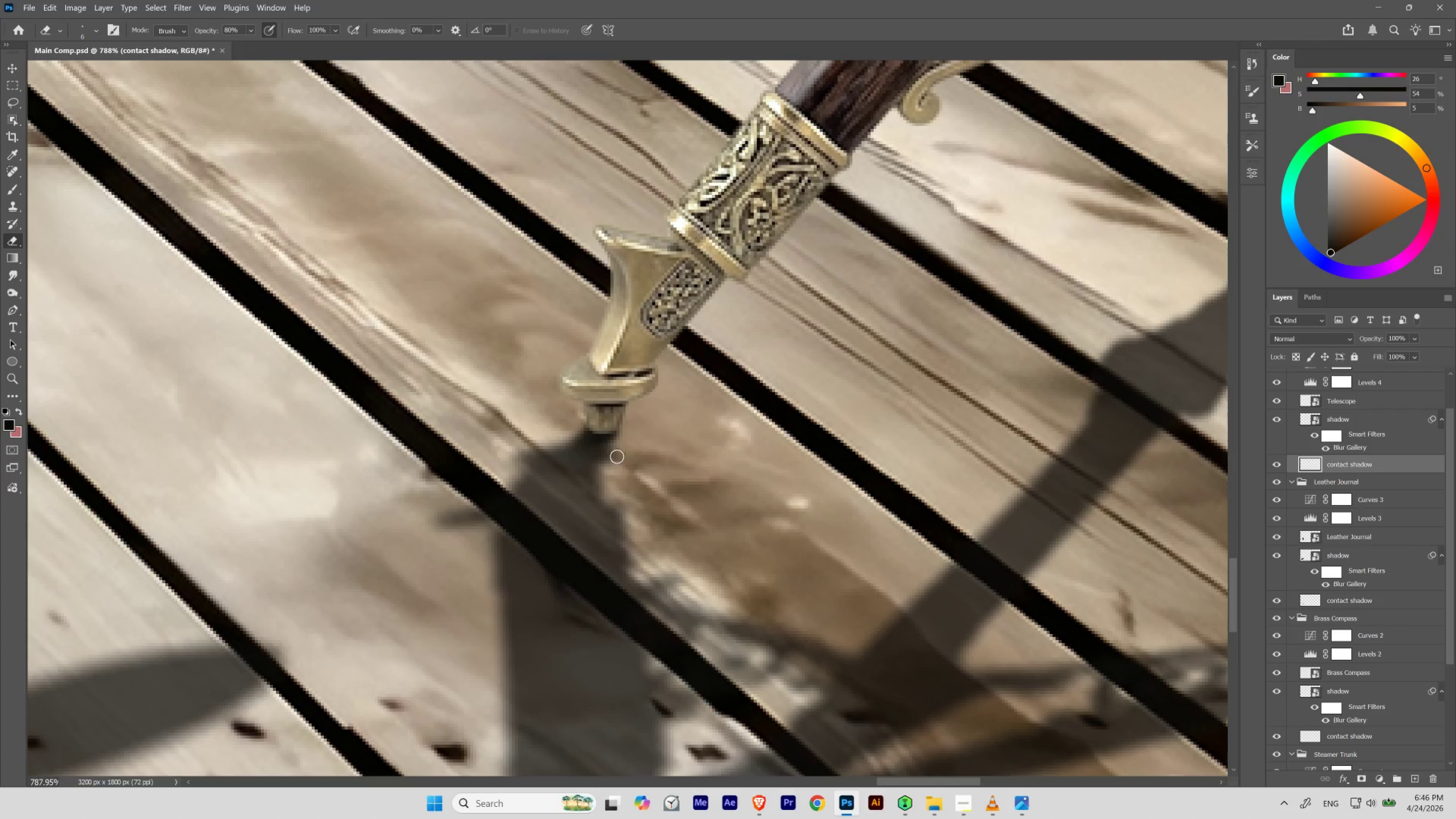 
key(B)
 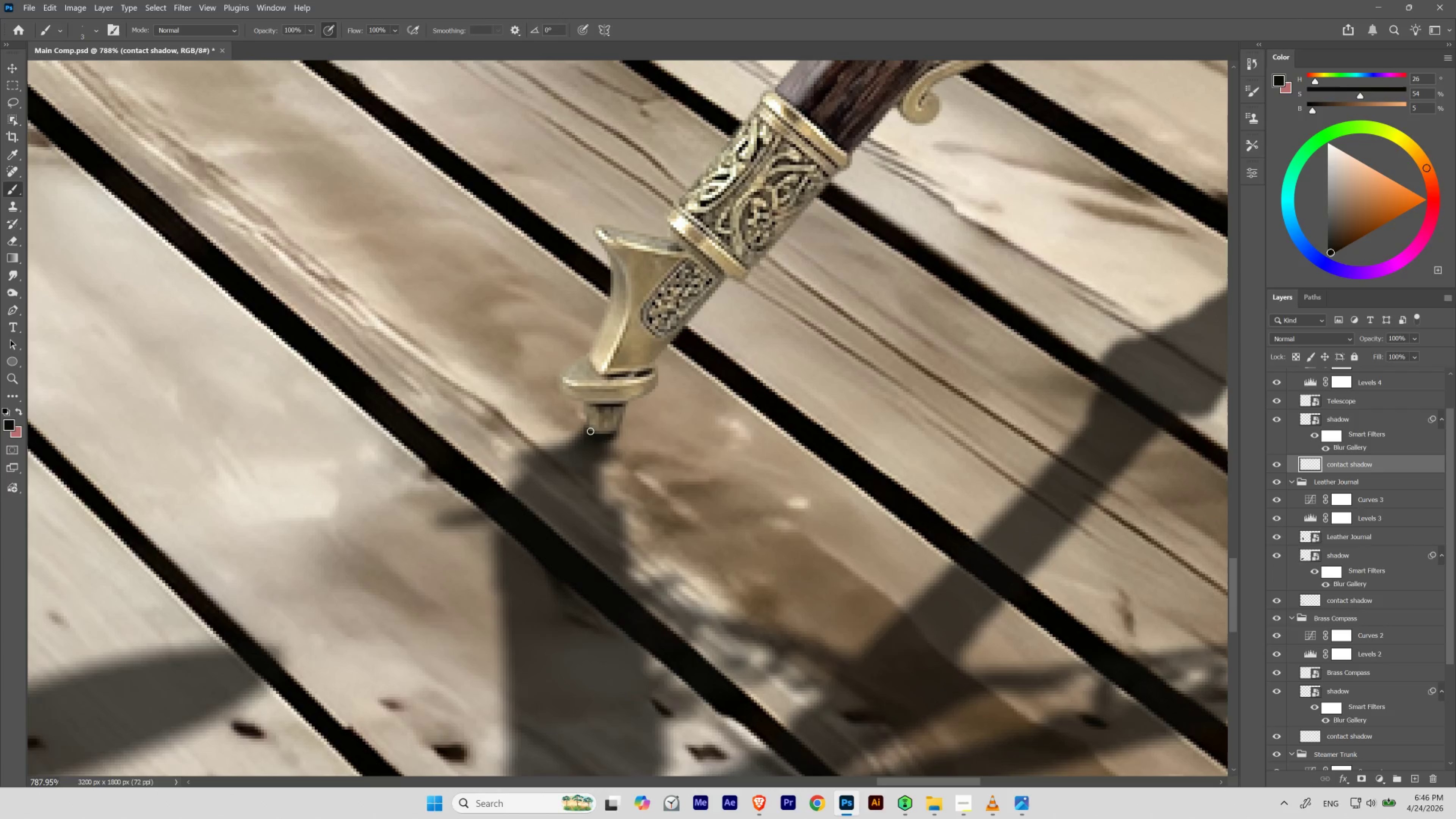 
hold_key(key=Space, duration=1.6)
 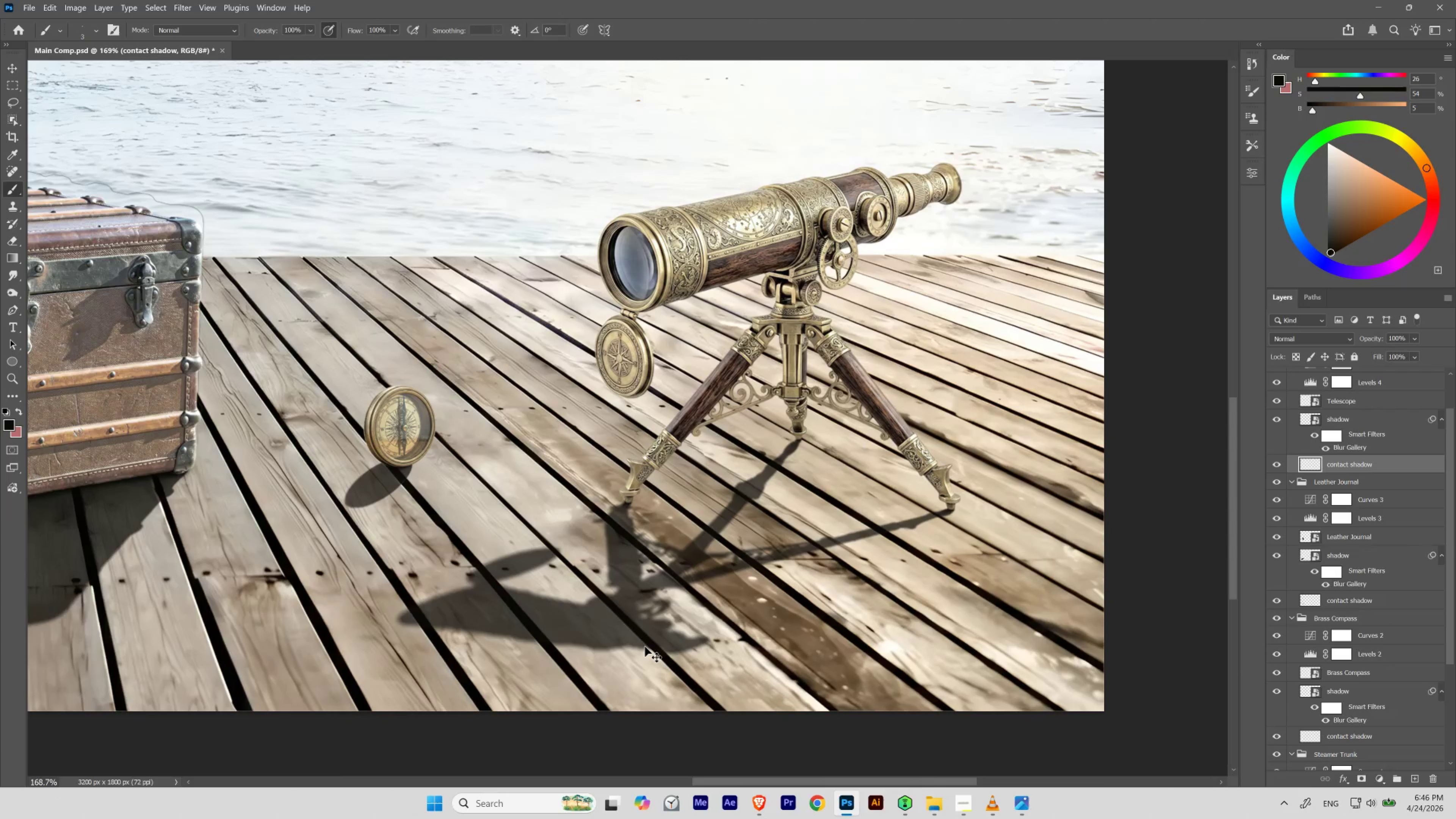 
left_click_drag(start_coordinate=[1011, 371], to_coordinate=[718, 489])
 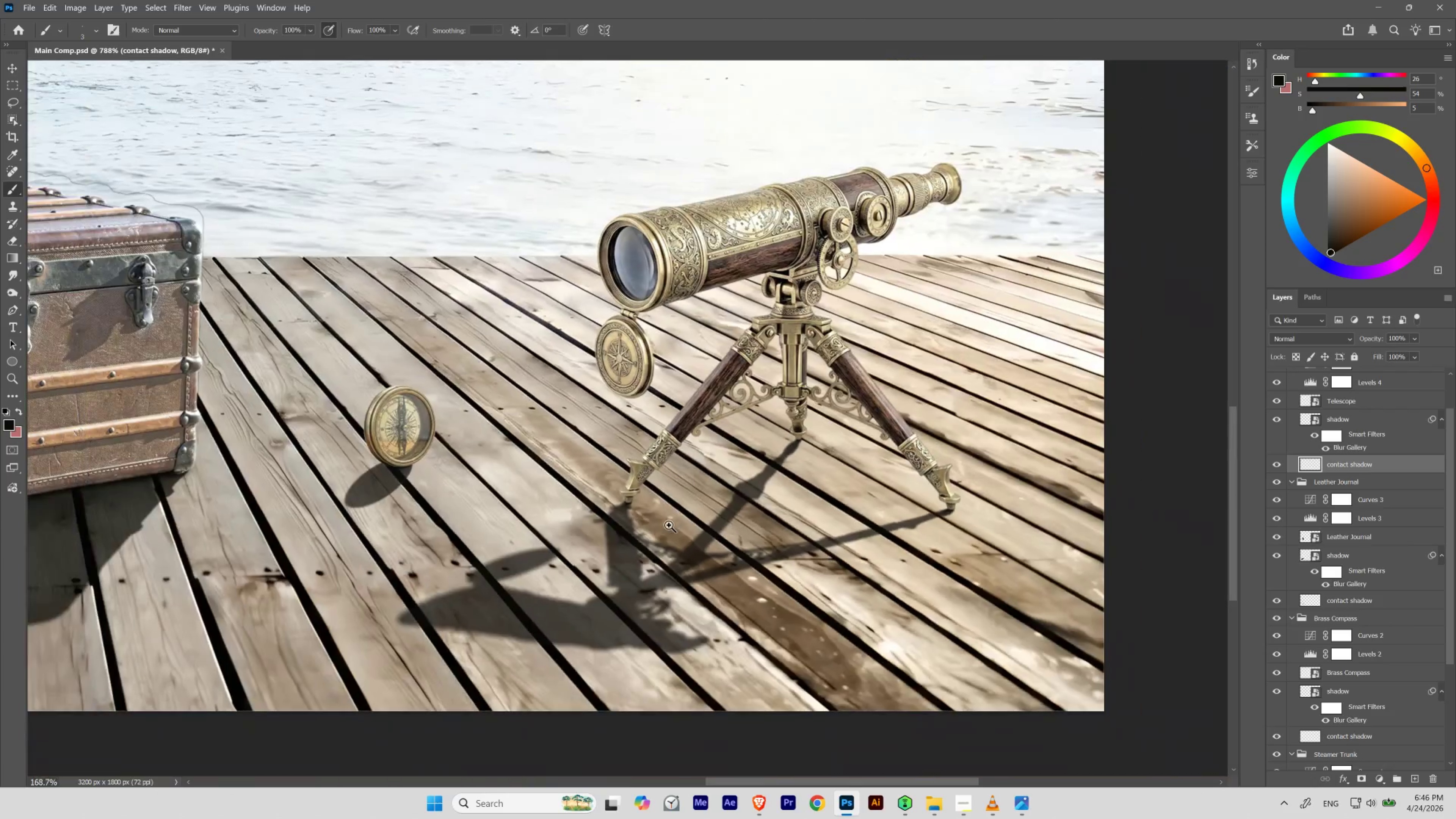 
left_click_drag(start_coordinate=[715, 489], to_coordinate=[669, 525])
 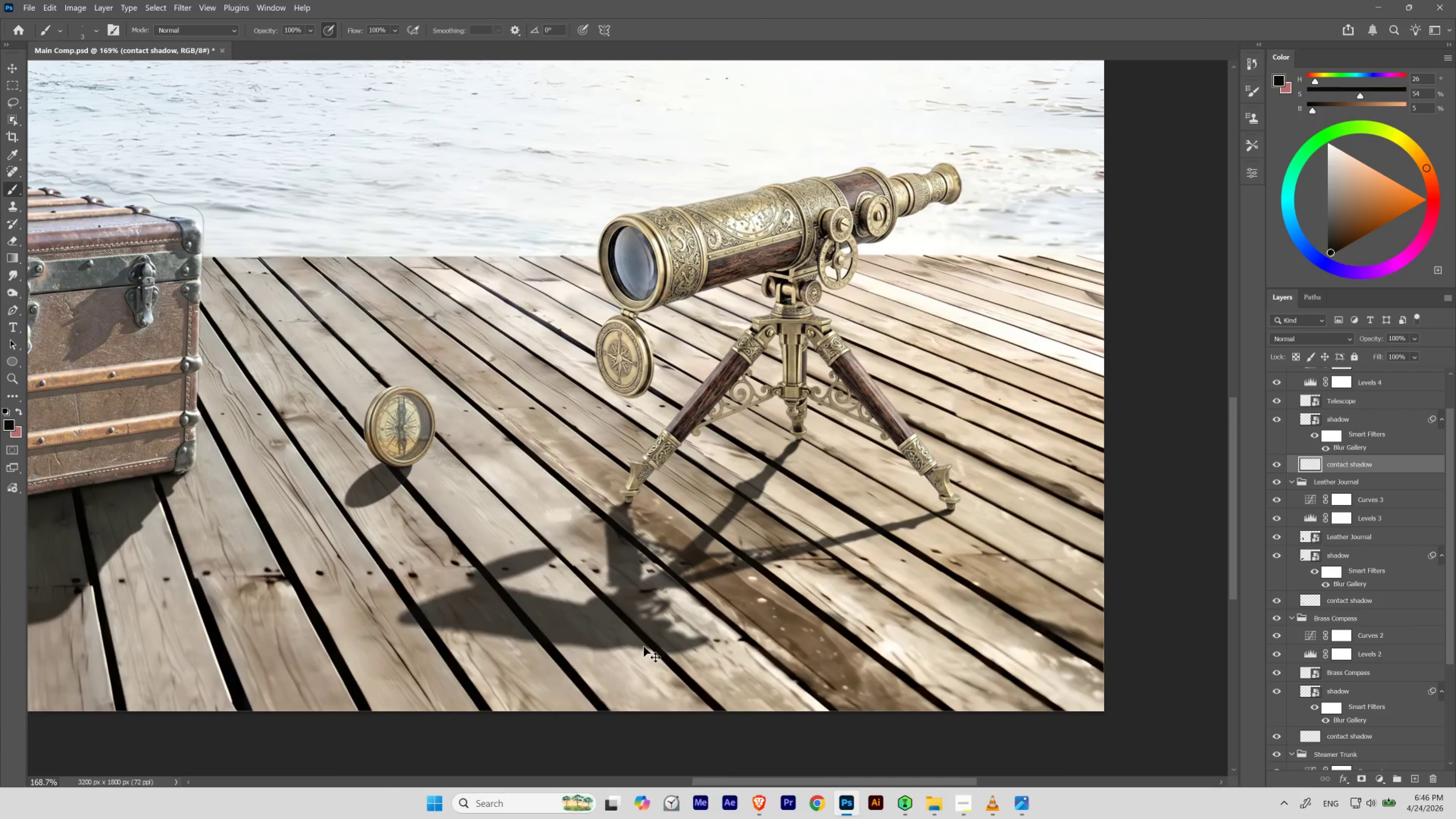 
key(Control+Z)
 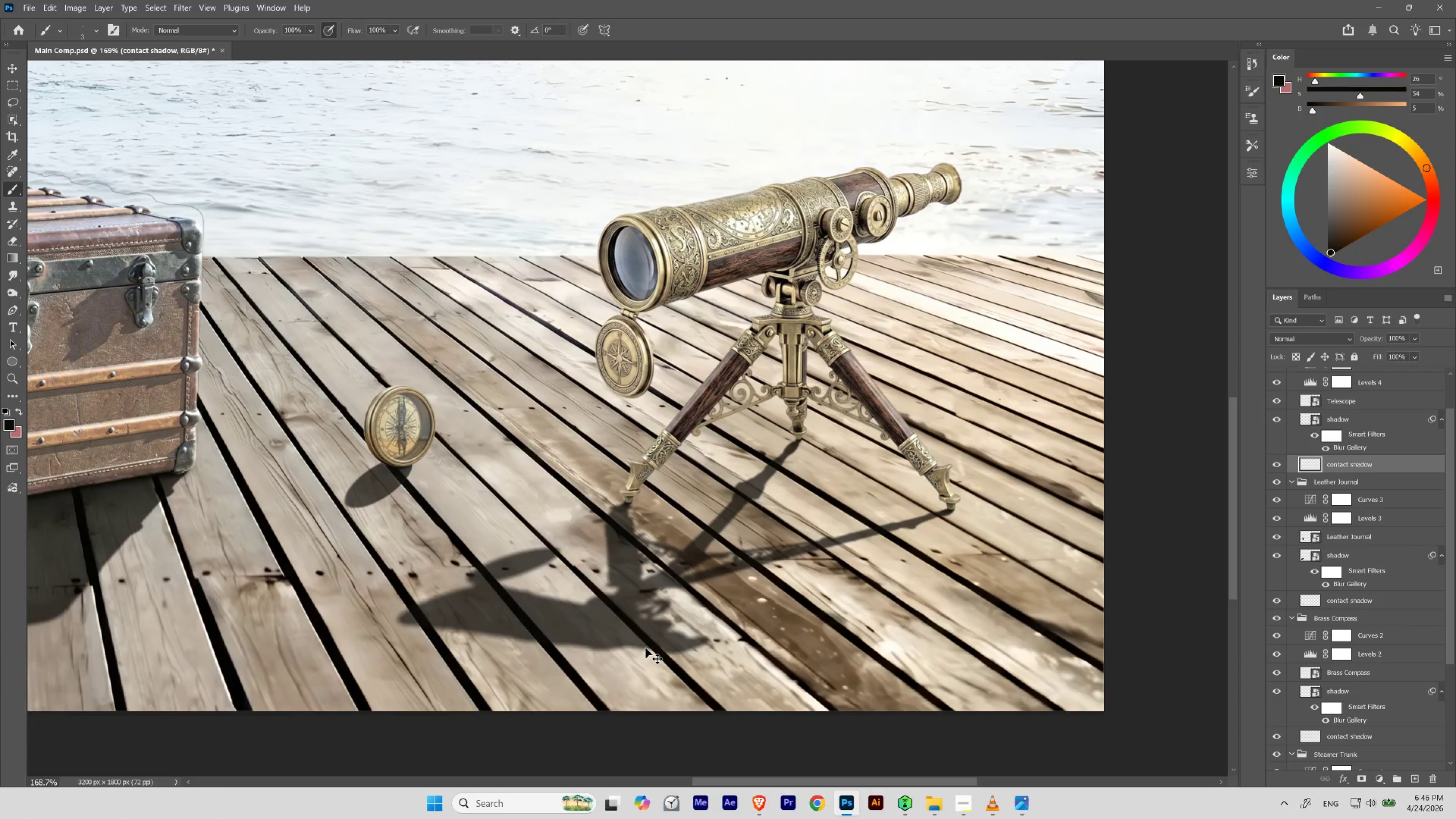 
key(Control+Shift+Z)
 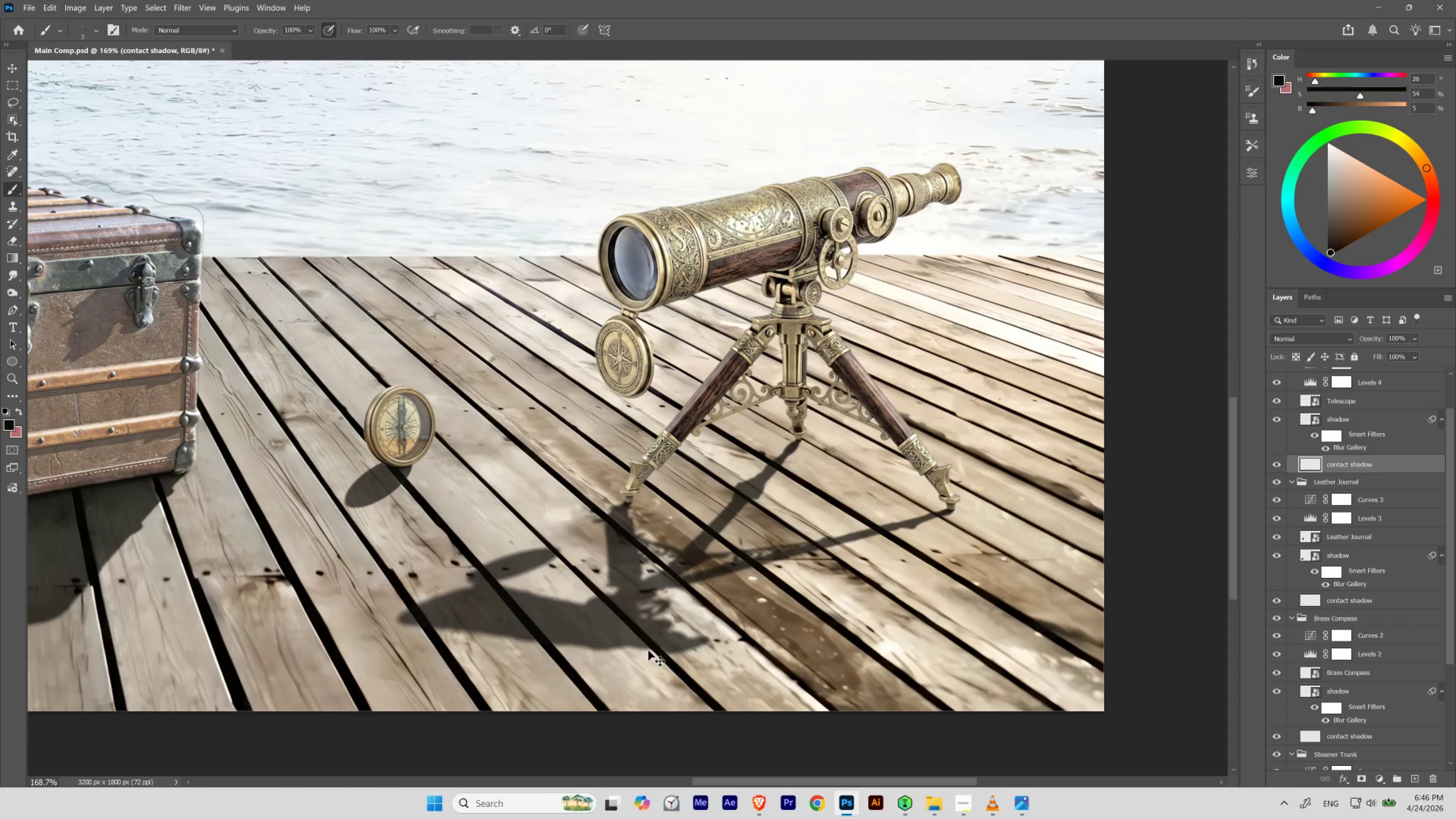 
key(Control+Z)
 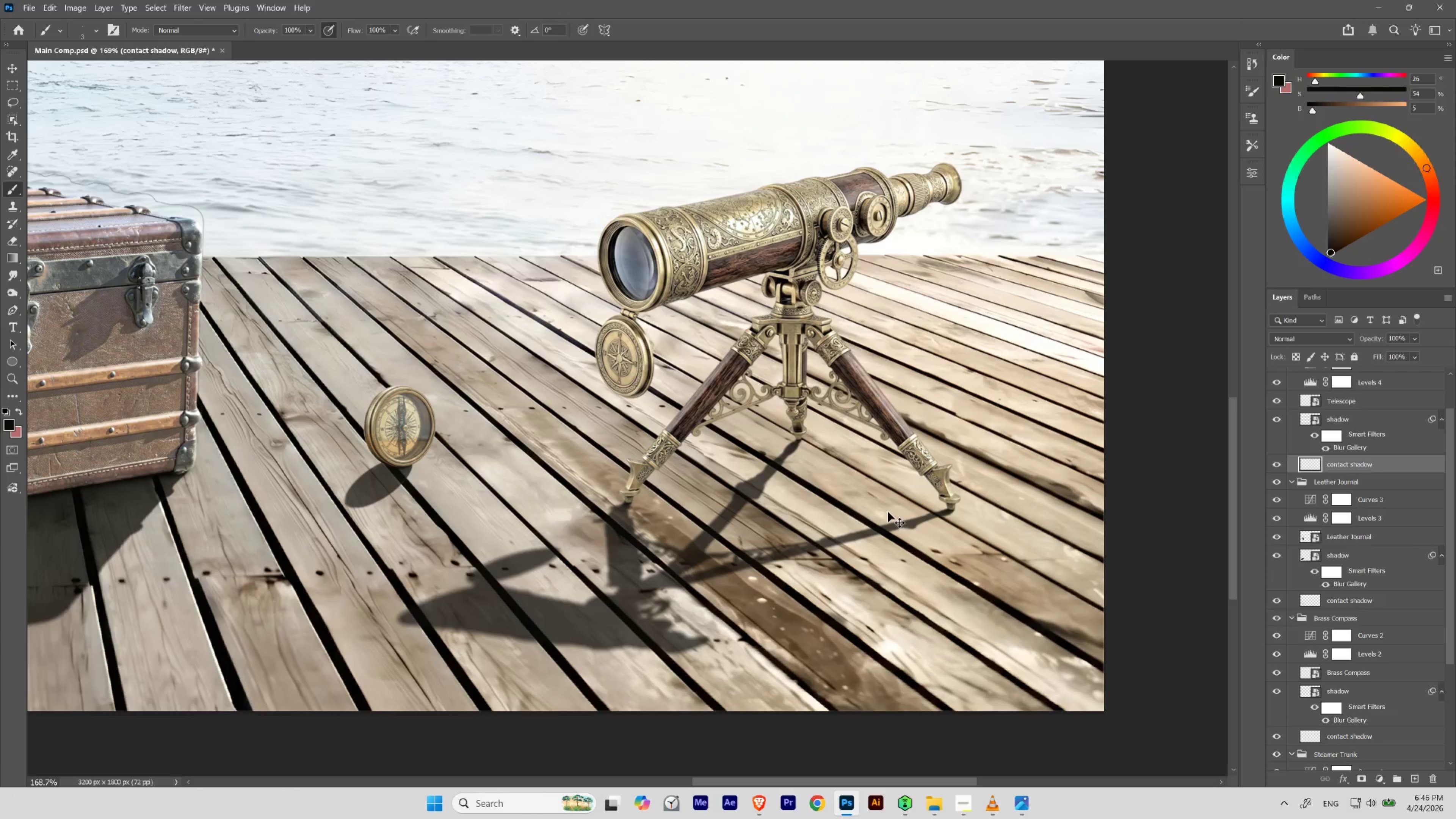 
hold_key(key=ControlLeft, duration=0.51)
 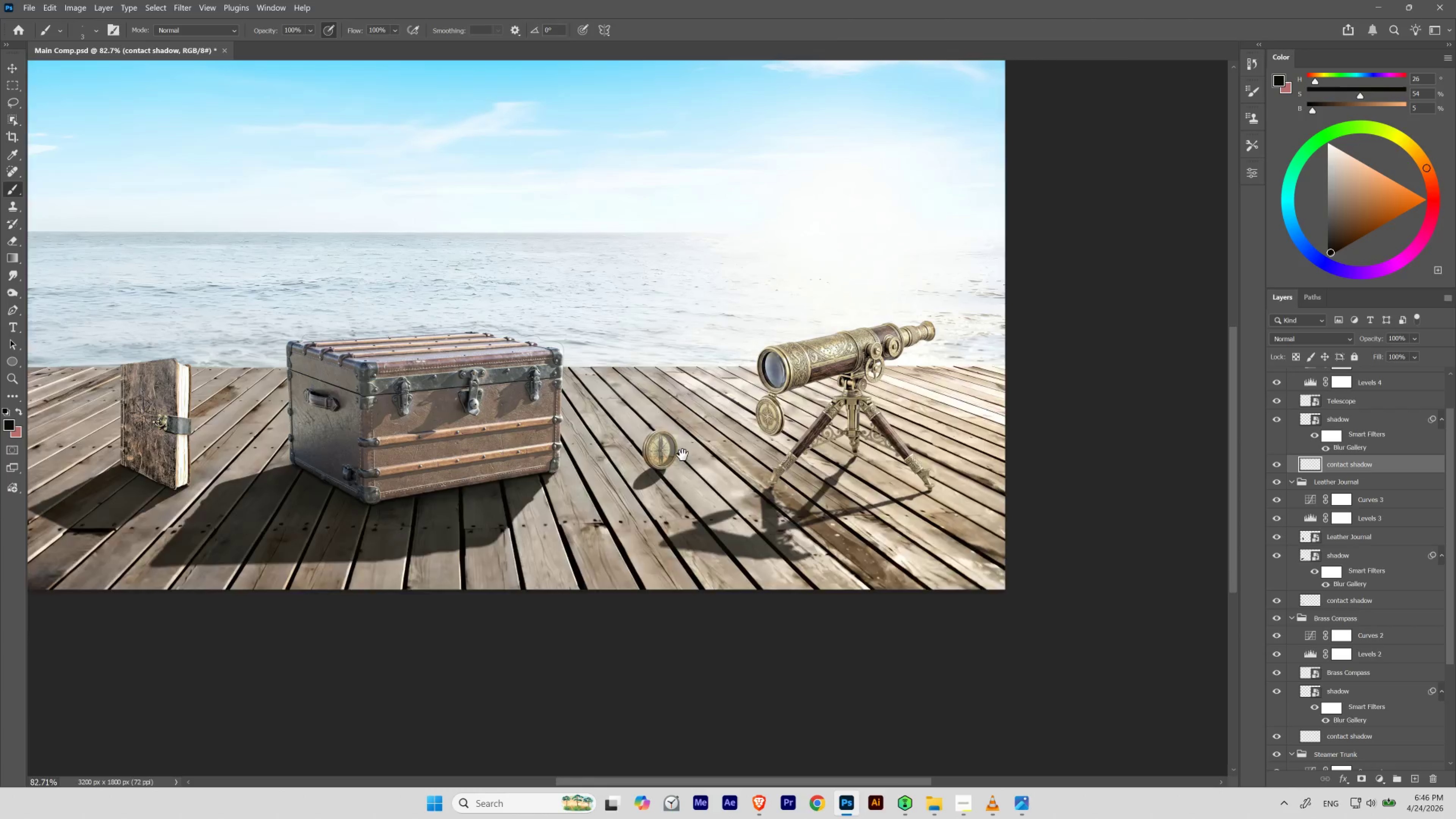 
hold_key(key=Space, duration=1.52)
 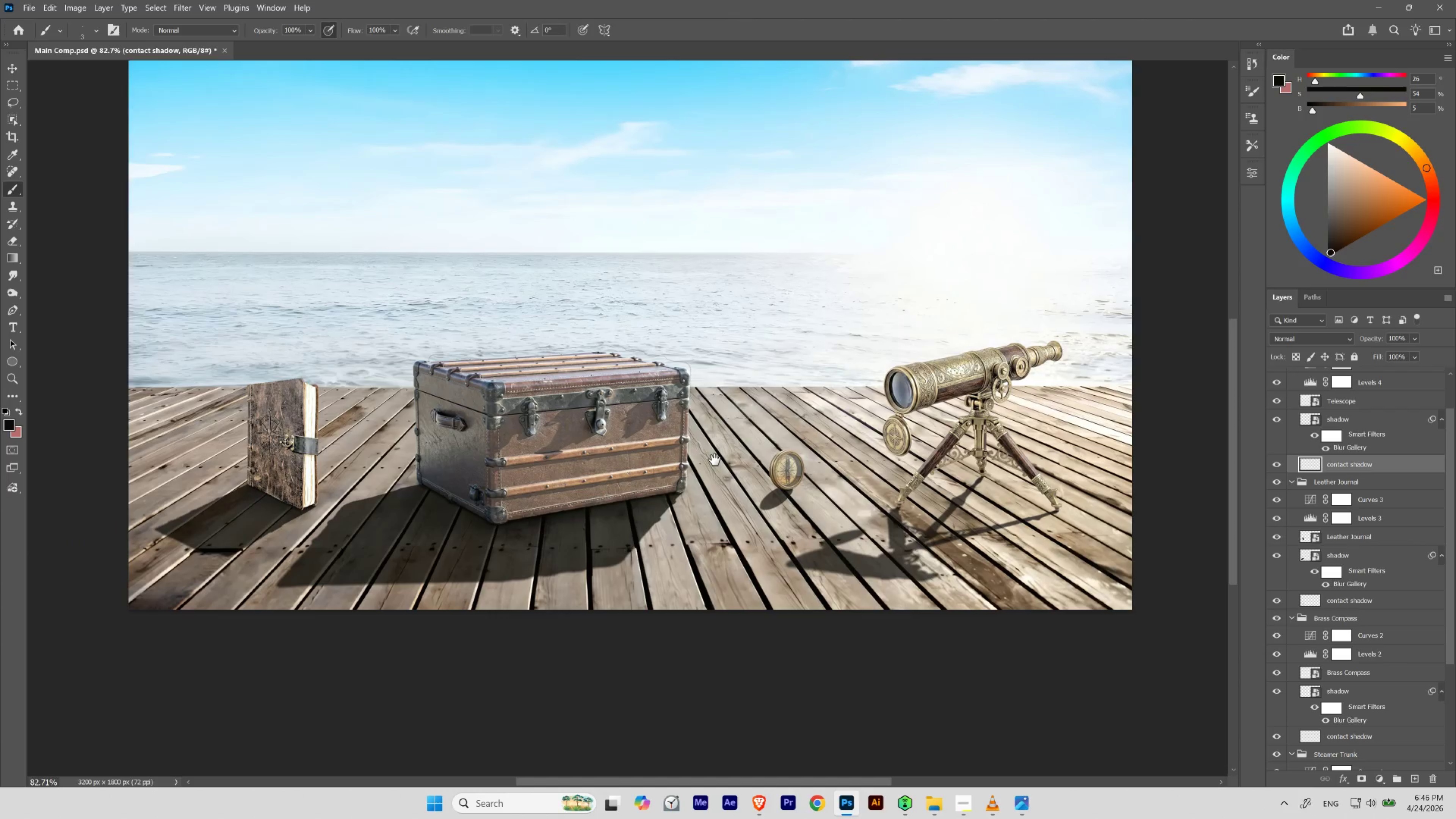 
left_click_drag(start_coordinate=[793, 465], to_coordinate=[770, 485])
 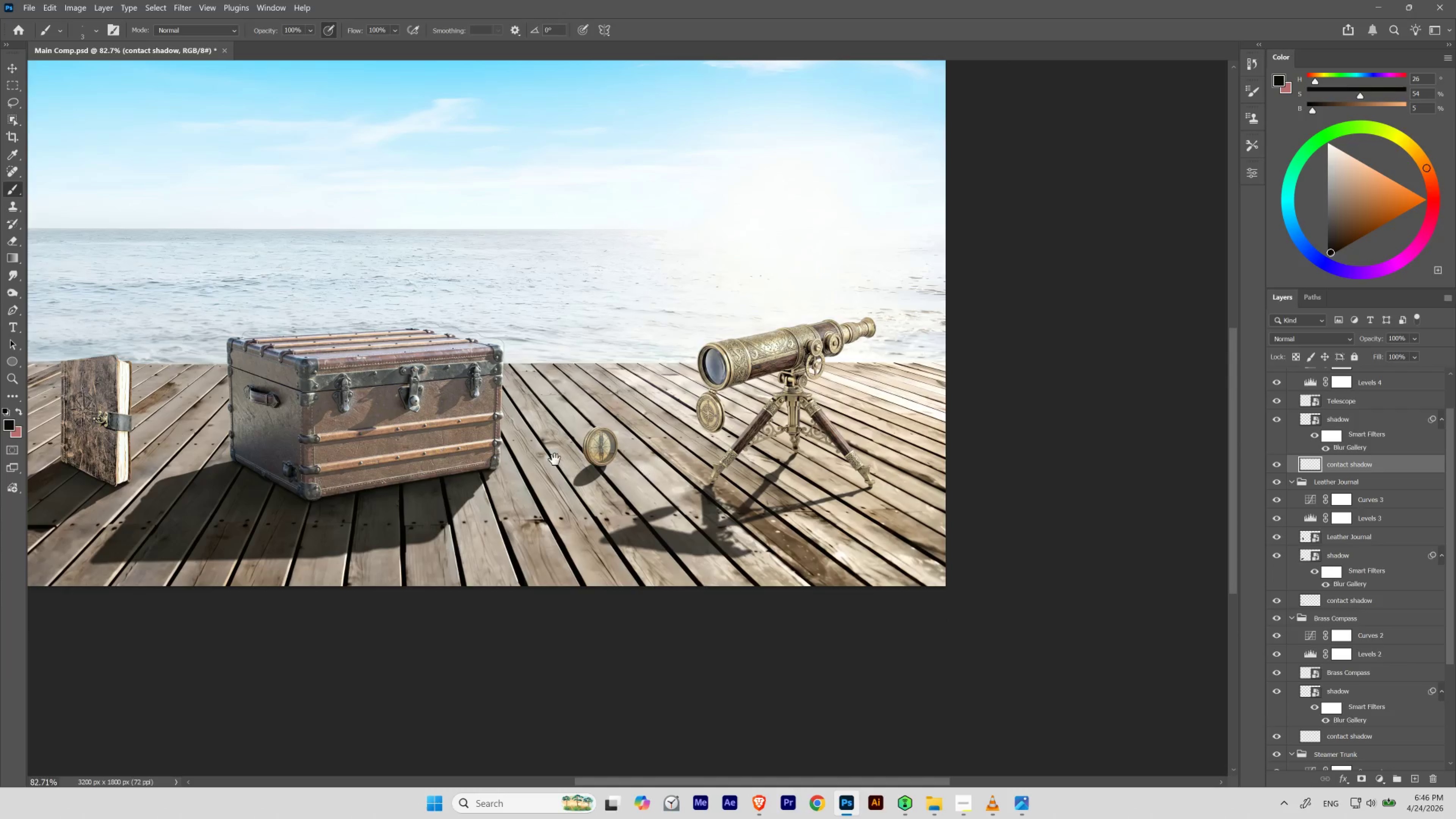 
left_click_drag(start_coordinate=[550, 455], to_coordinate=[733, 454])
 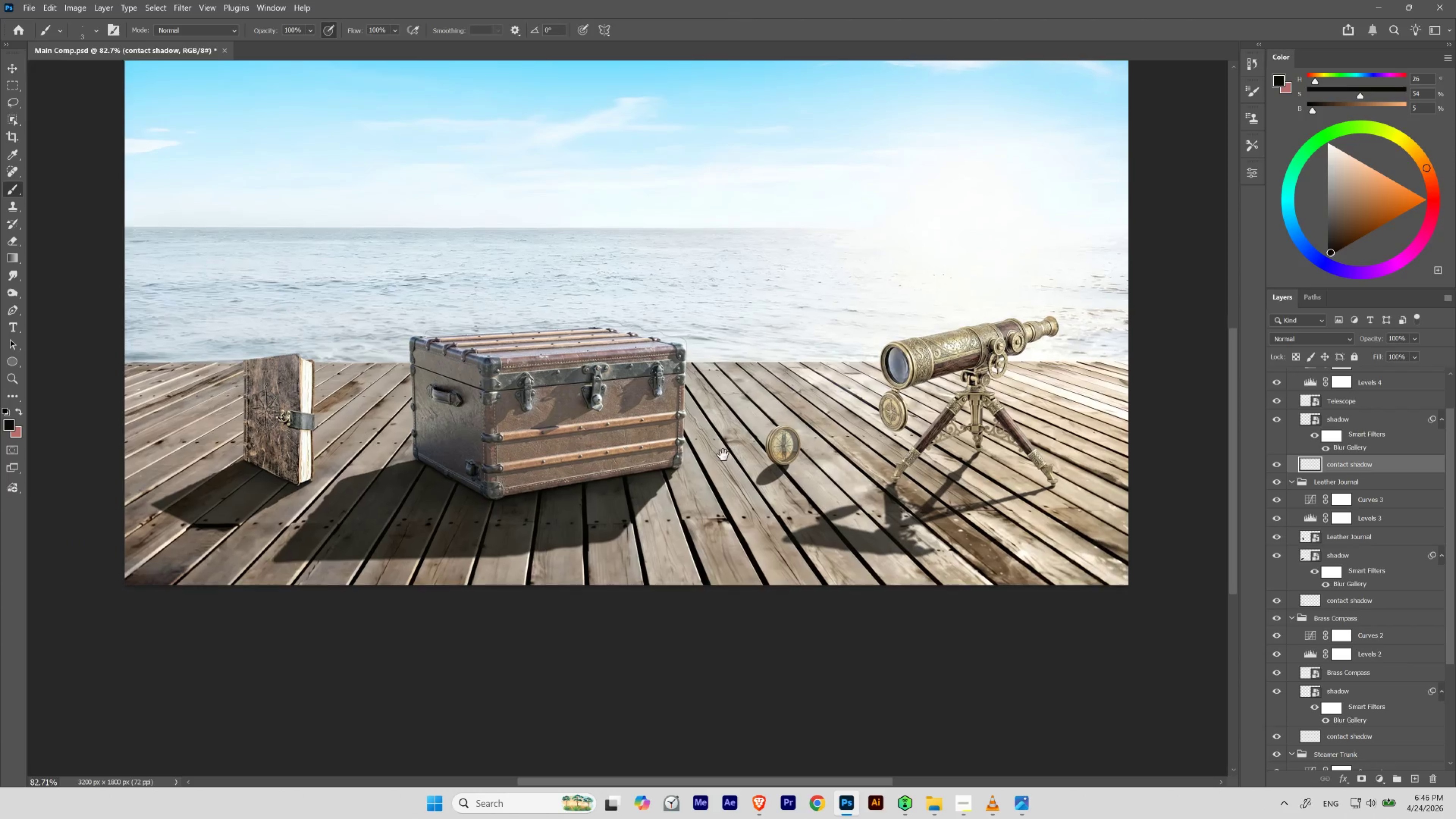 
hold_key(key=Space, duration=1.67)
 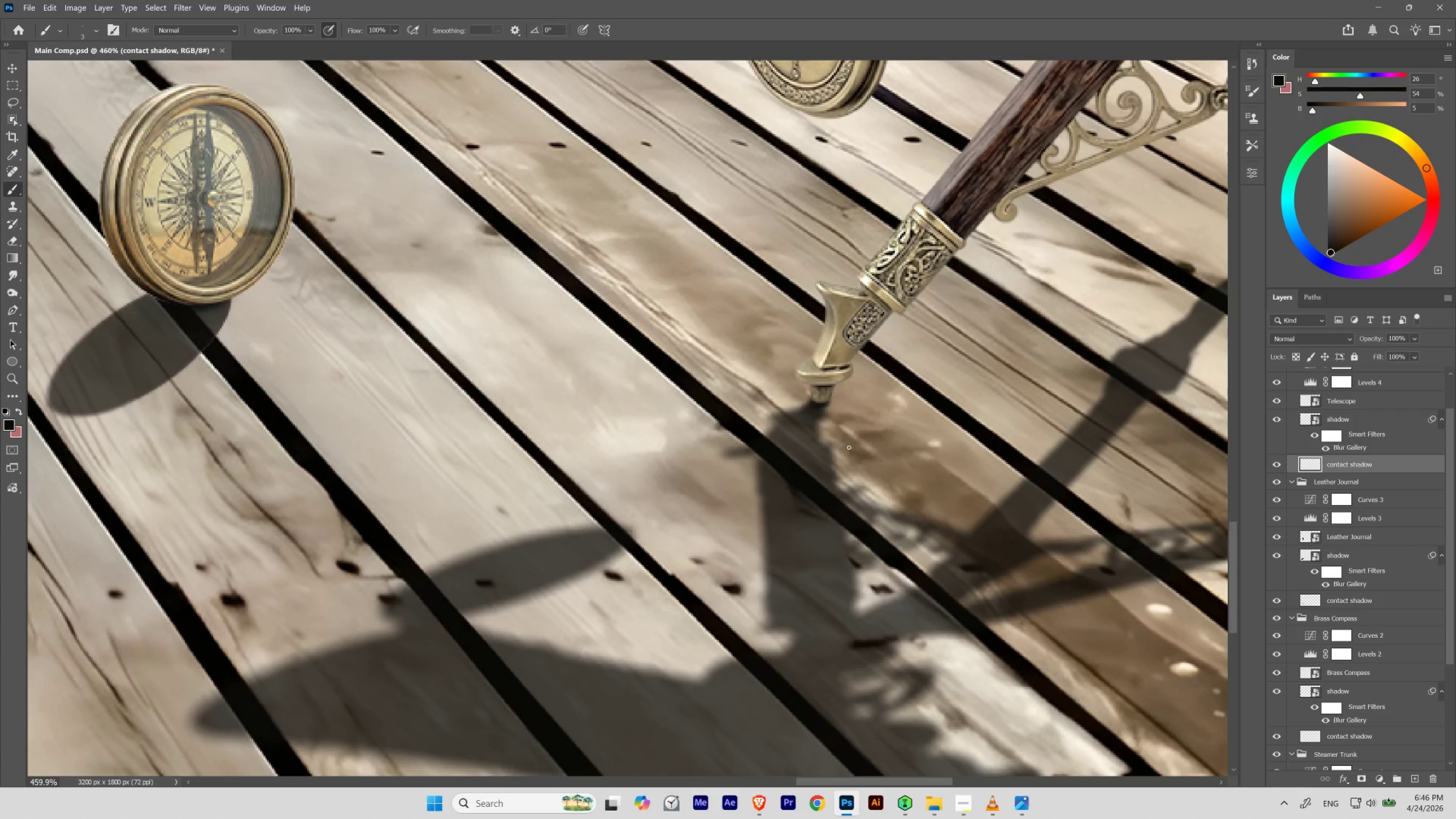 
left_click_drag(start_coordinate=[711, 435], to_coordinate=[714, 460])
 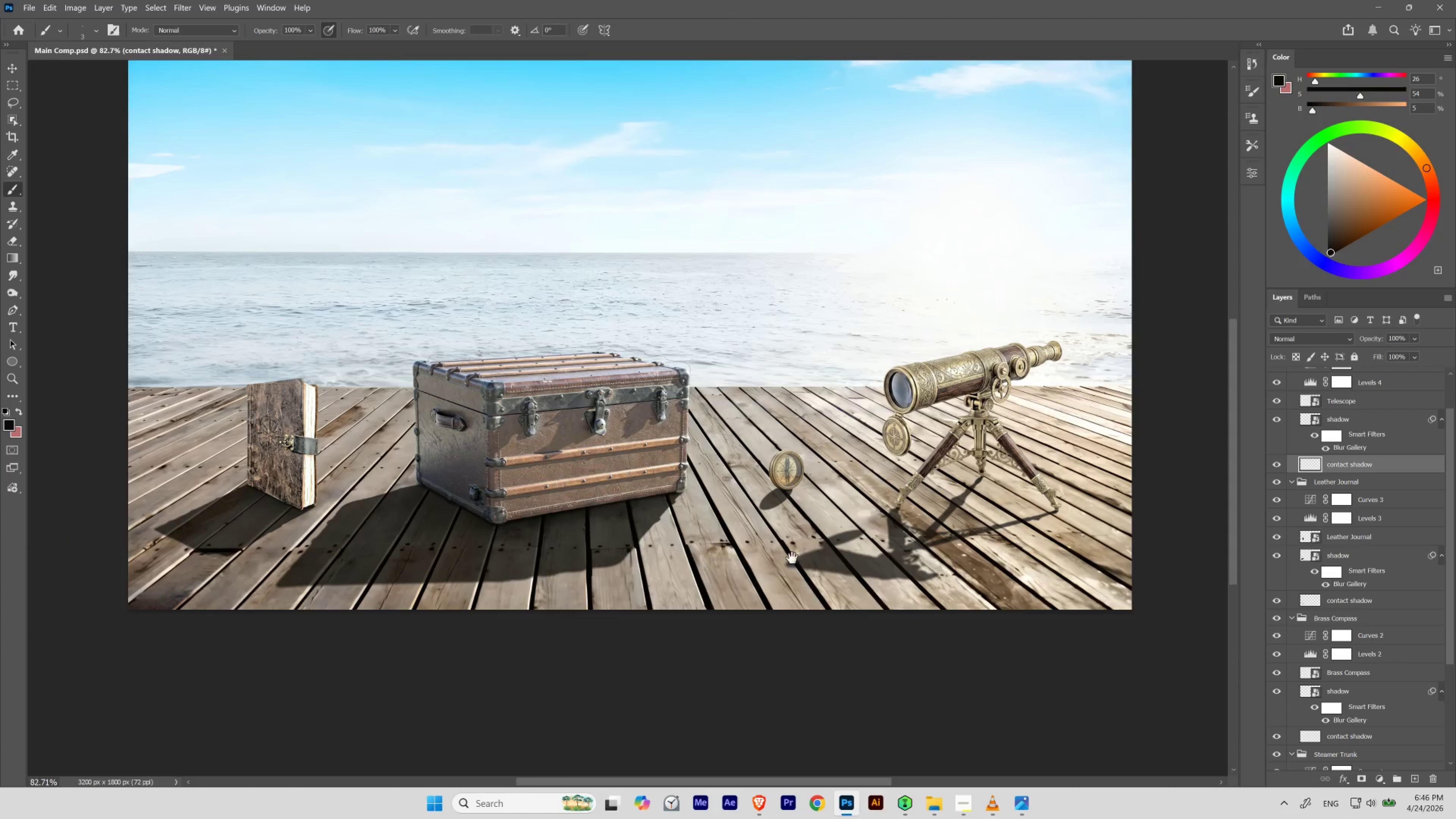 
hold_key(key=ControlLeft, duration=0.62)
left_click_drag(start_coordinate=[915, 530], to_coordinate=[968, 559])
 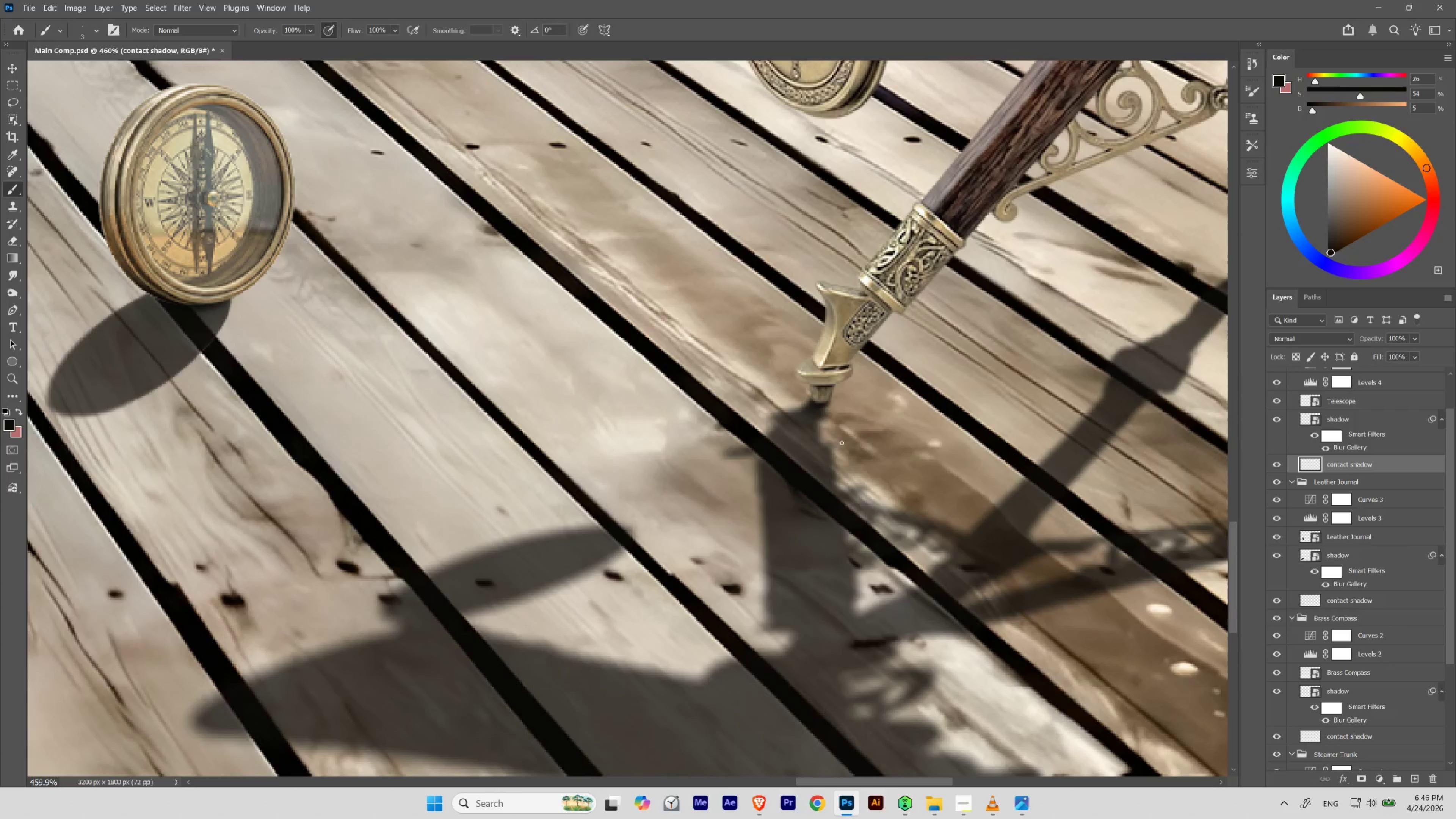 
type(eeeee]]])
 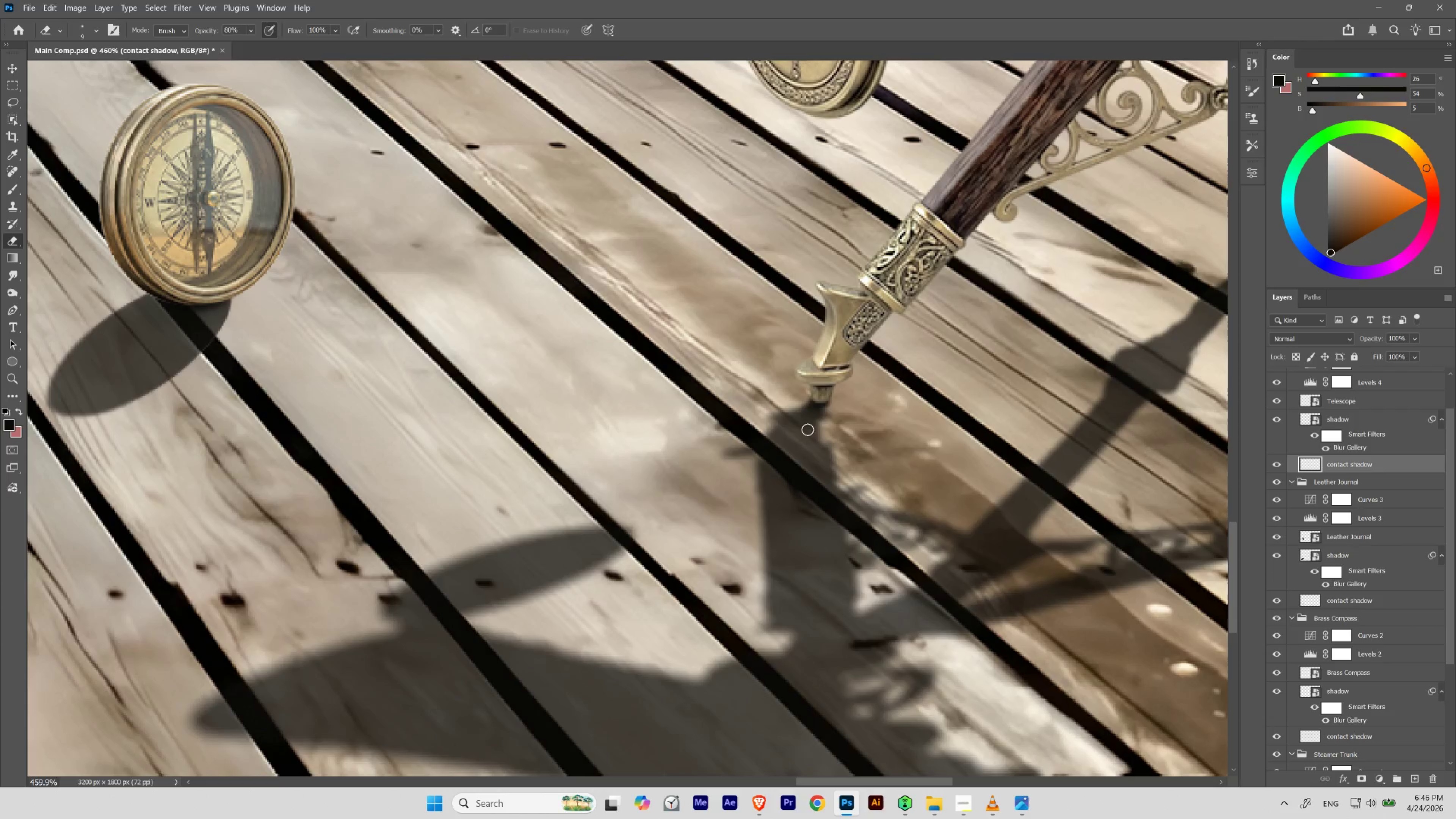 
key(BracketRight)
 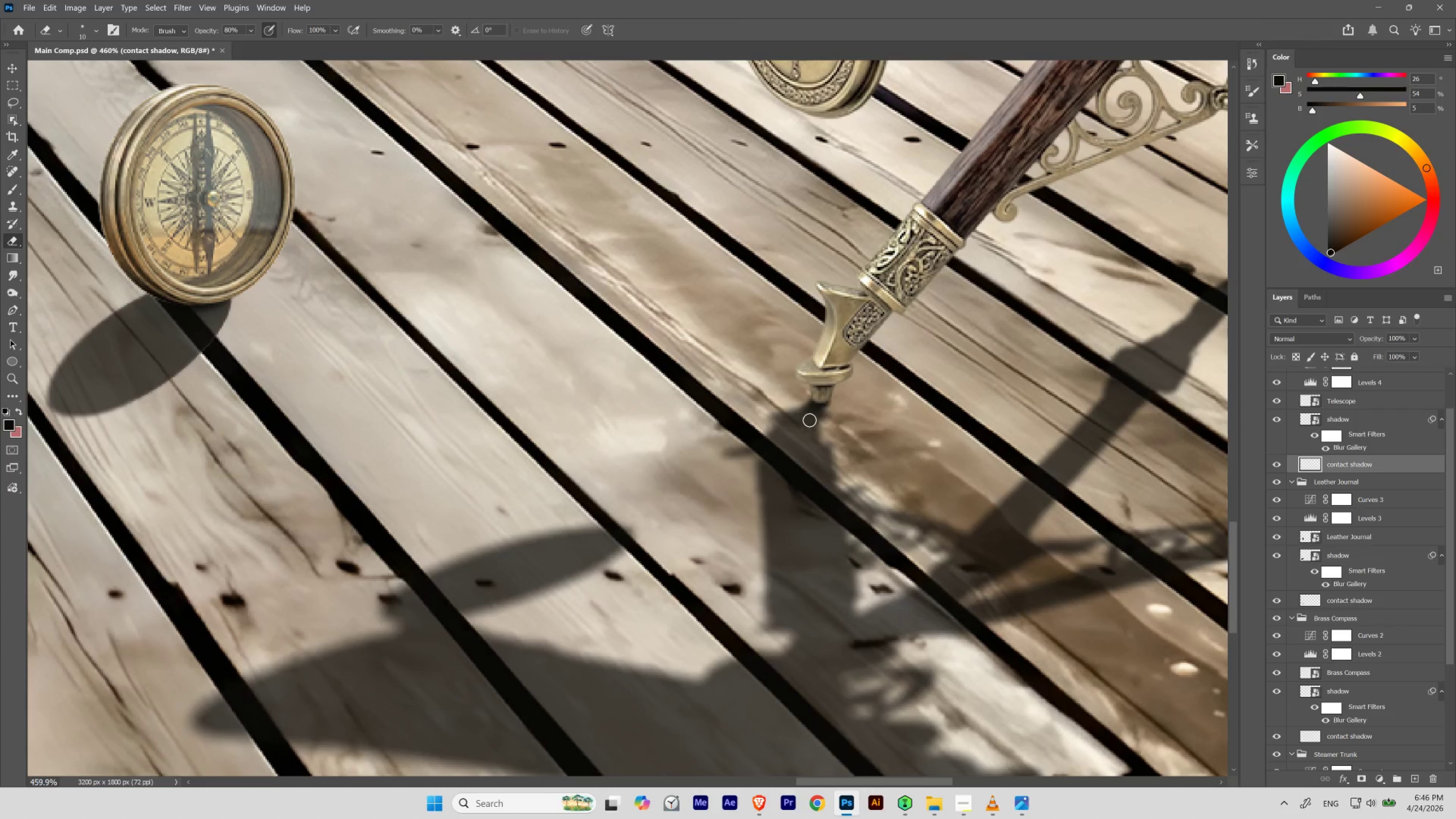 
key(BracketRight)
 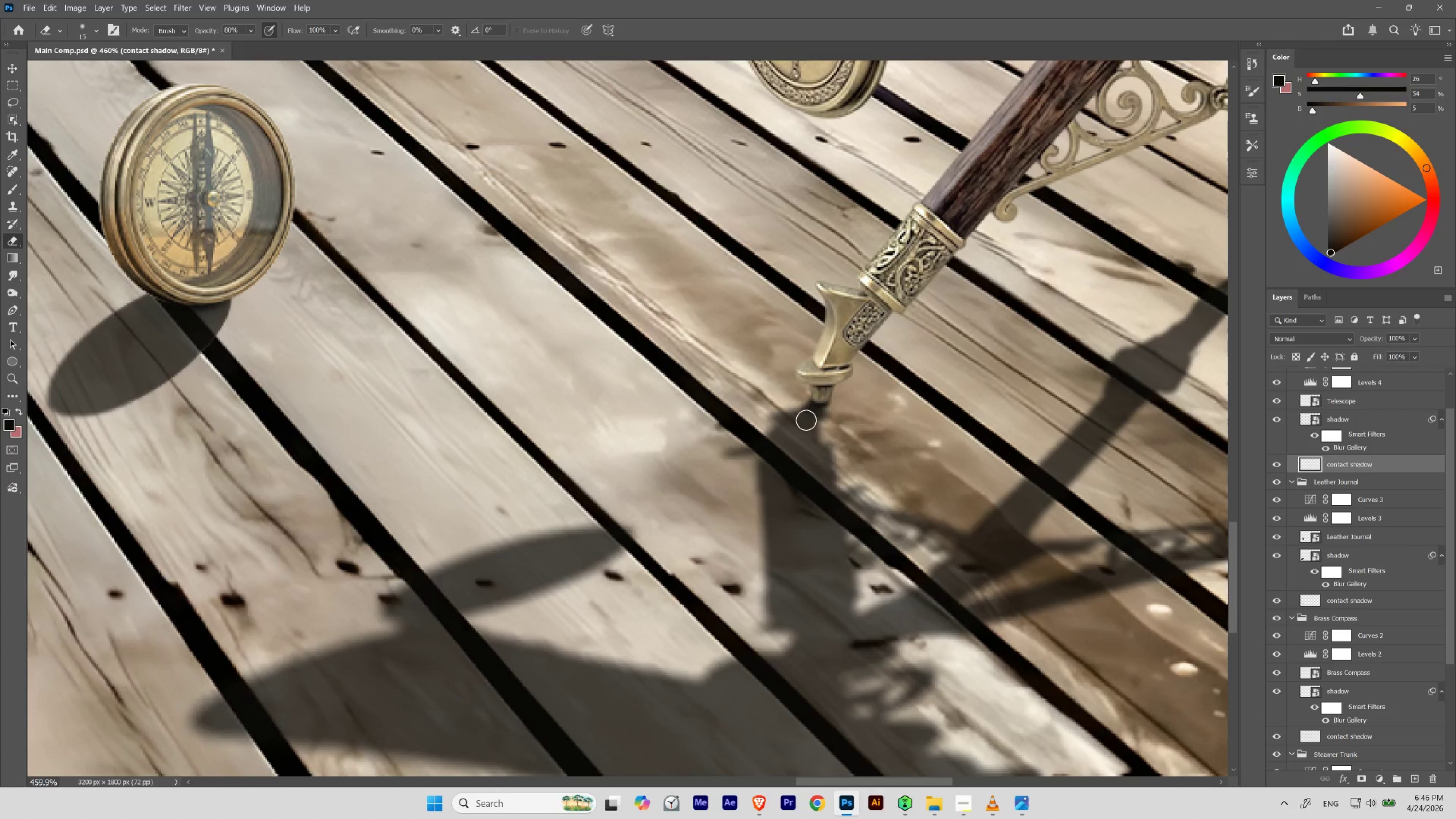 
key(BracketRight)
 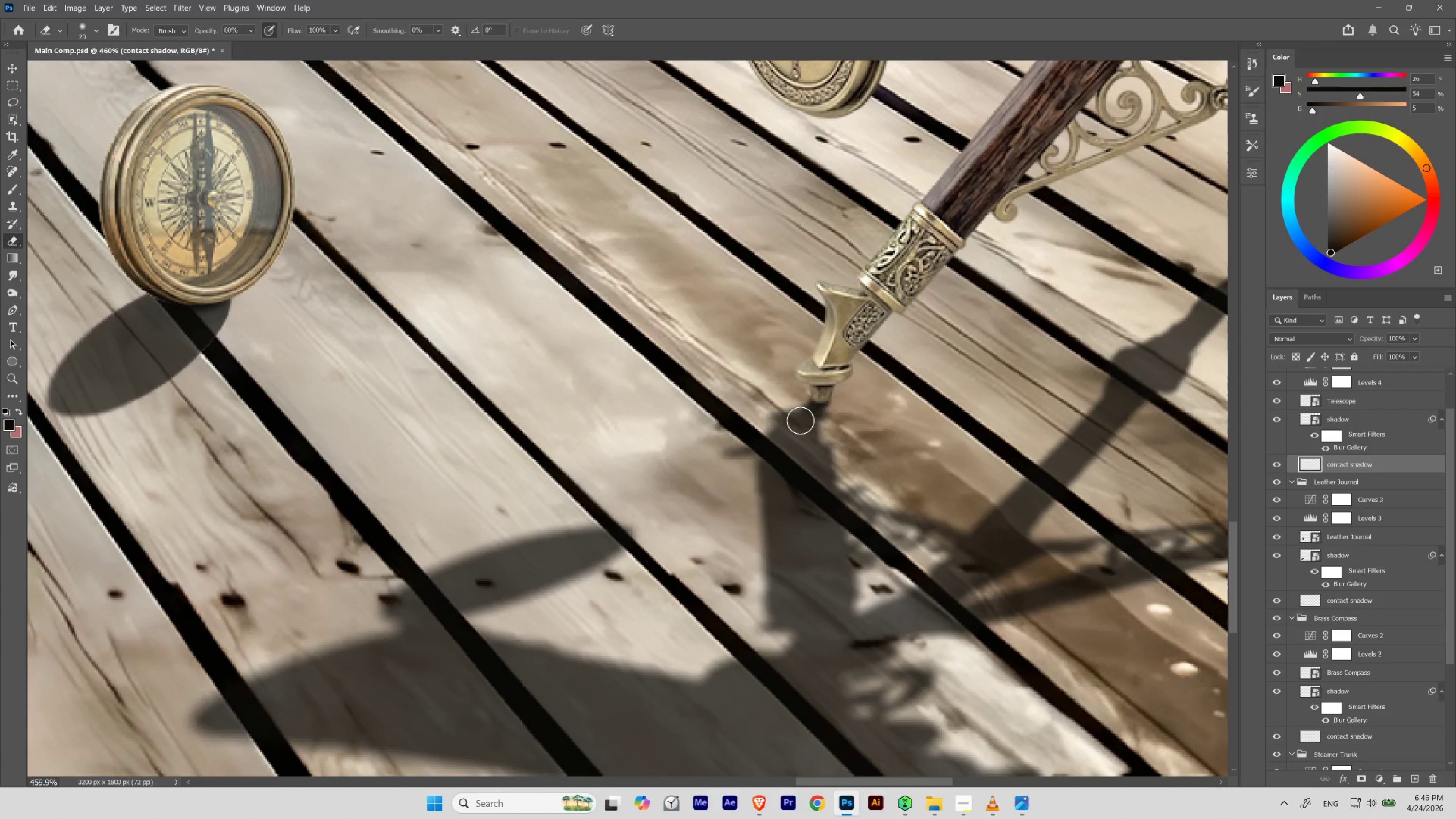 
hold_key(key=Space, duration=0.39)
 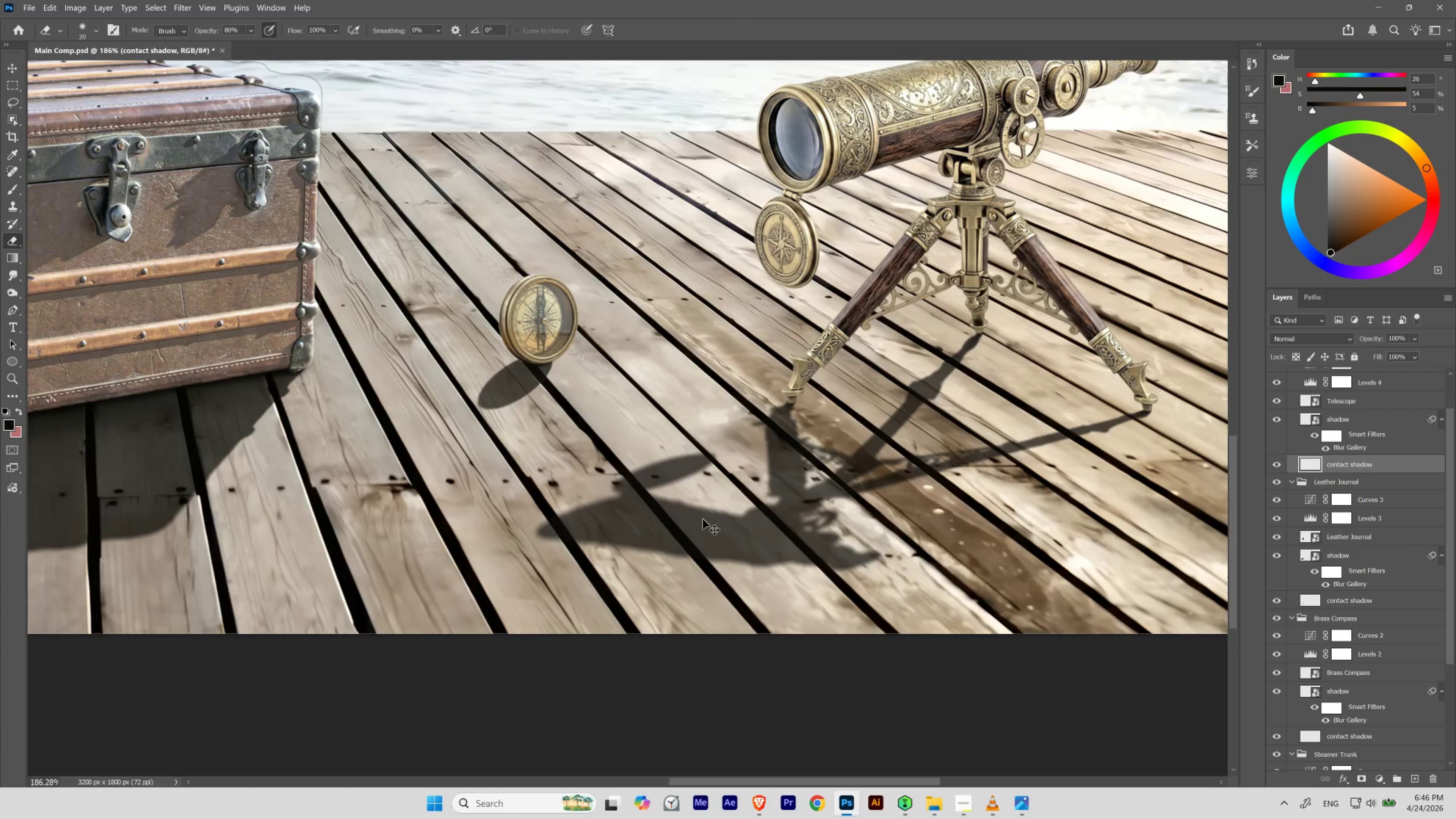 
left_click_drag(start_coordinate=[771, 404], to_coordinate=[741, 429])
 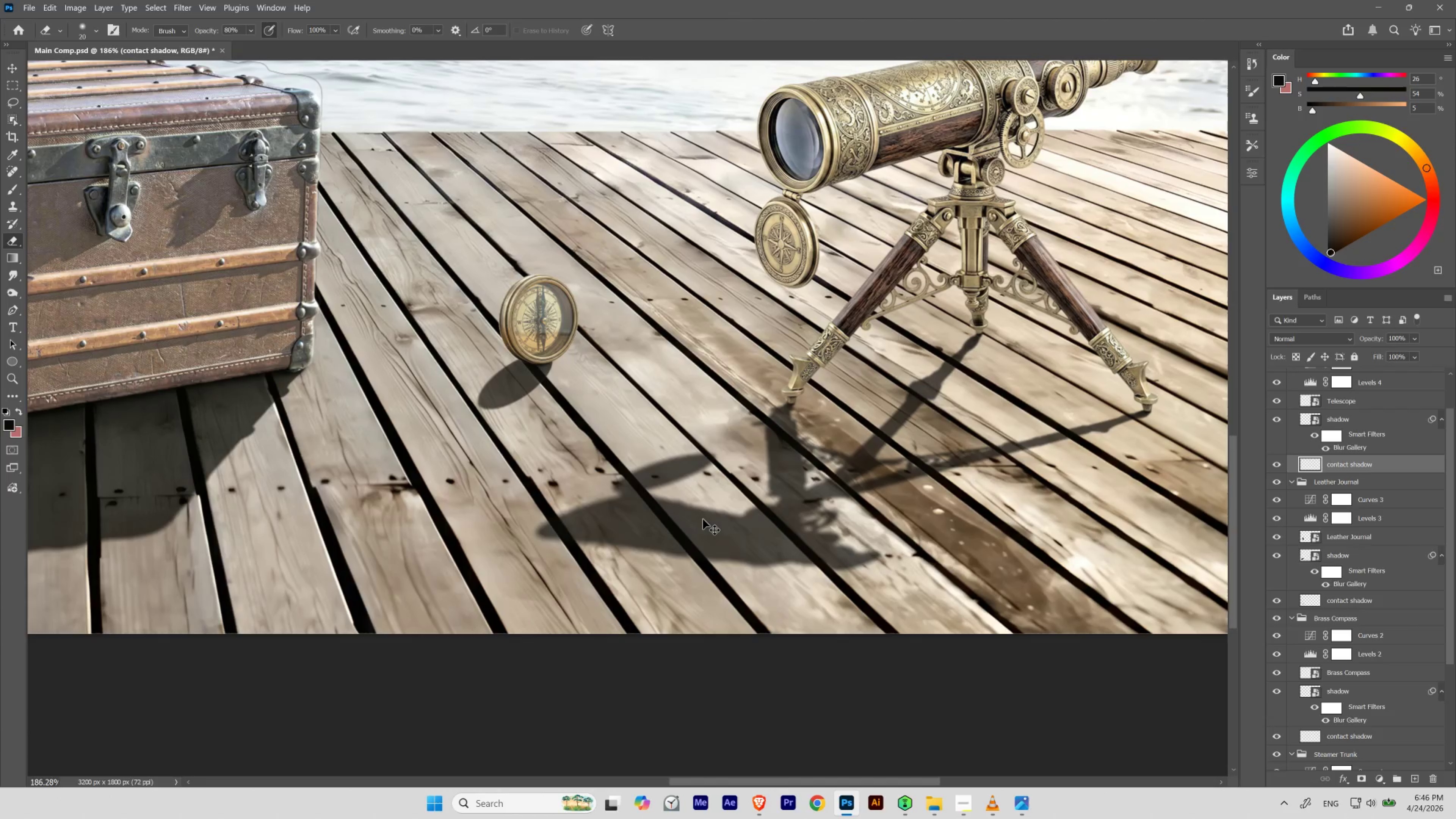 
key(Control+Z)
 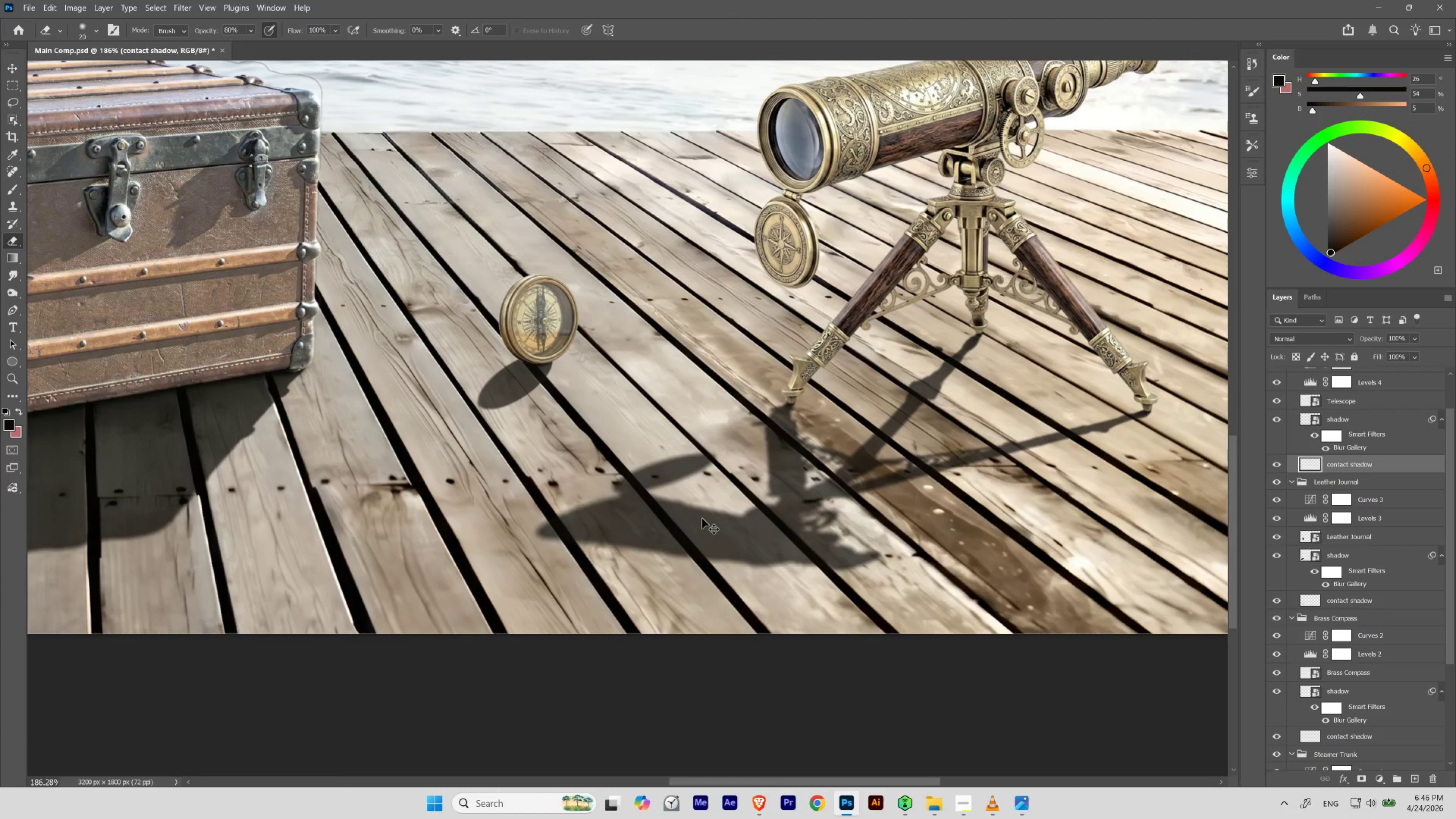 
key(Control+Shift+Z)
 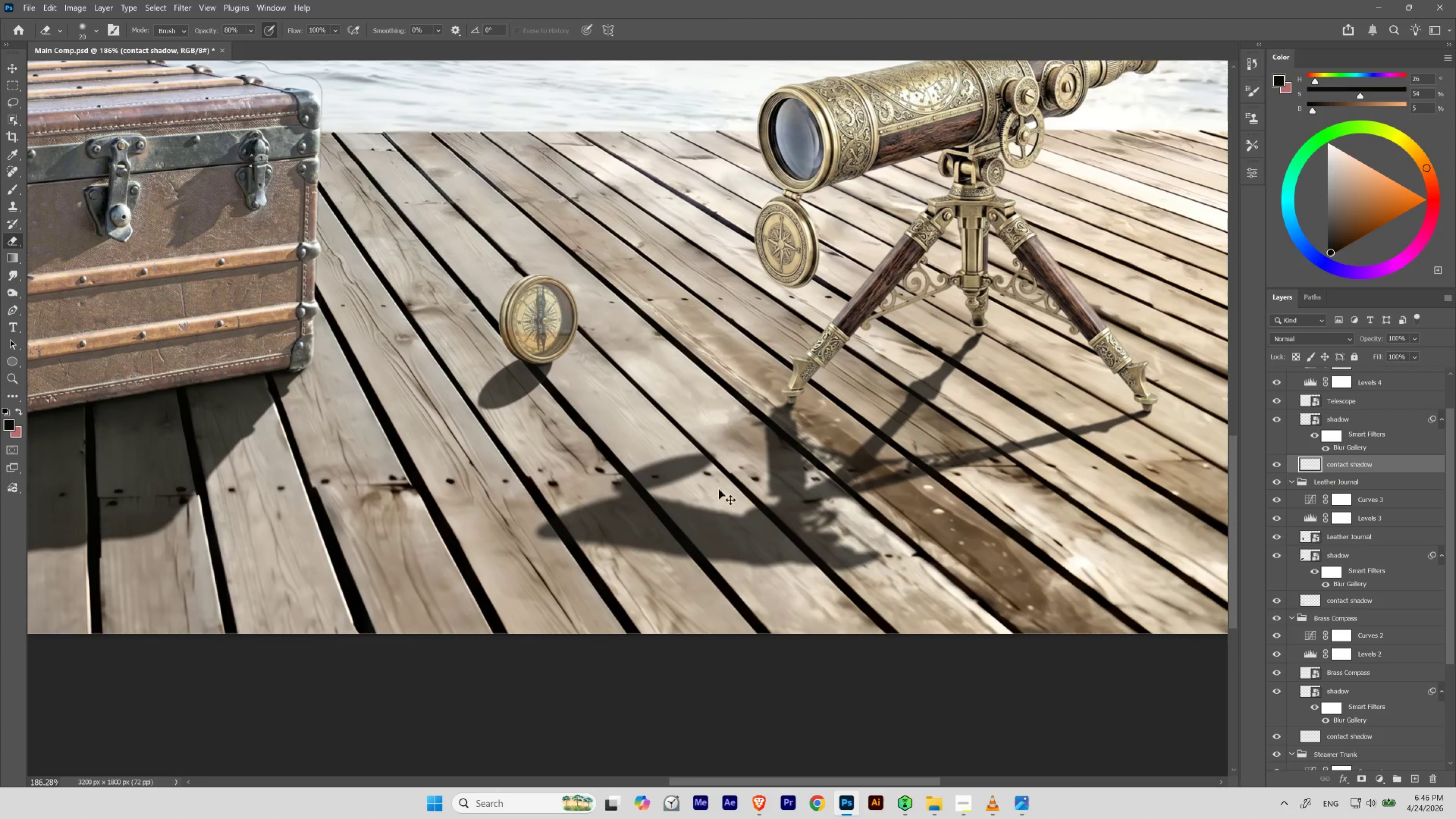 
hold_key(key=Space, duration=0.49)
 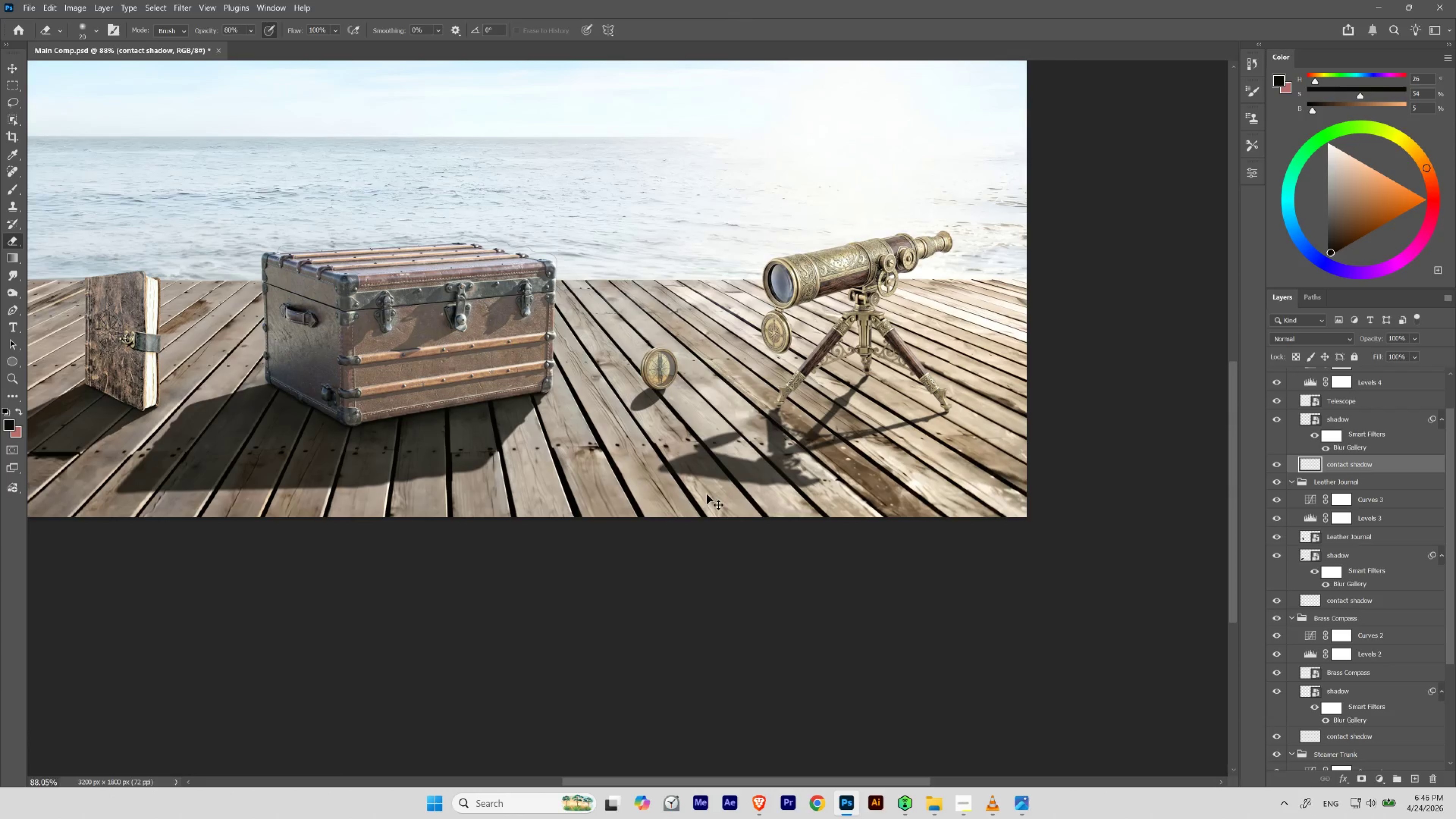 
left_click_drag(start_coordinate=[767, 412], to_coordinate=[742, 430])
 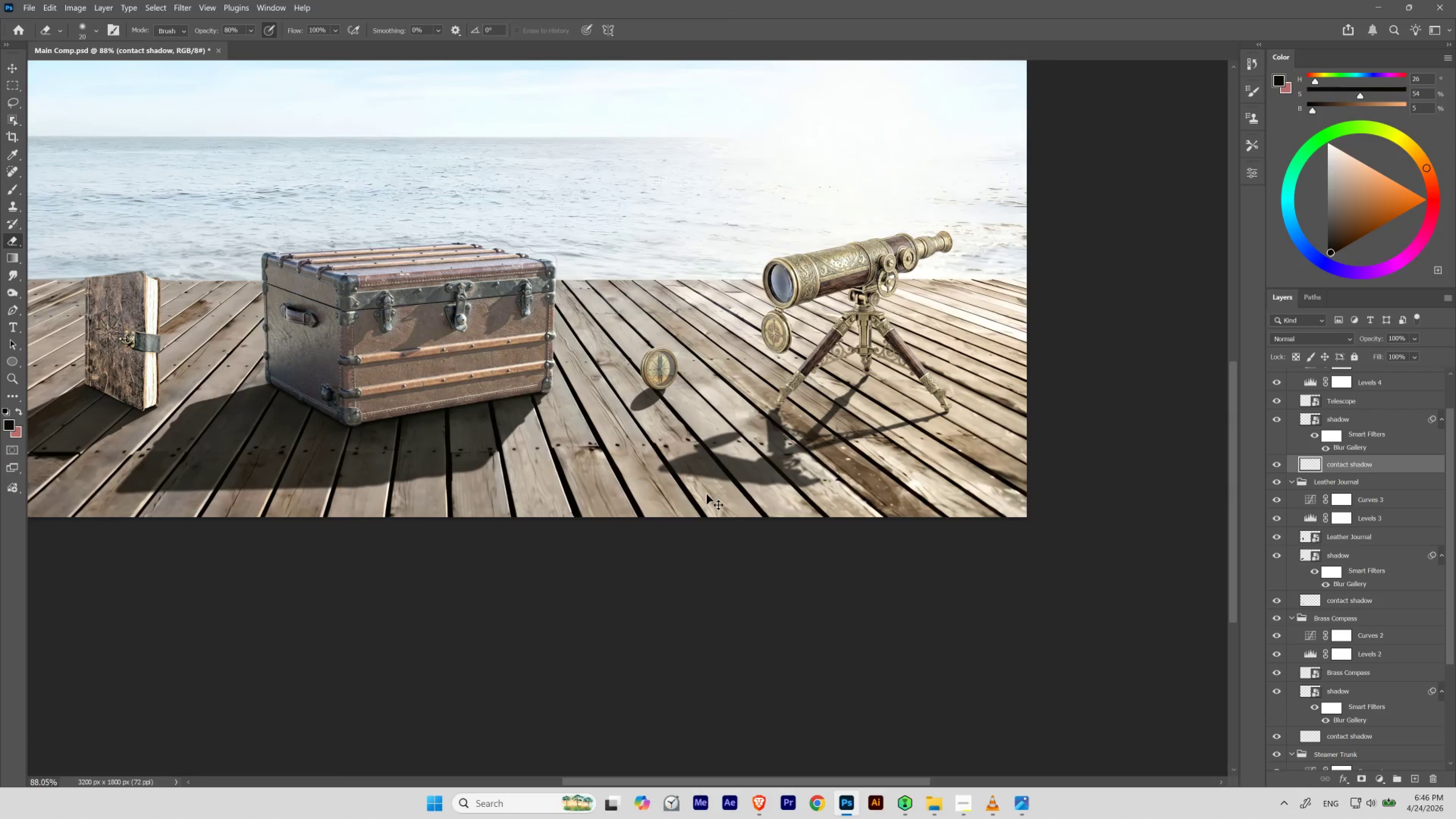 
hold_key(key=Space, duration=1.5)
 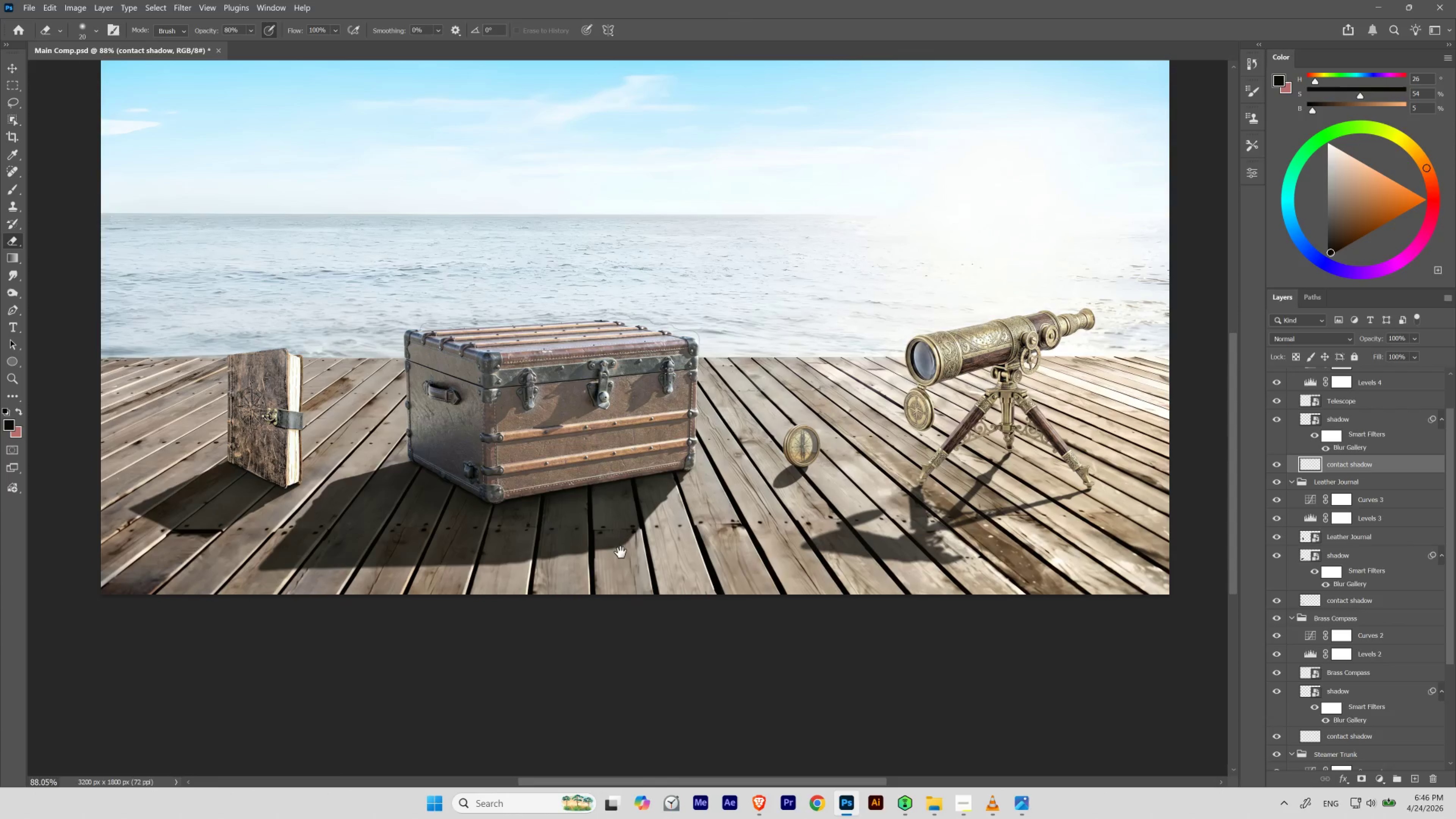 
left_click_drag(start_coordinate=[603, 375], to_coordinate=[746, 453])
 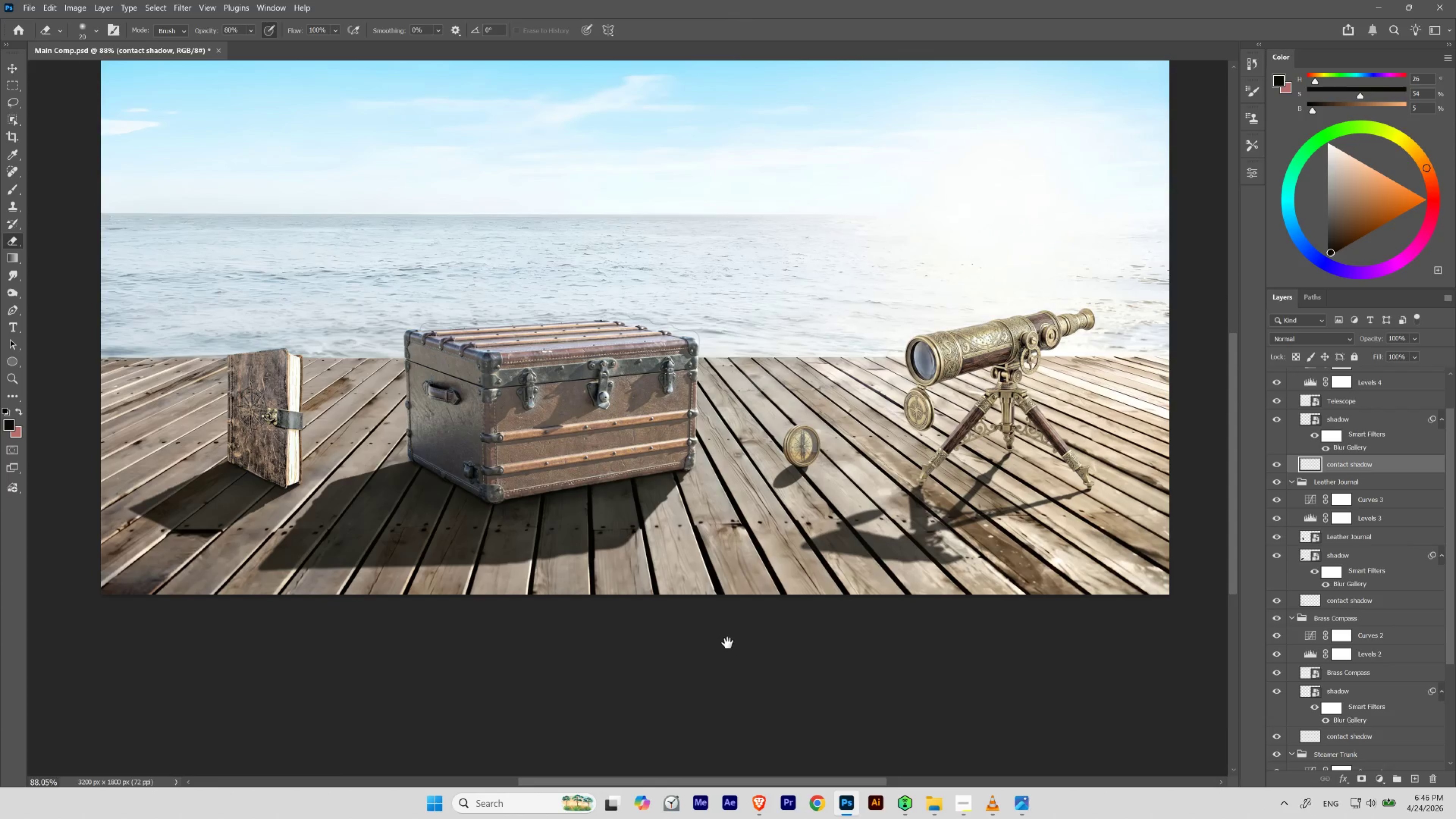 
hold_key(key=Space, duration=1.51)
 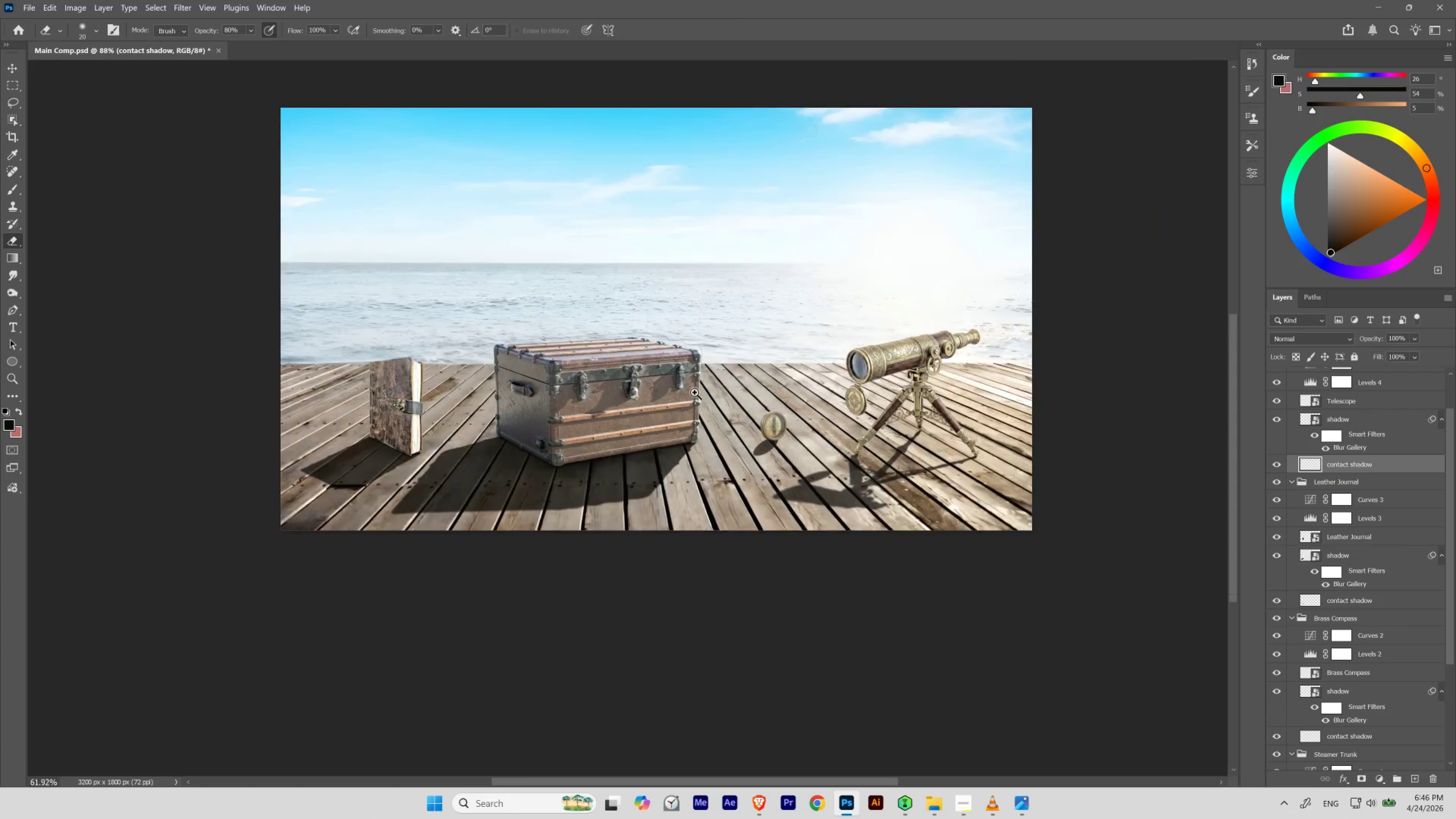 
hold_key(key=Space, duration=1.76)
 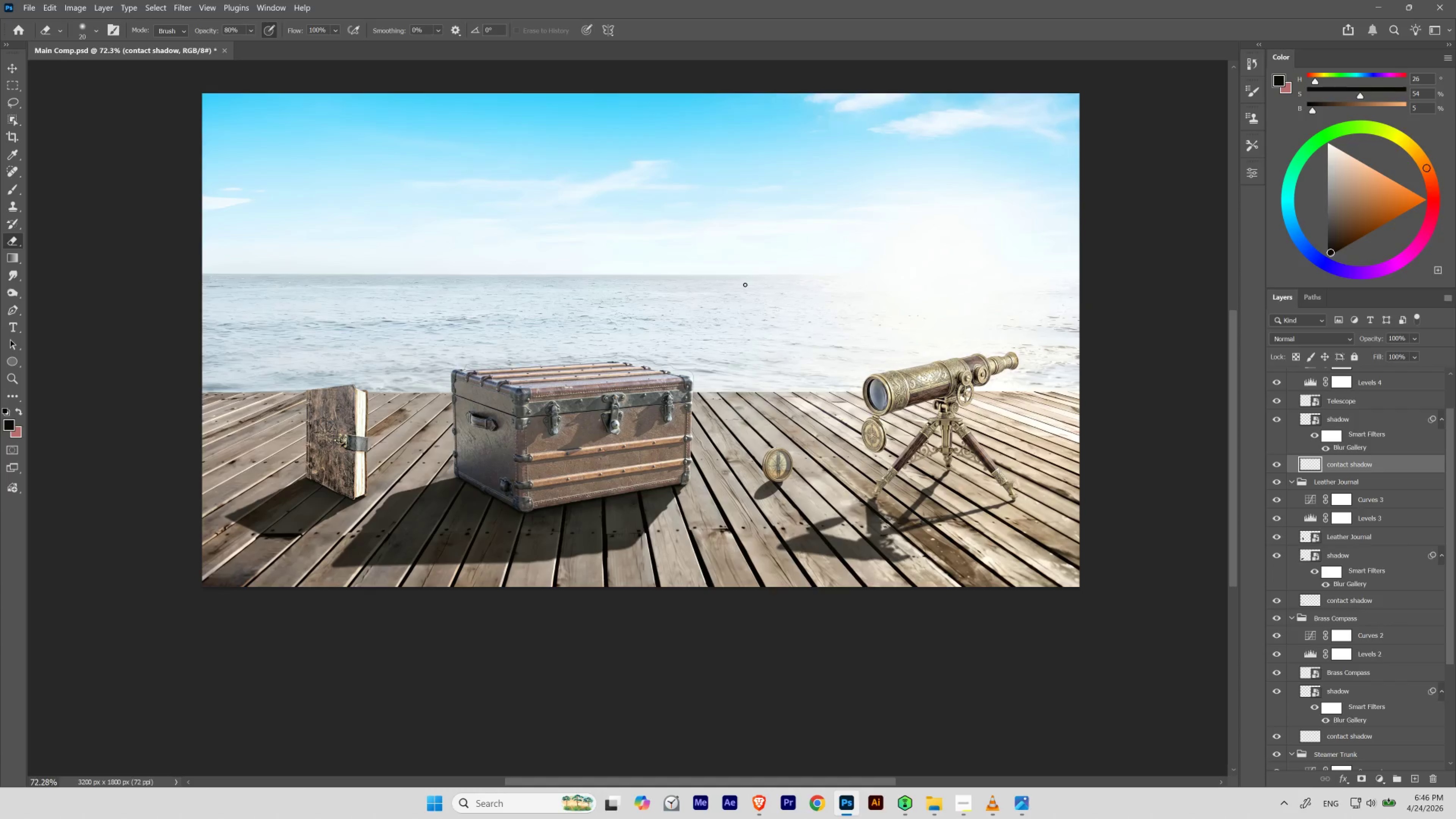 
hold_key(key=ControlLeft, duration=0.92)
left_click_drag(start_coordinate=[707, 379], to_coordinate=[699, 396])
 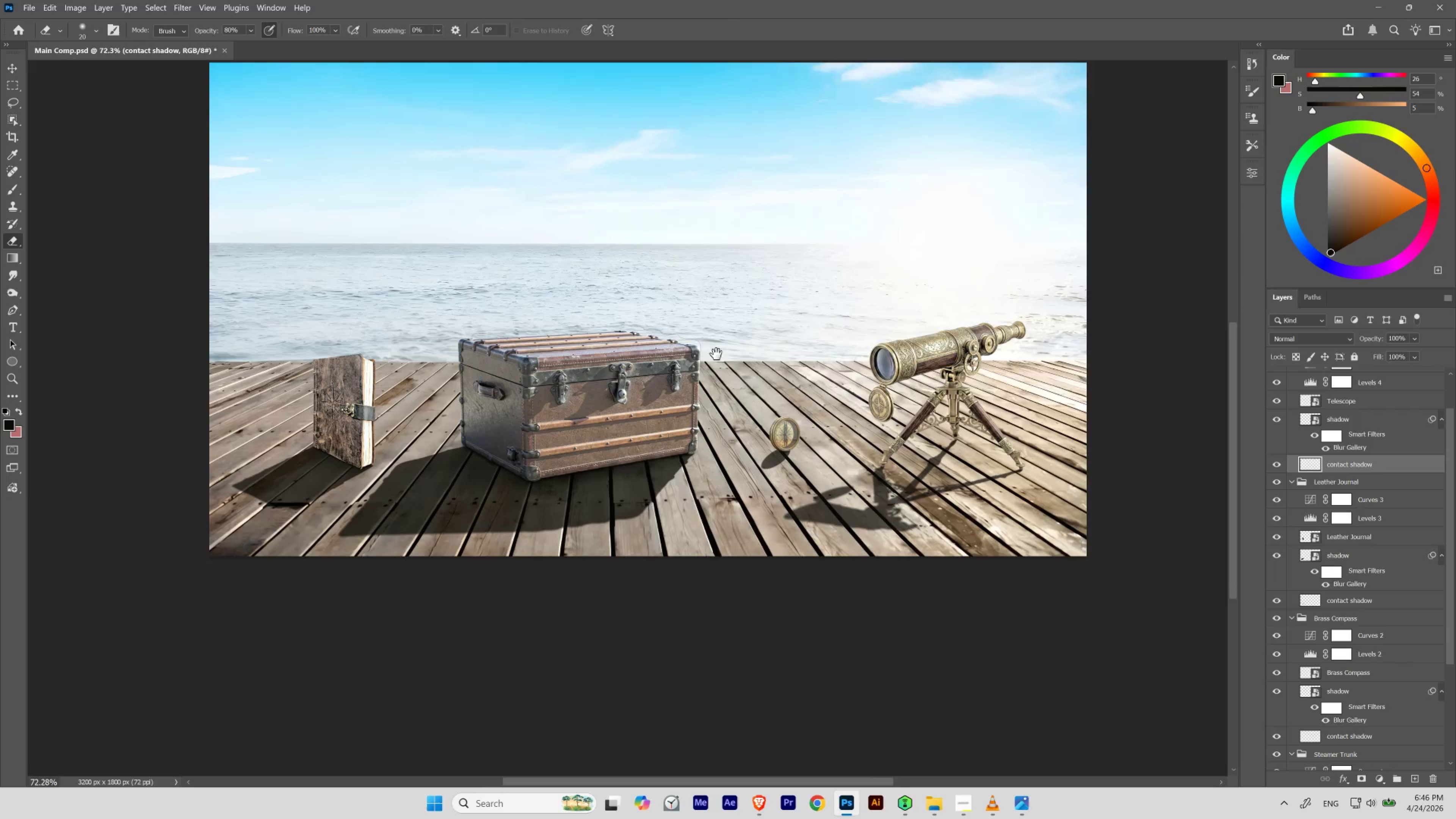 
left_click([724, 356])
 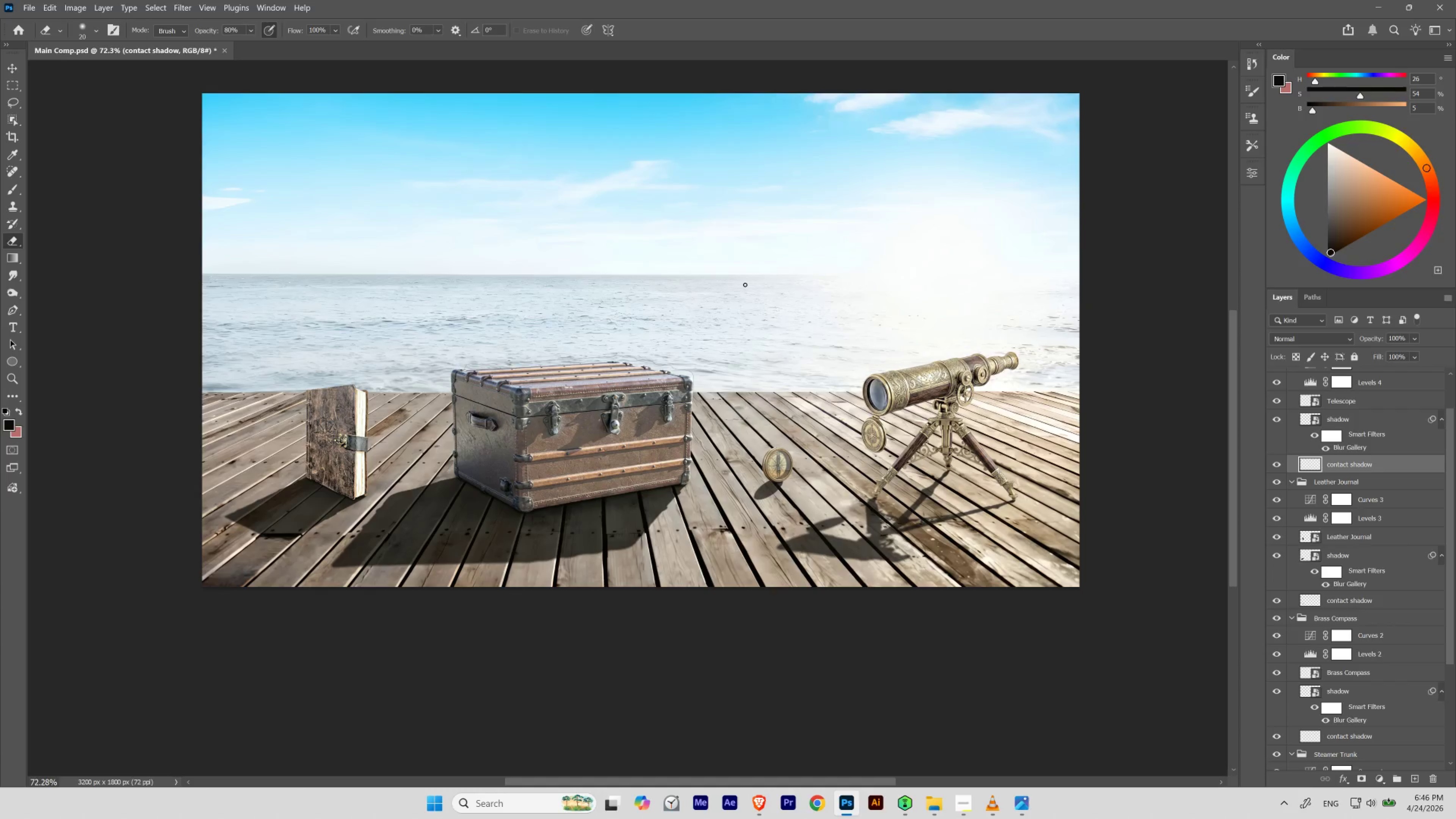 
key(Control+0)
 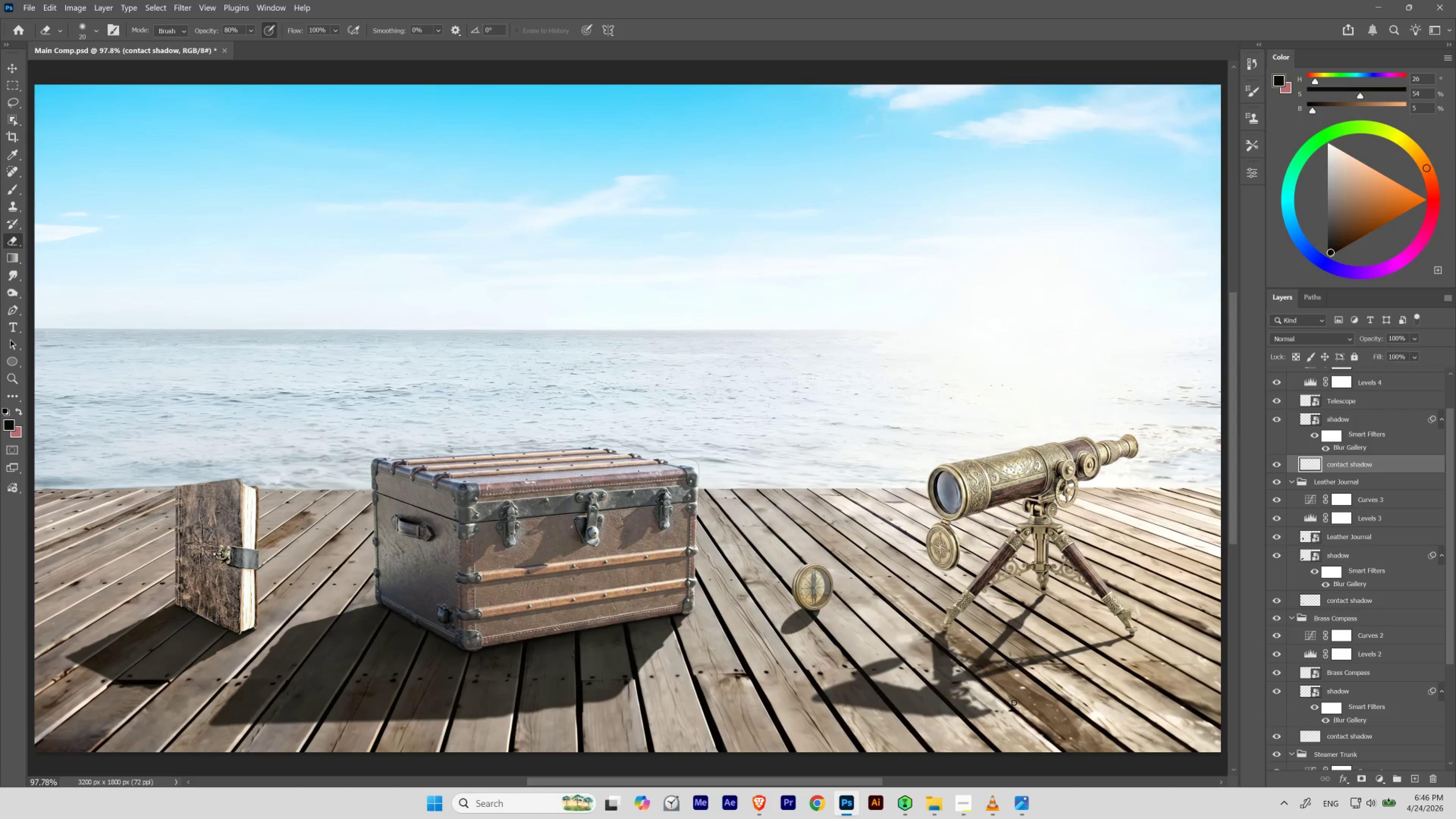 
wait(15.64)
 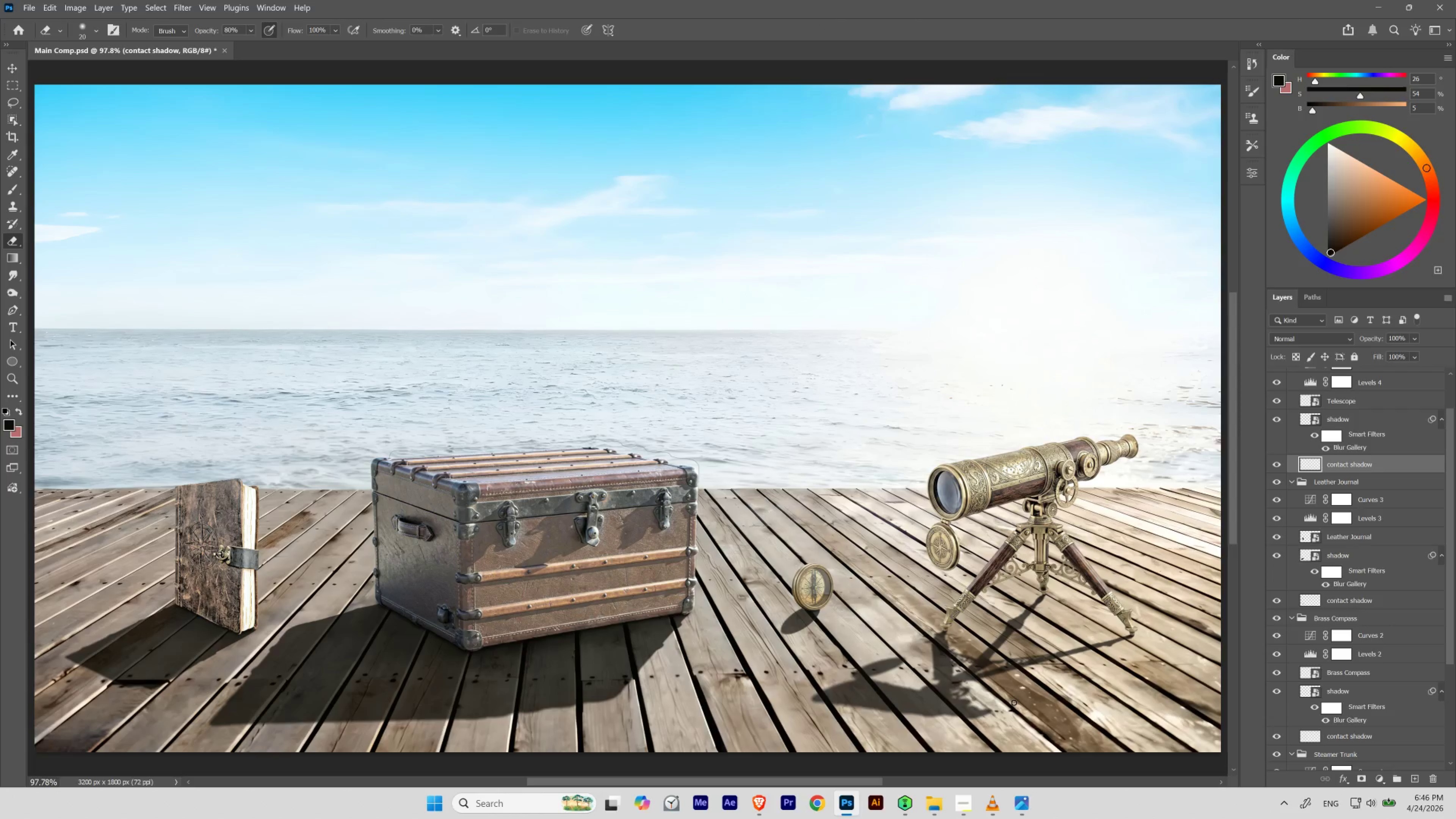 
left_click_drag(start_coordinate=[1448, 584], to_coordinate=[1447, 706])
 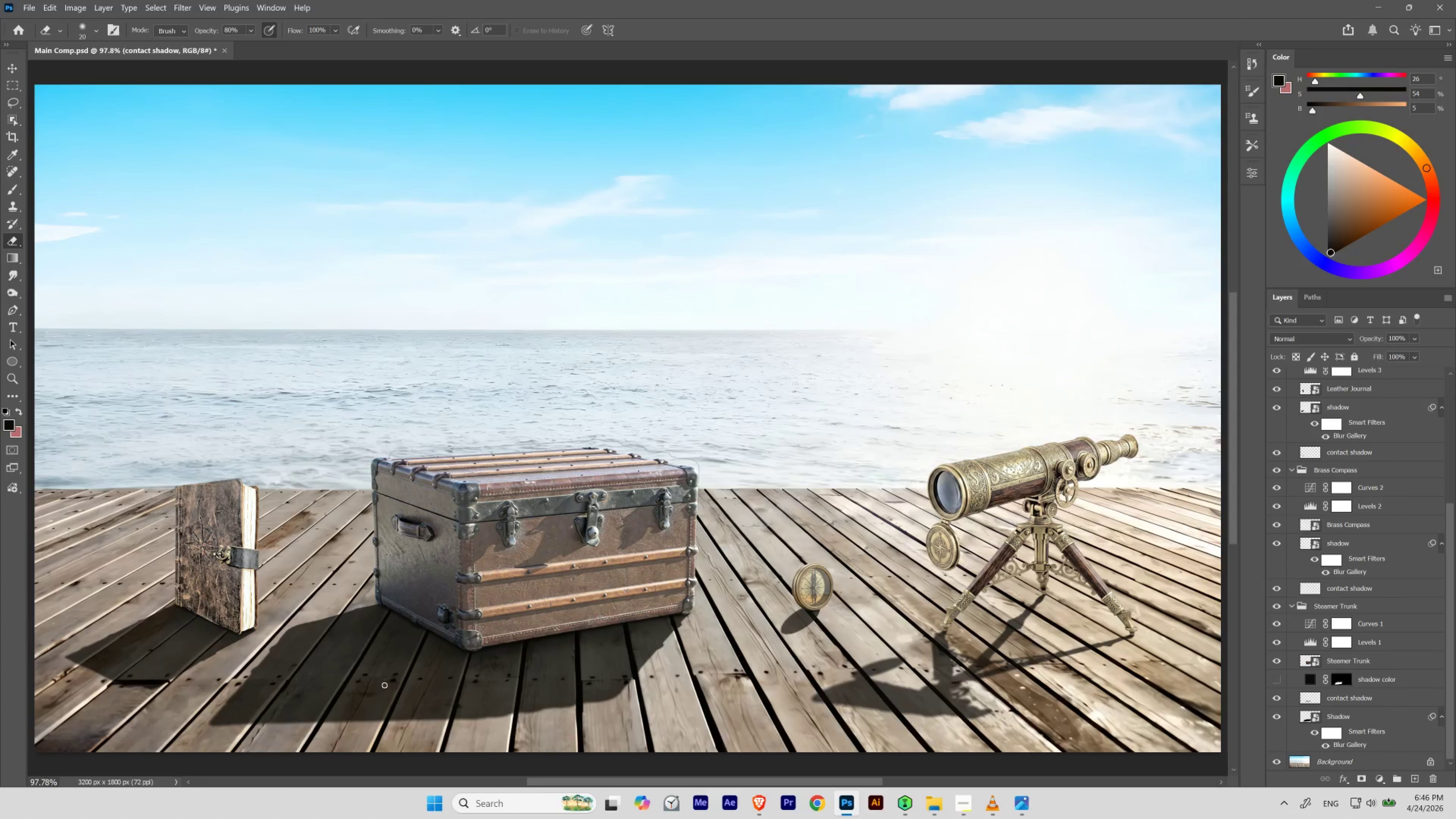 
key(V)
 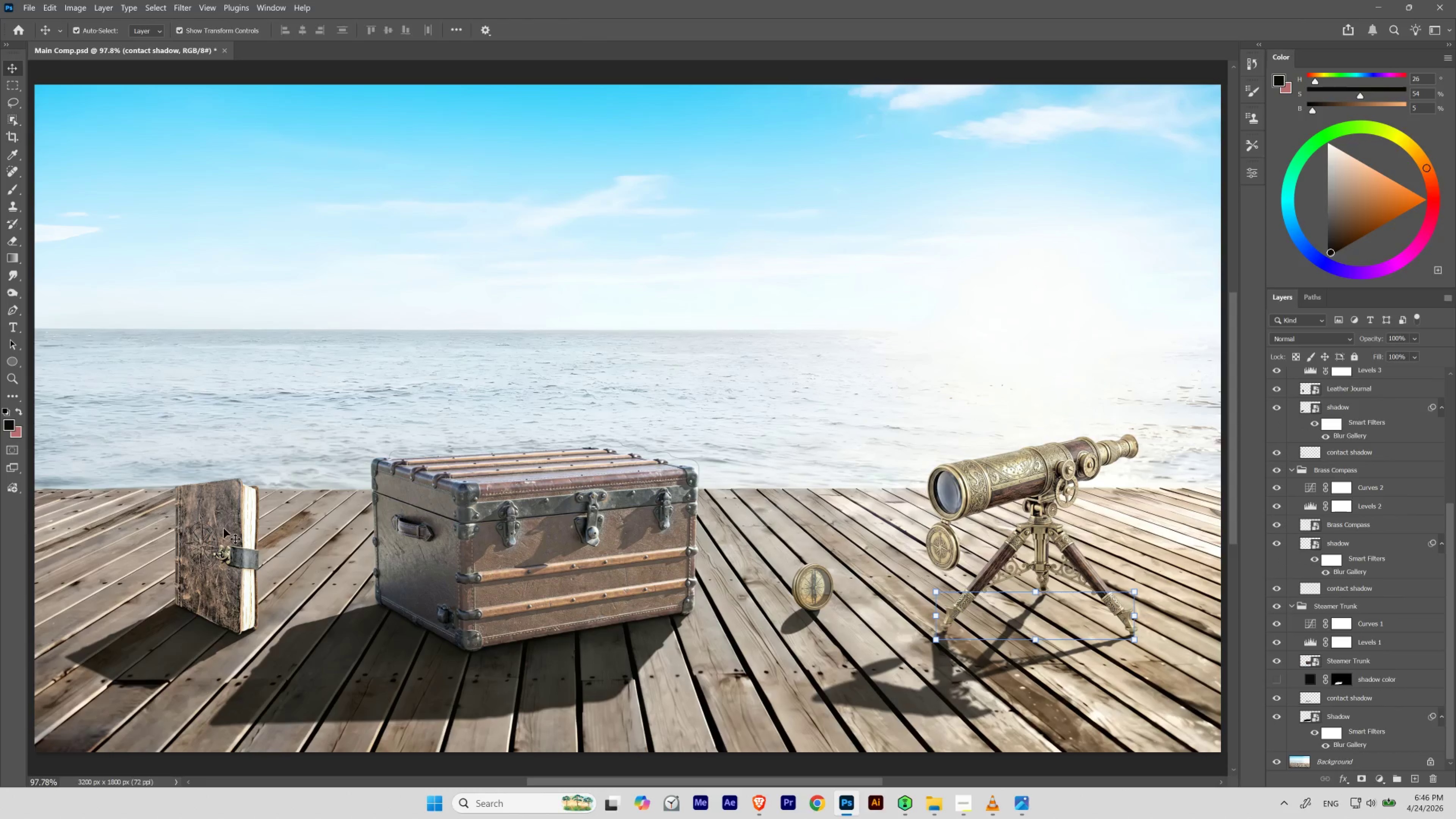 
left_click([225, 528])
 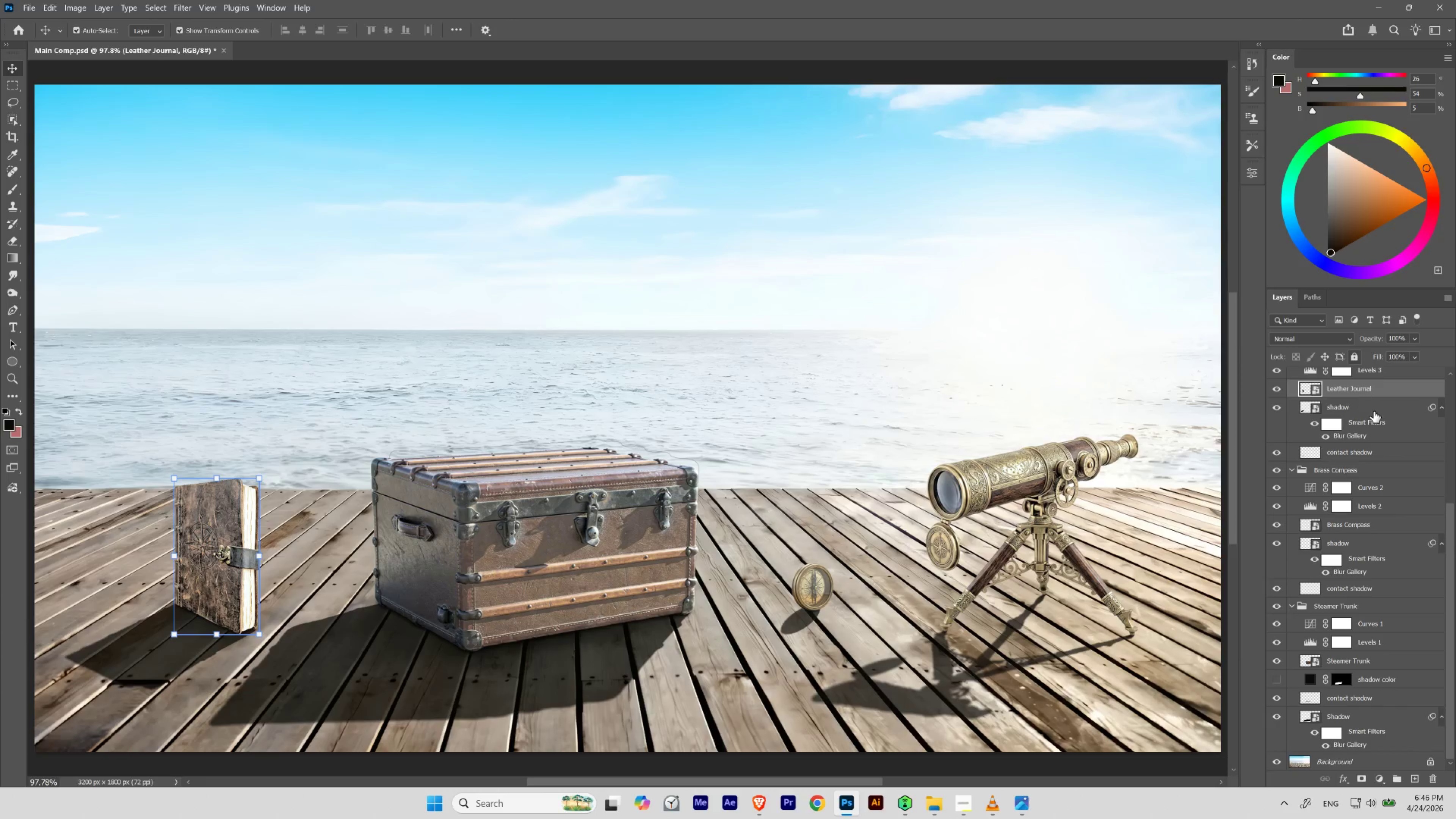 
scroll: coordinate [1370, 417], scroll_direction: up, amount: 2.0
 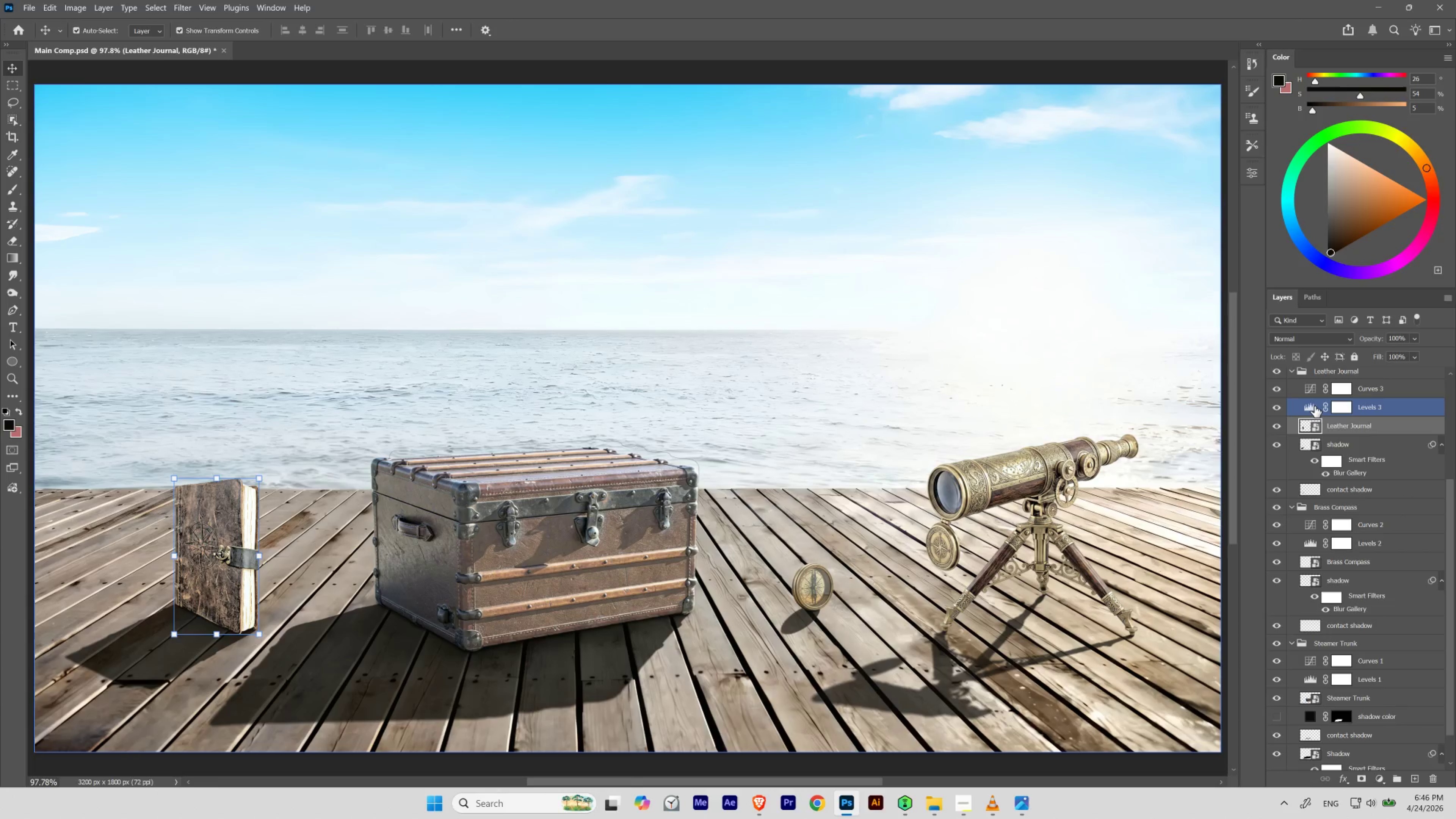 
double_click([1314, 406])
 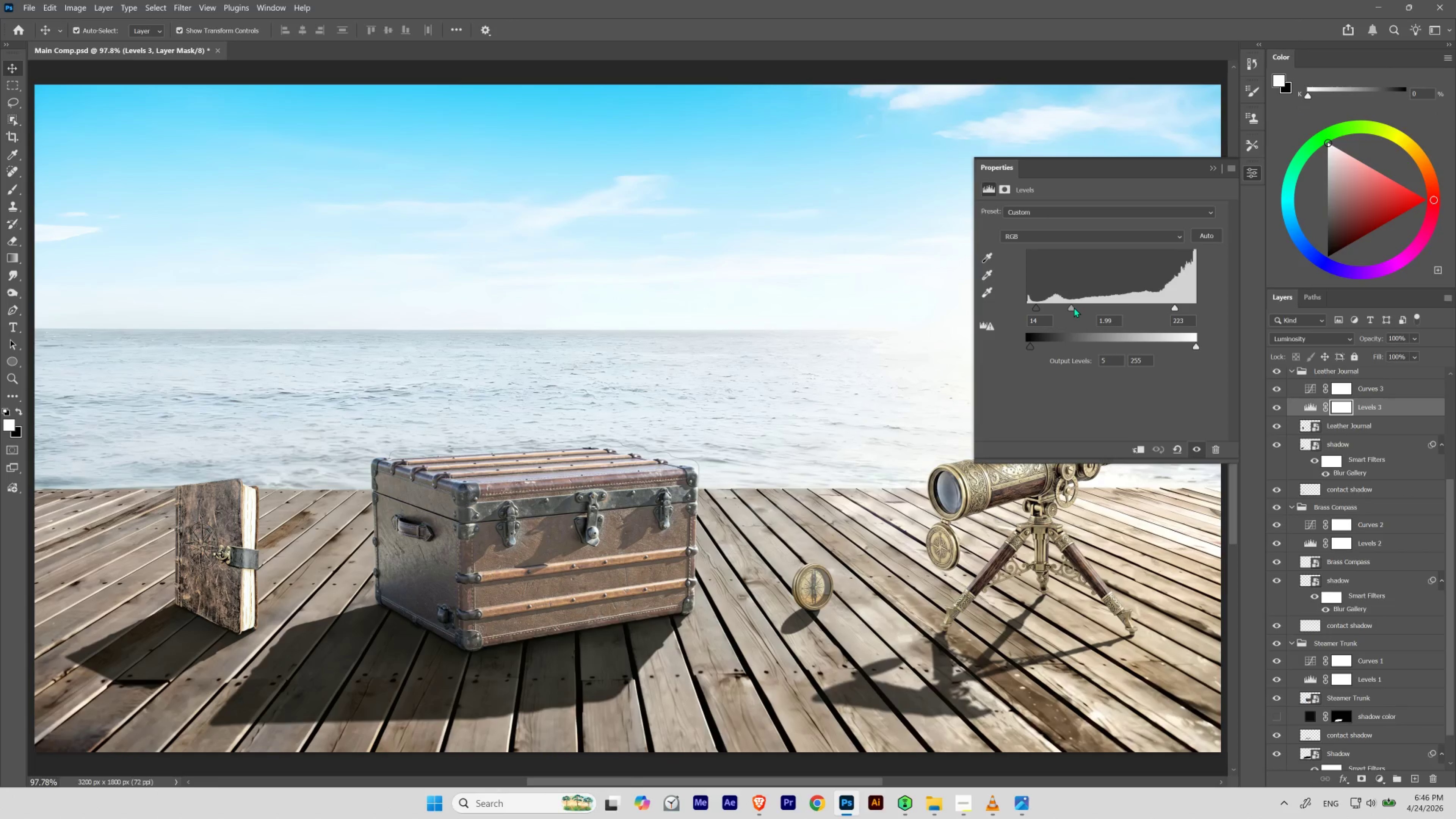 
left_click_drag(start_coordinate=[1074, 307], to_coordinate=[1078, 314])
 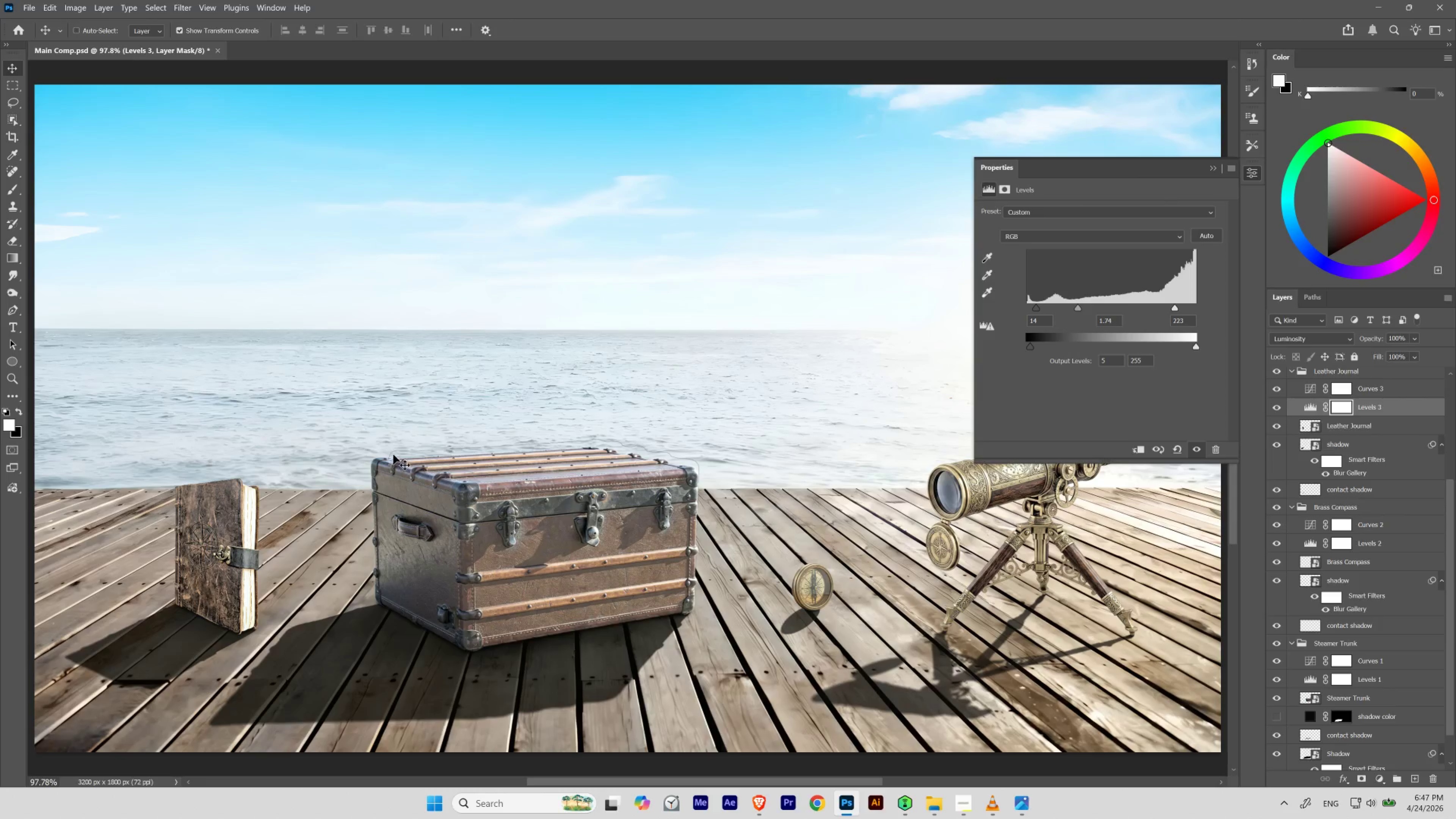 
hold_key(key=Space, duration=1.49)
 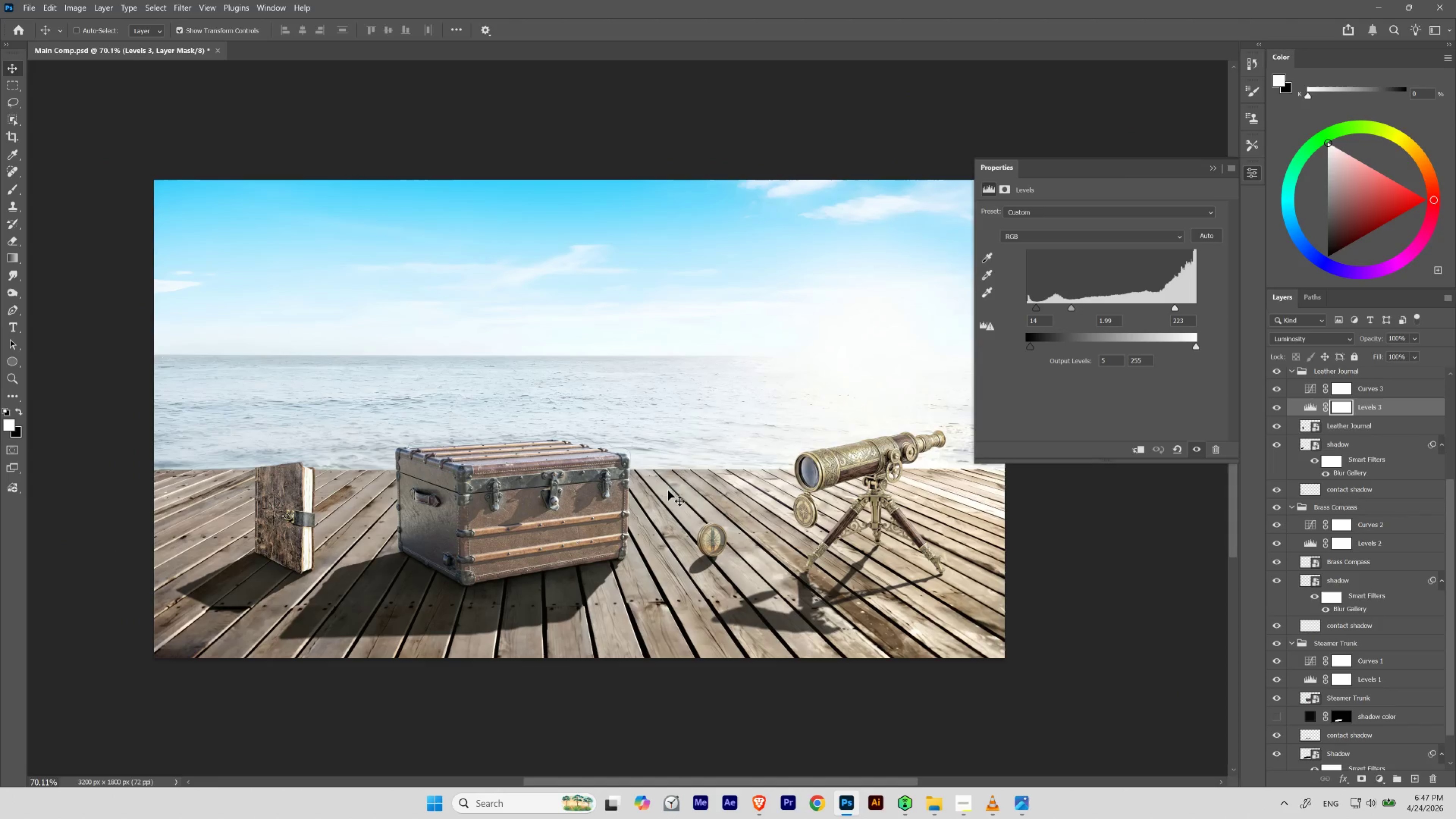 
left_click_drag(start_coordinate=[457, 421], to_coordinate=[445, 435])
 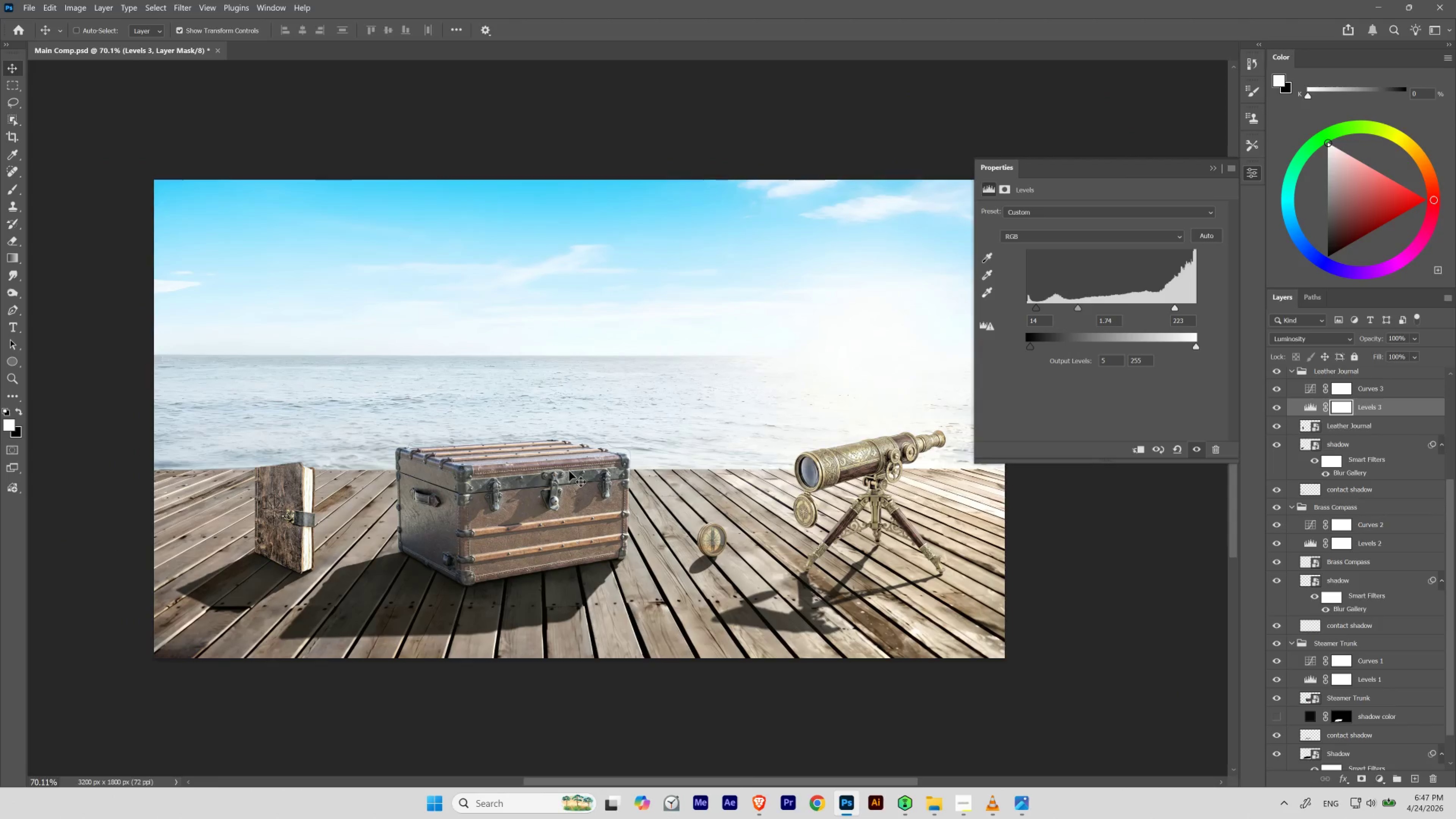 
key(Control+Z)
 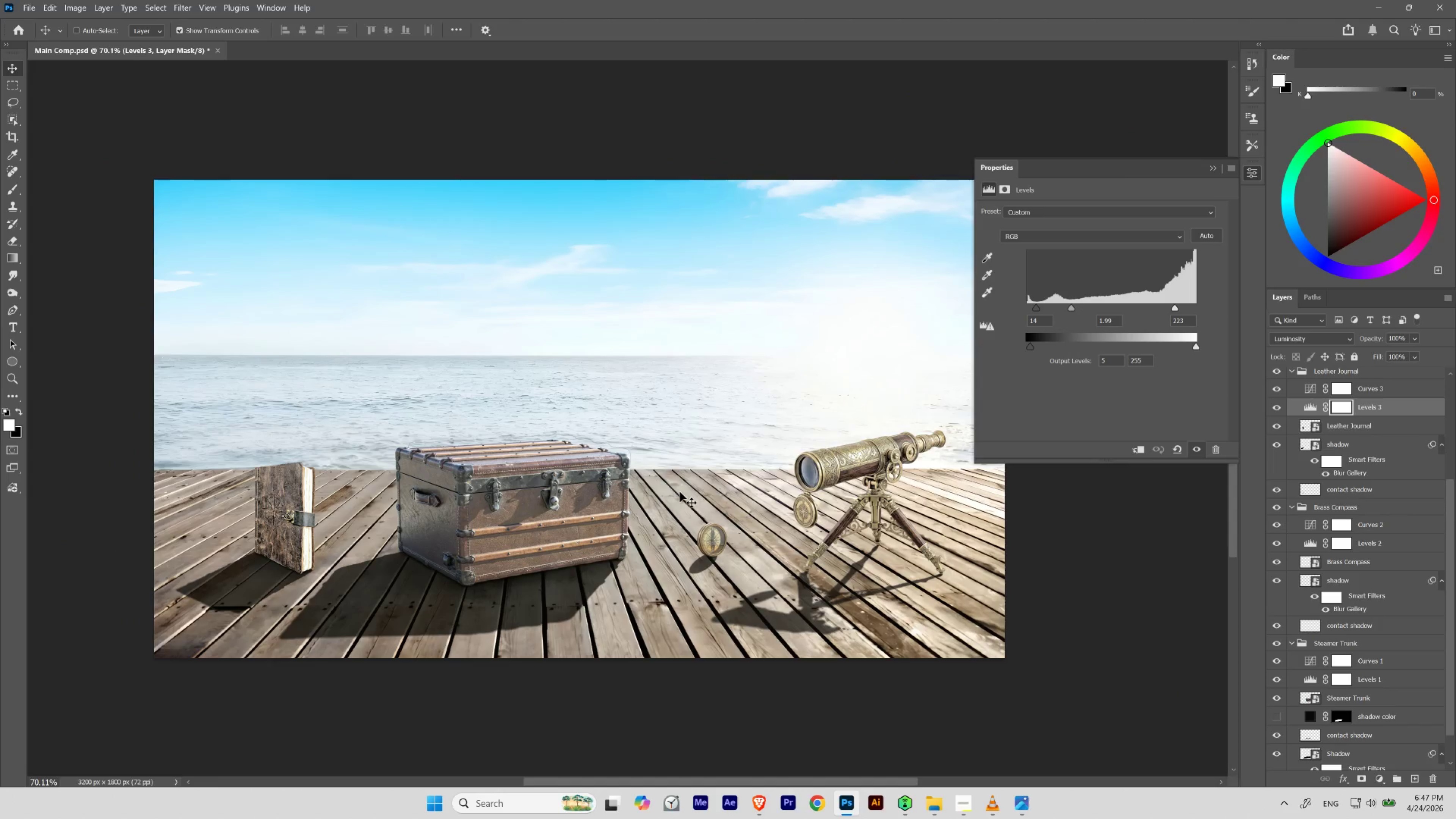 
key(Control+Shift+Z)
 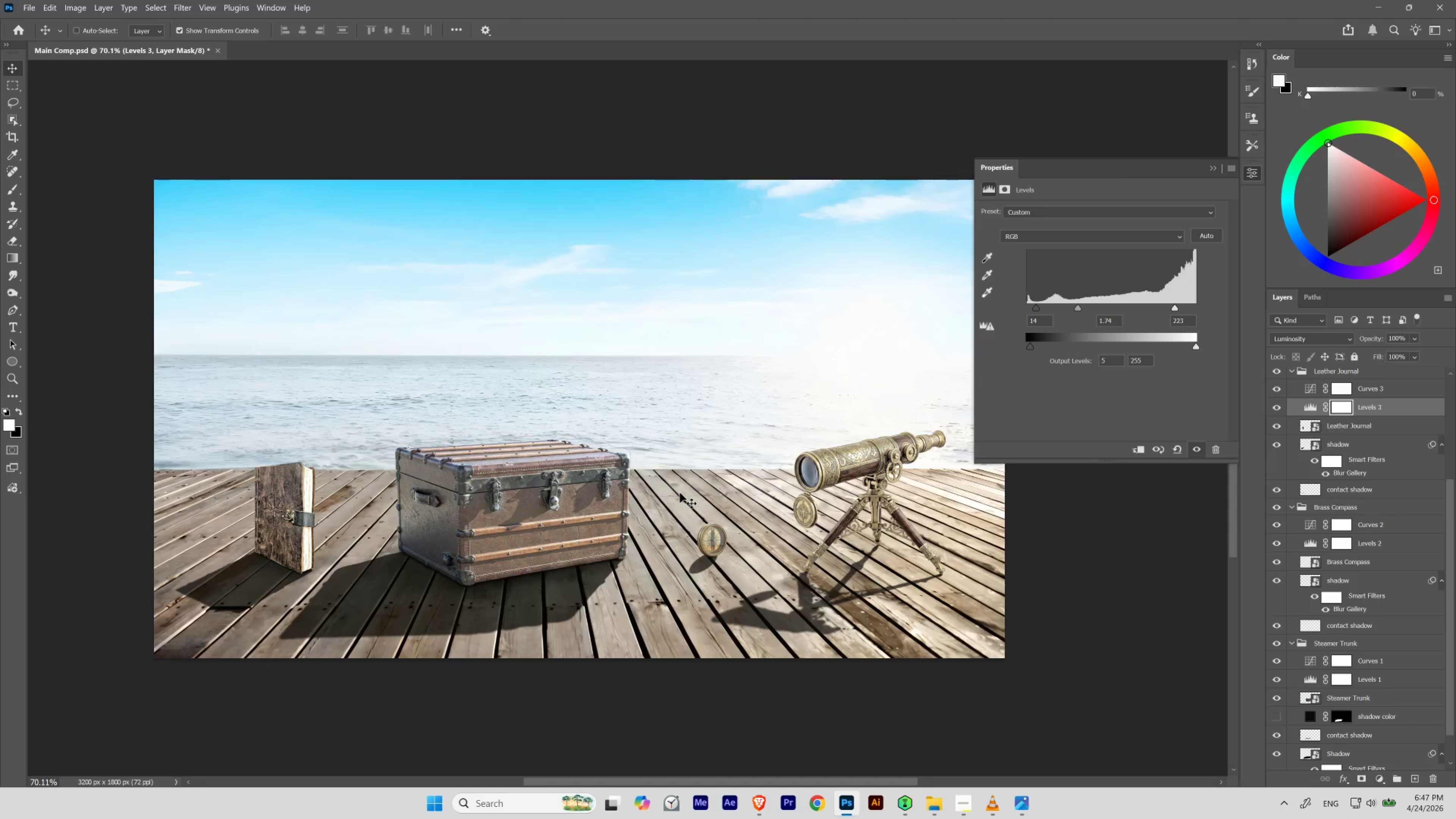 
key(Control+Z)
 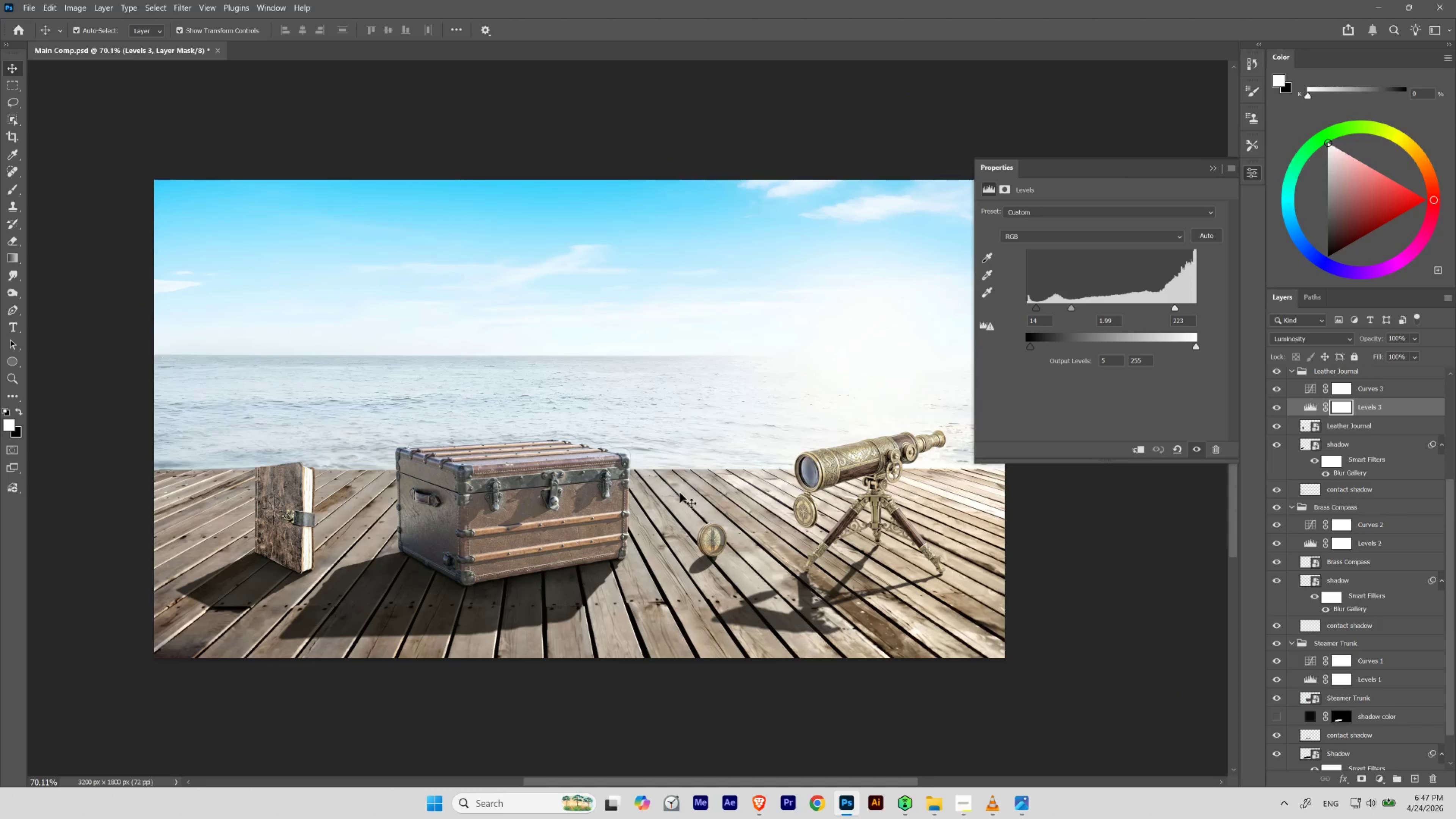 
hold_key(key=Space, duration=1.5)
 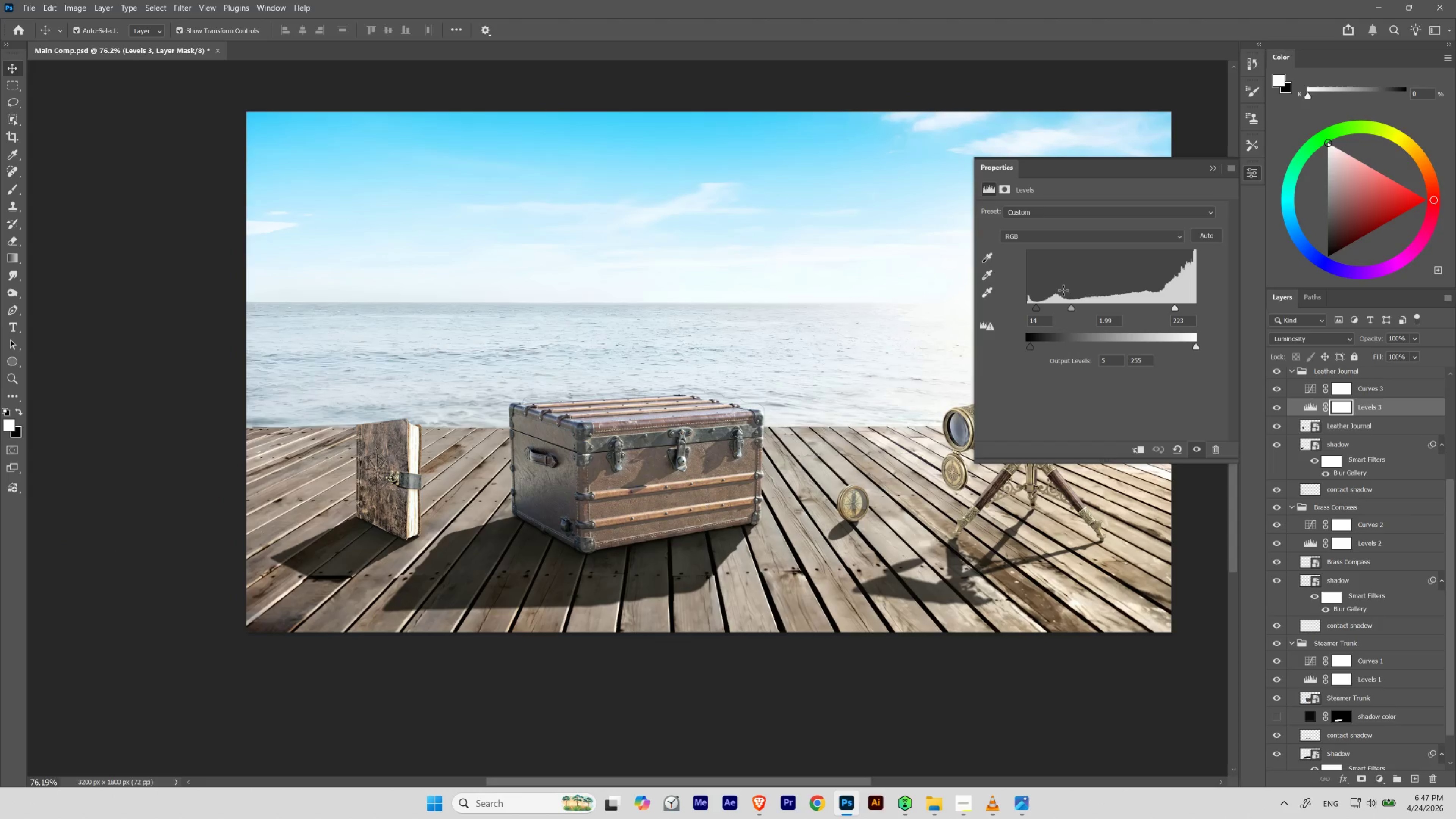 
left_click_drag(start_coordinate=[214, 454], to_coordinate=[331, 412])
 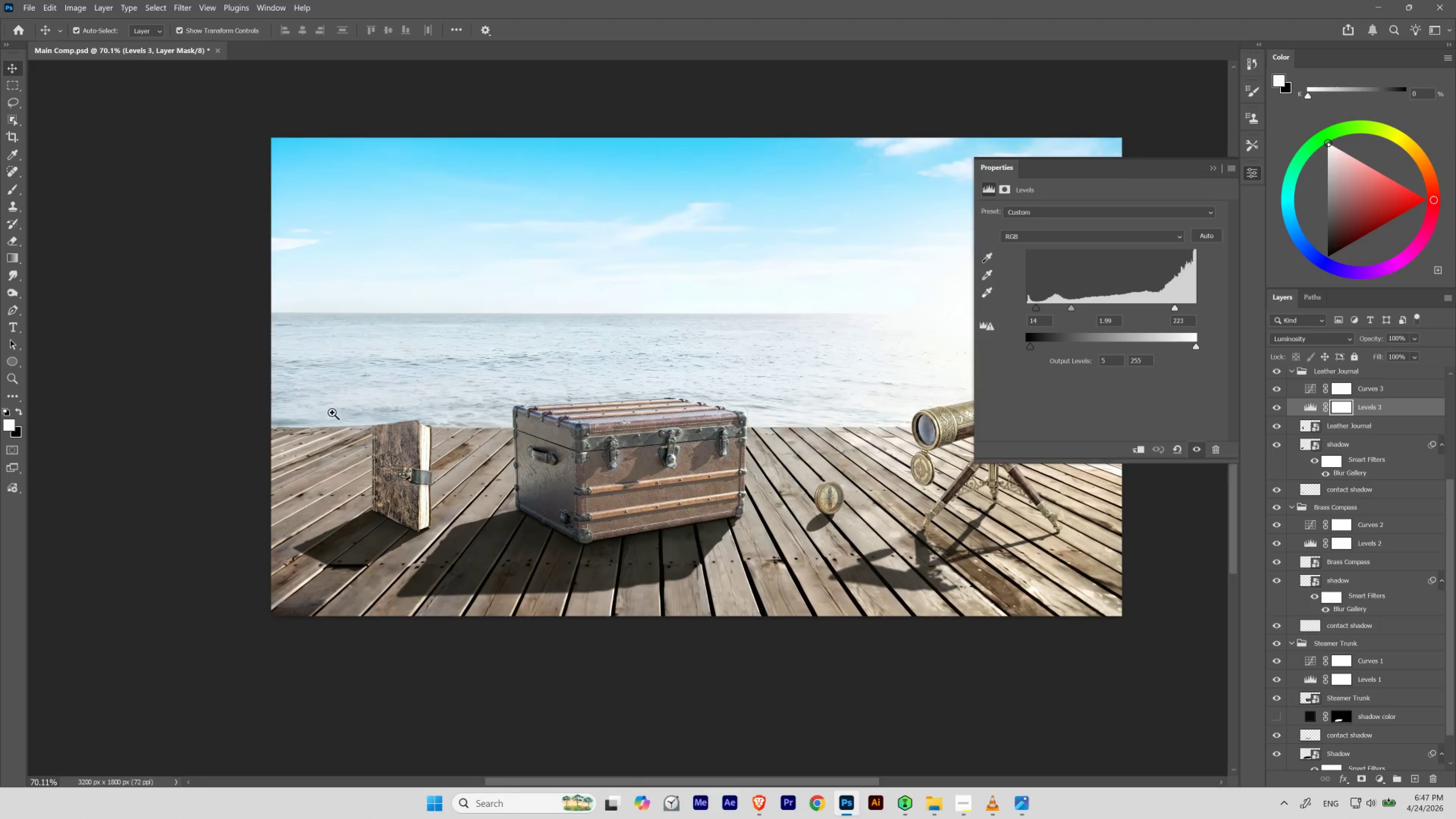 
hold_key(key=ControlLeft, duration=0.64)
left_click_drag(start_coordinate=[555, 433], to_coordinate=[558, 443])
 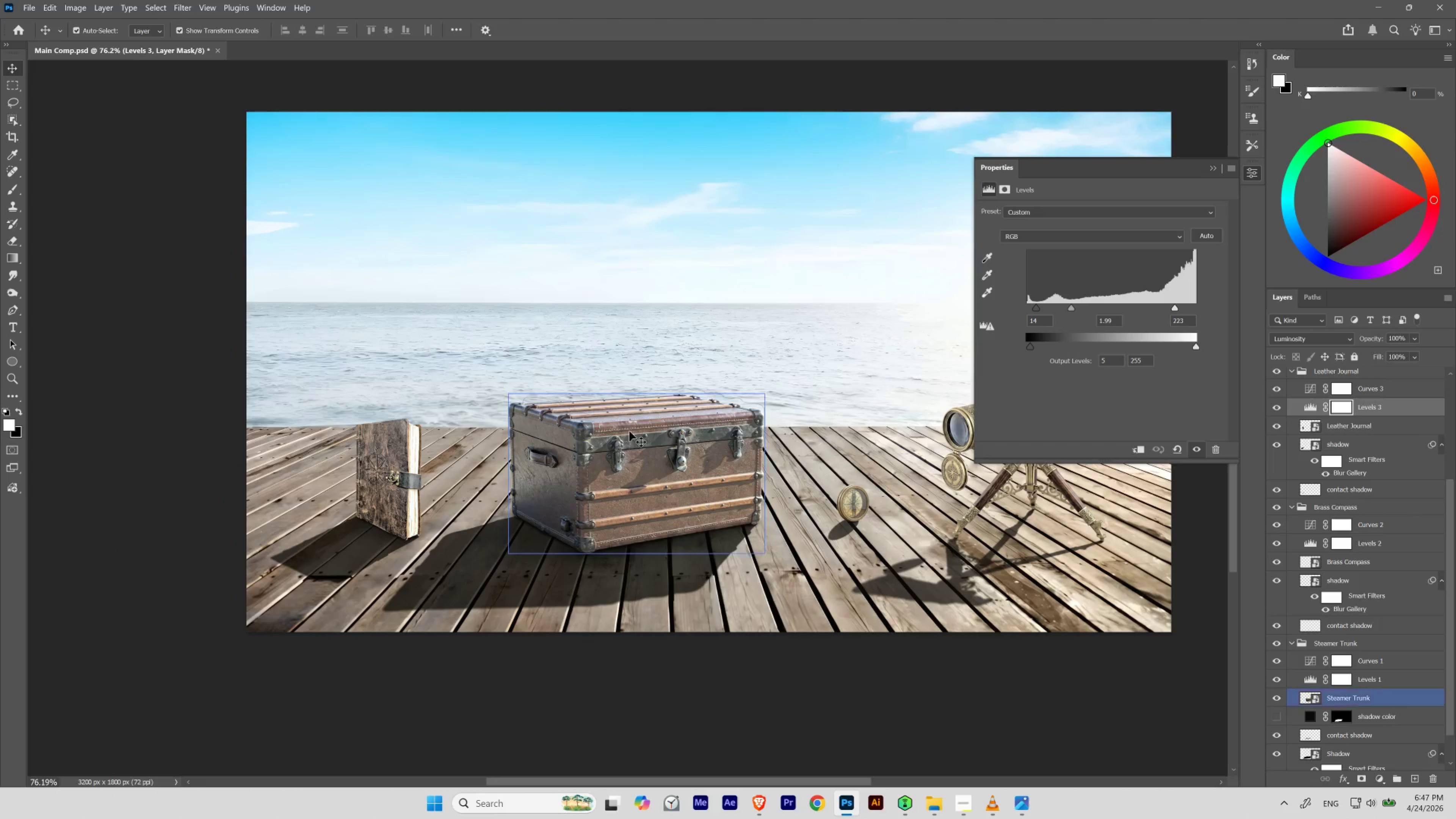 
key(Control+Z)
 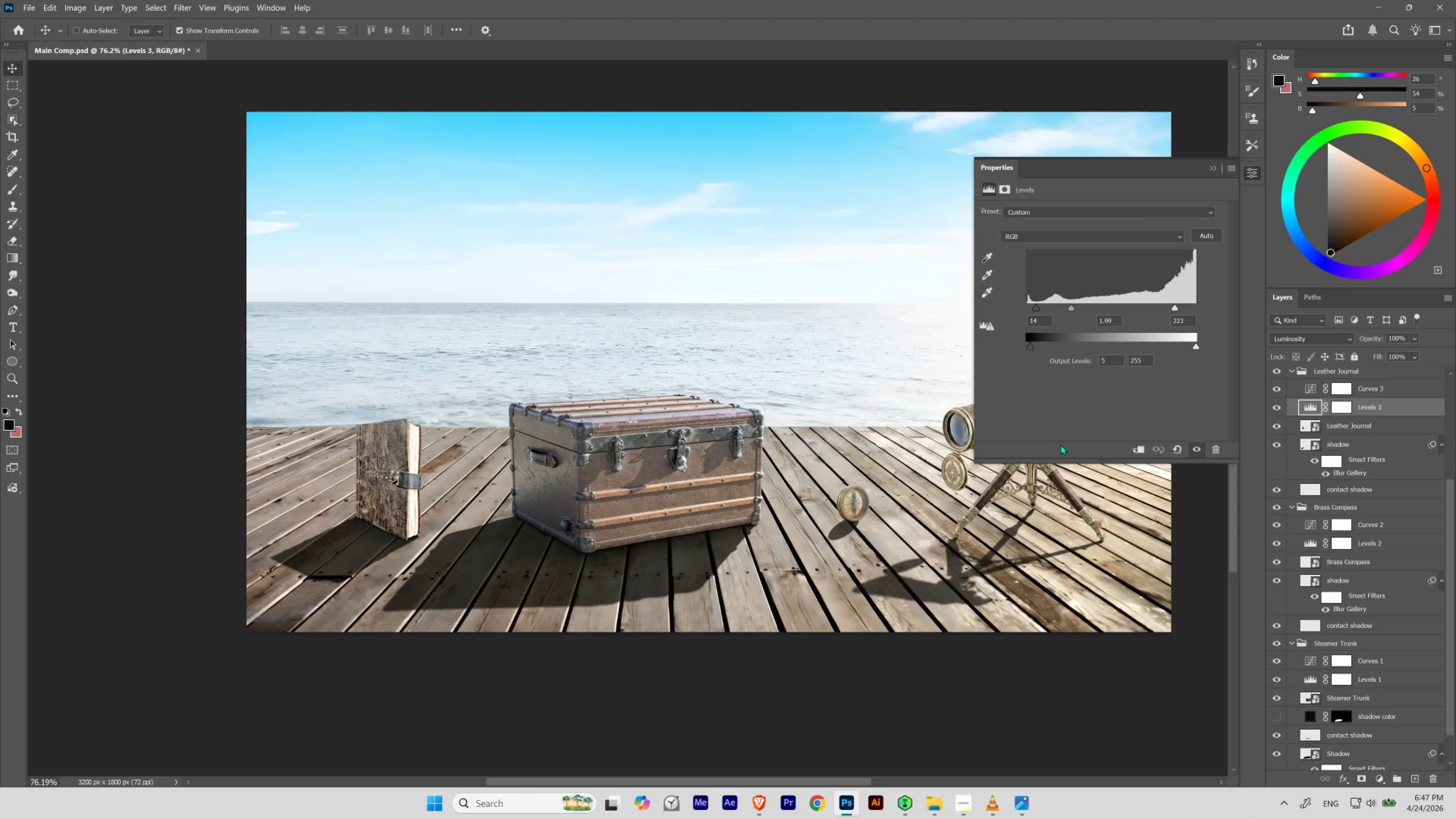 
key(Control+Shift+Z)
 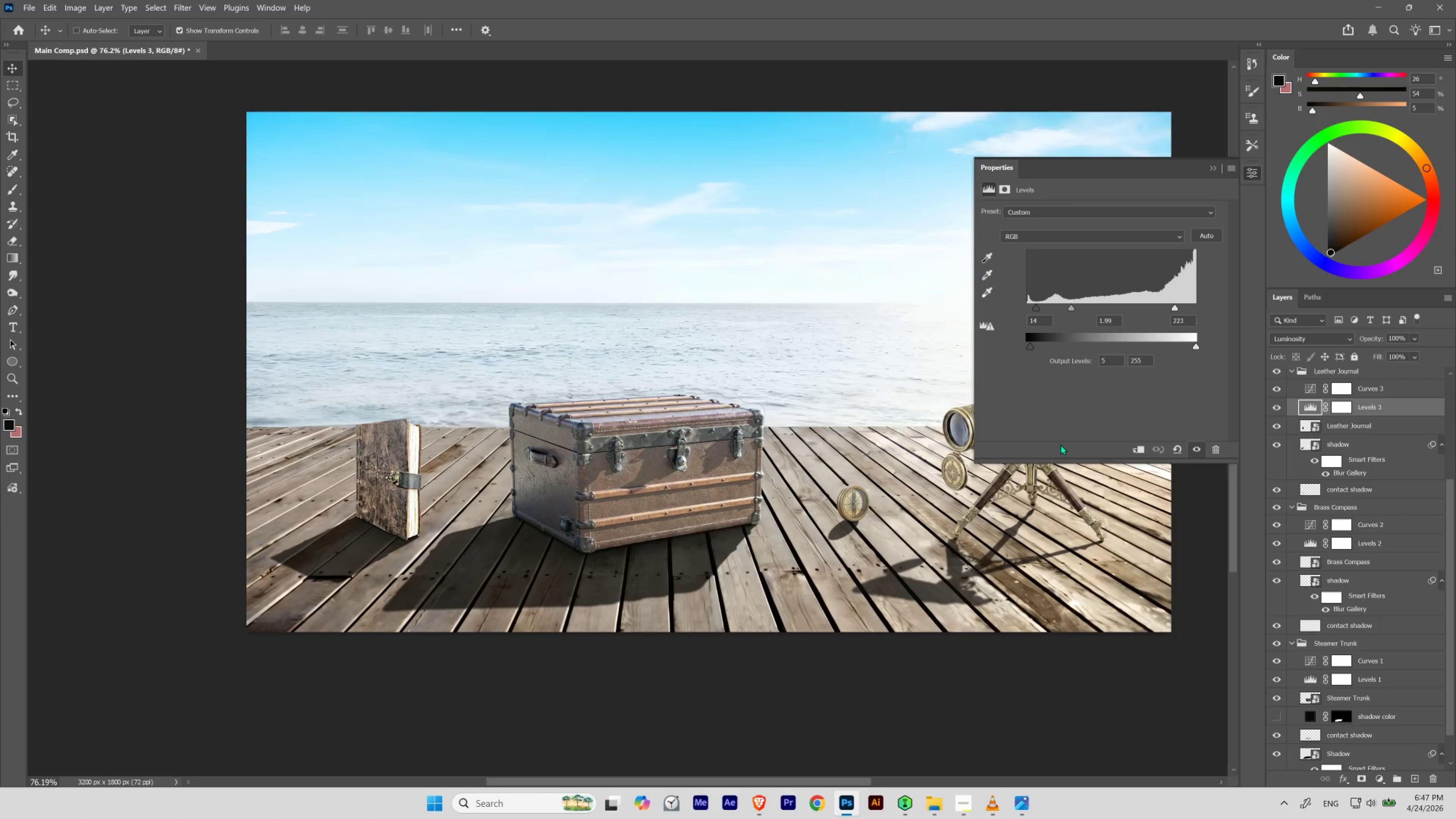 
key(Control+Shift+Z)
 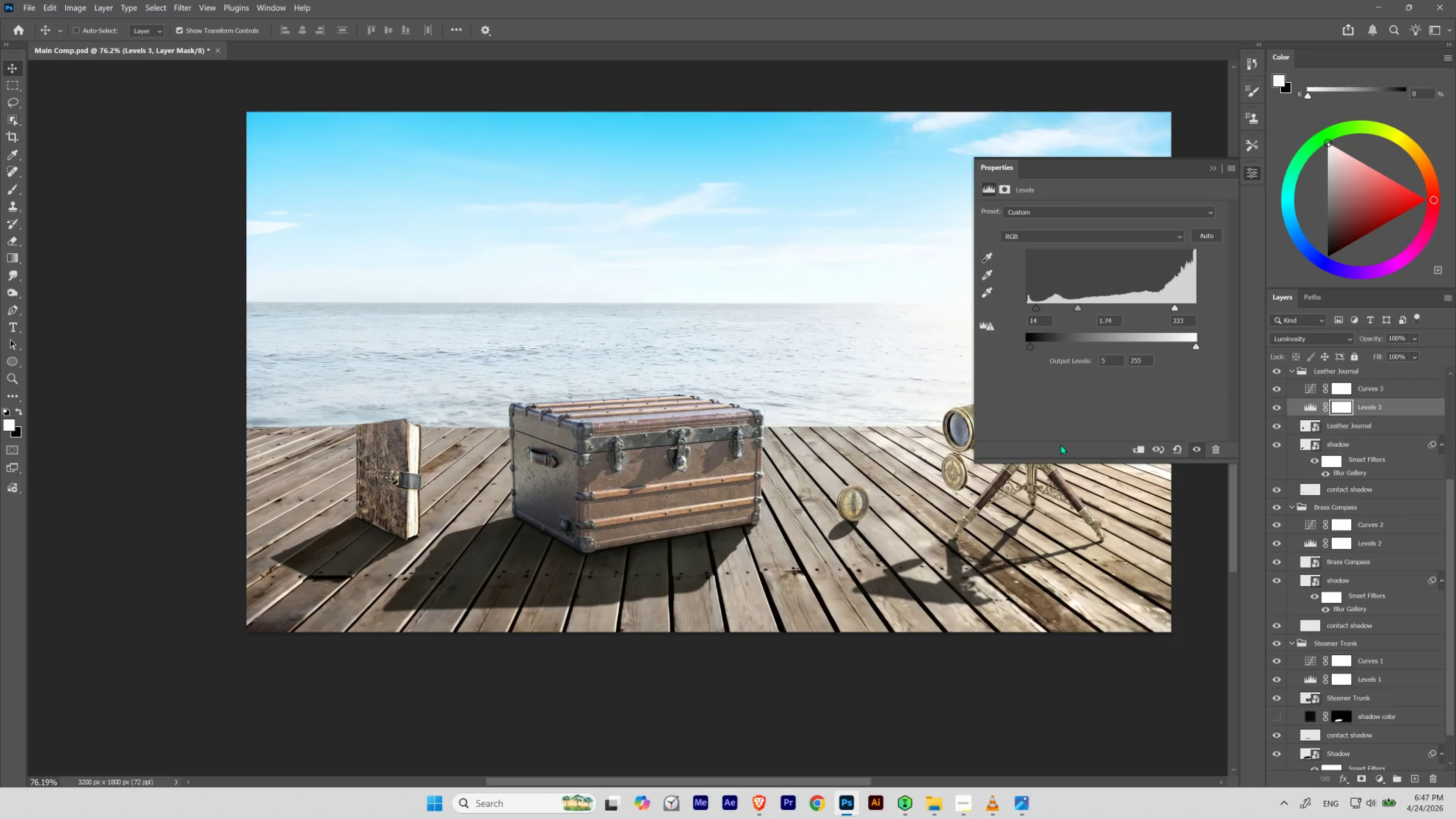 
key(Control+Z)
 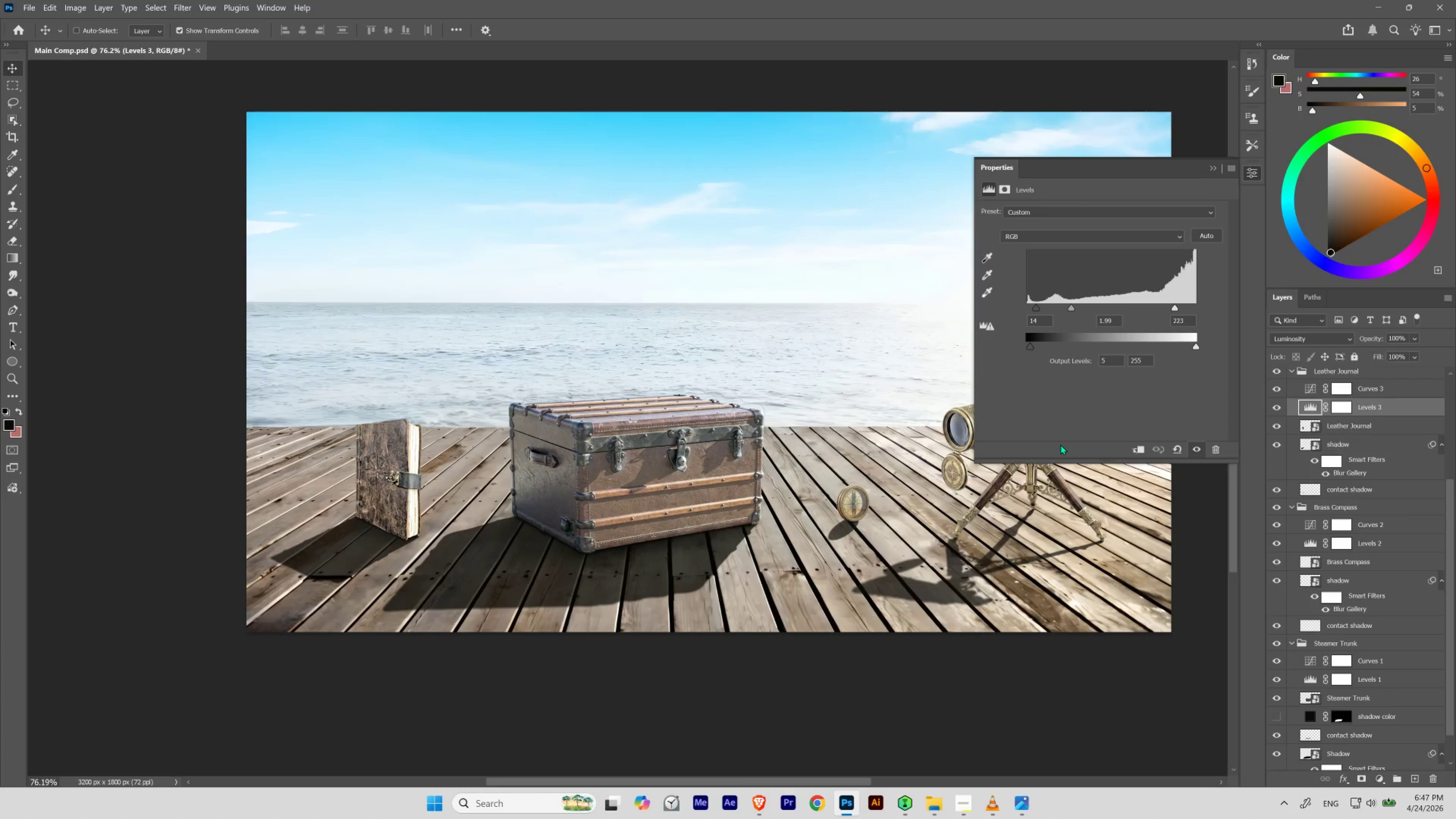 
key(Control+Shift+Z)
 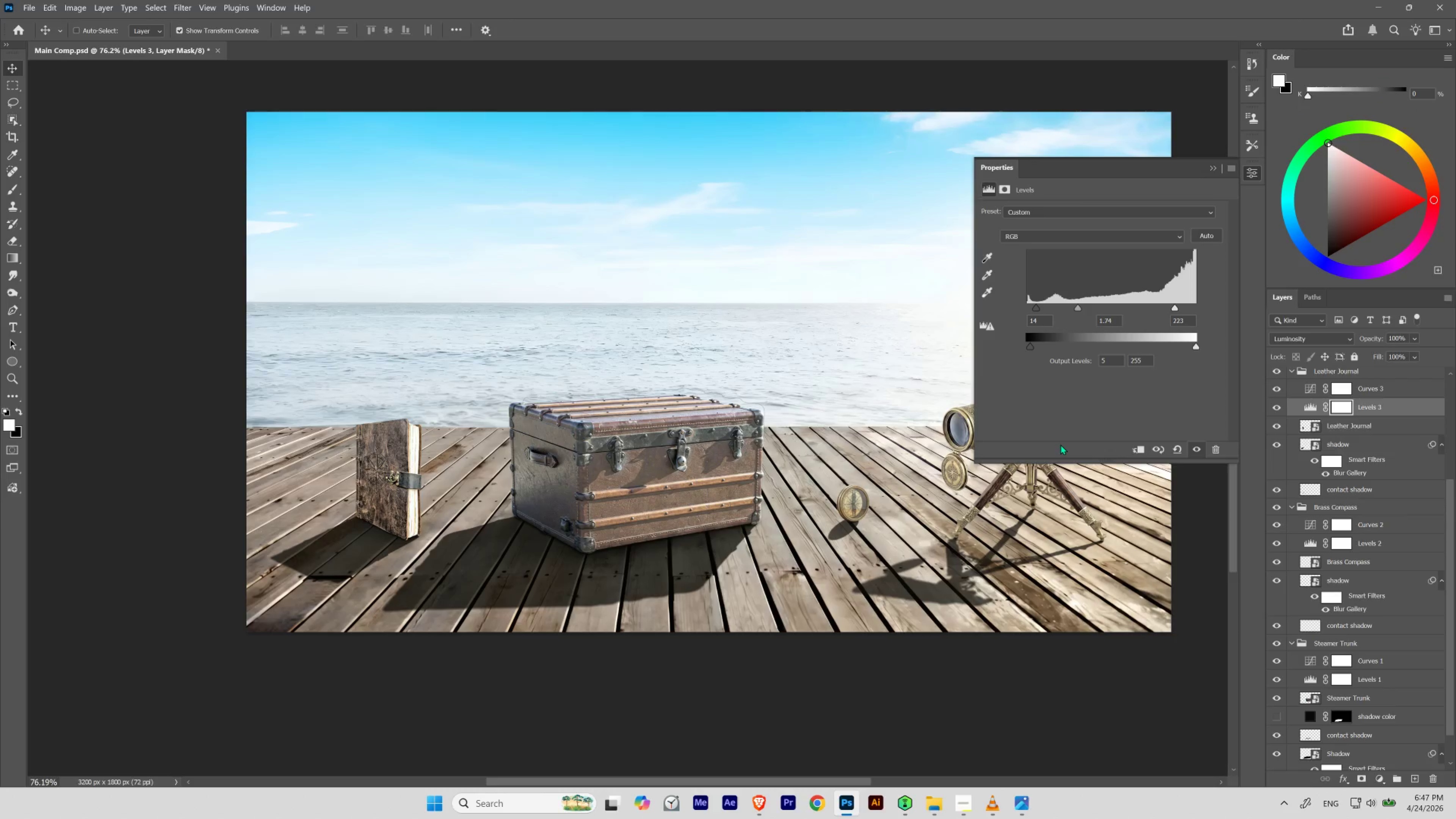 
key(Control+Z)
 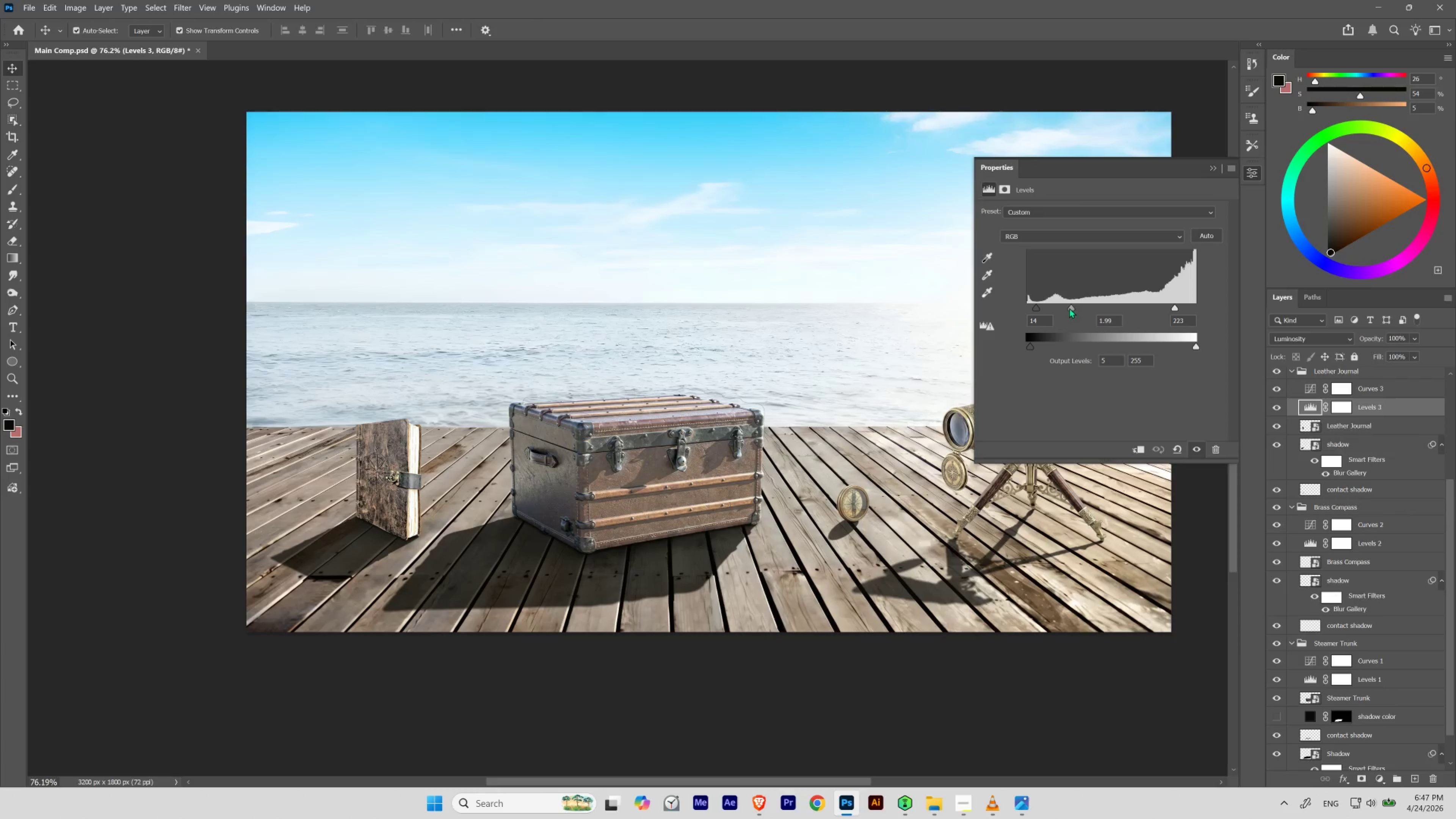 
left_click_drag(start_coordinate=[1070, 307], to_coordinate=[1075, 308])
 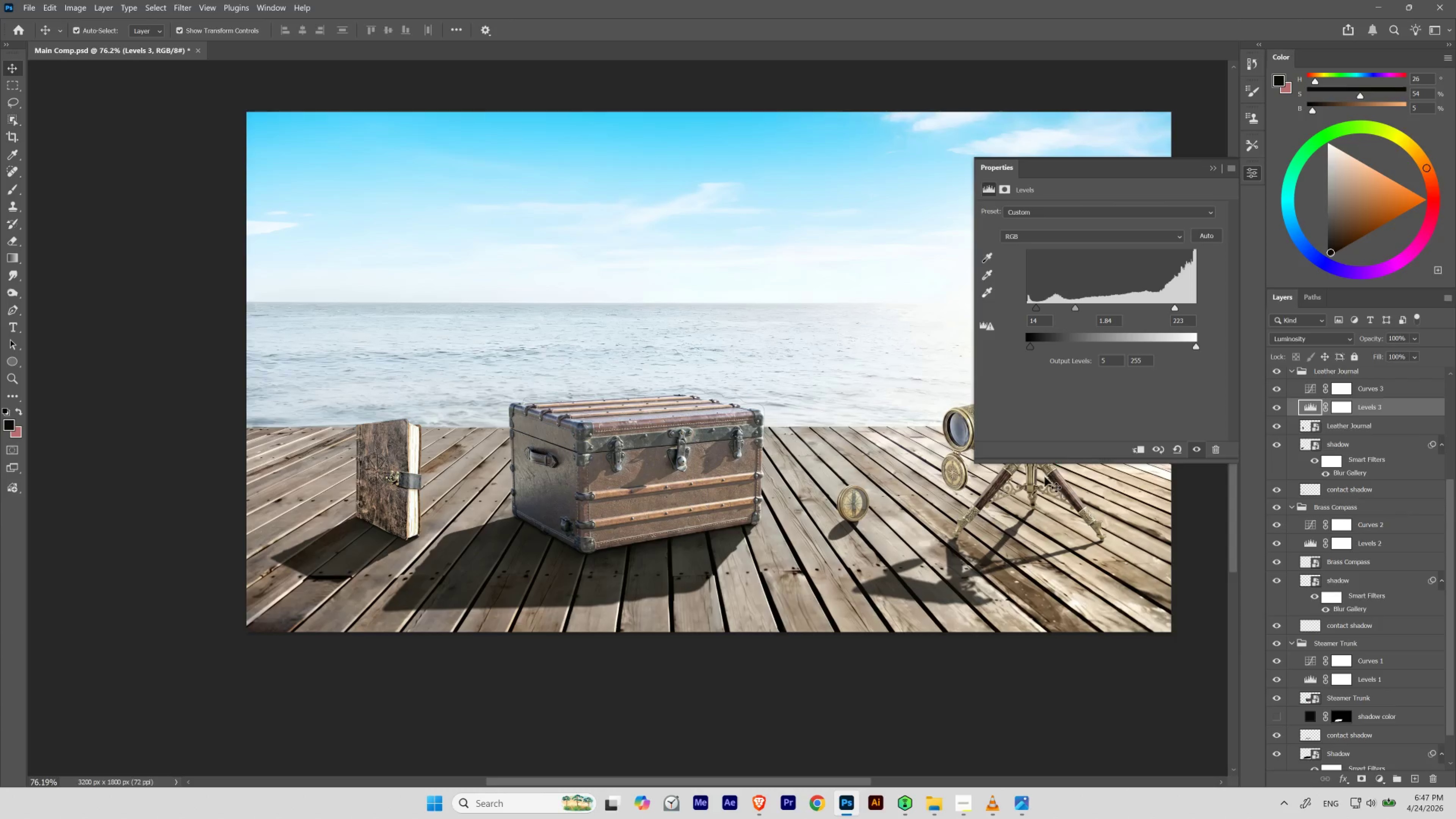 
key(Control+Z)
 